 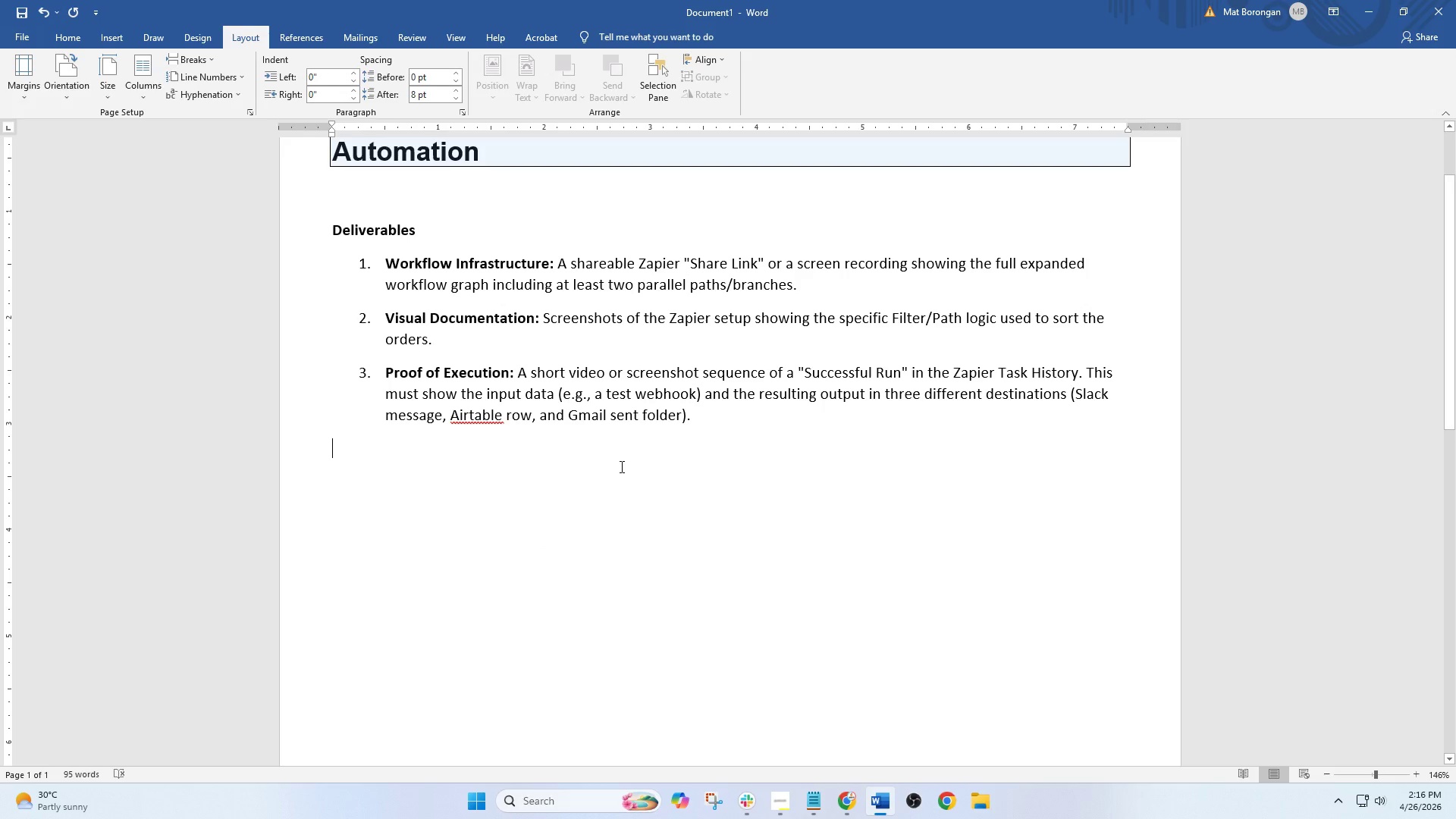 
right_click([603, 466])
 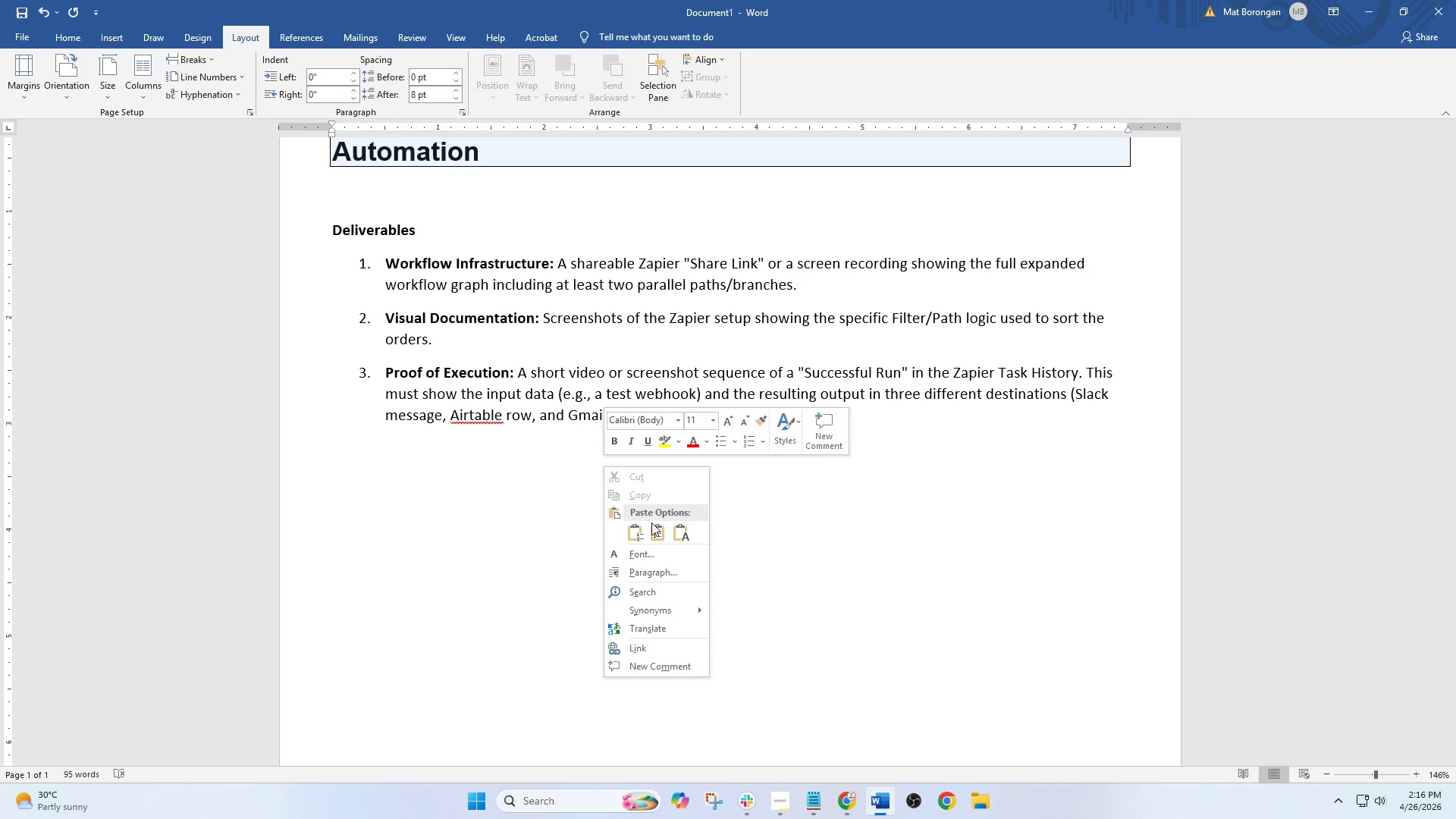 
left_click([656, 538])
 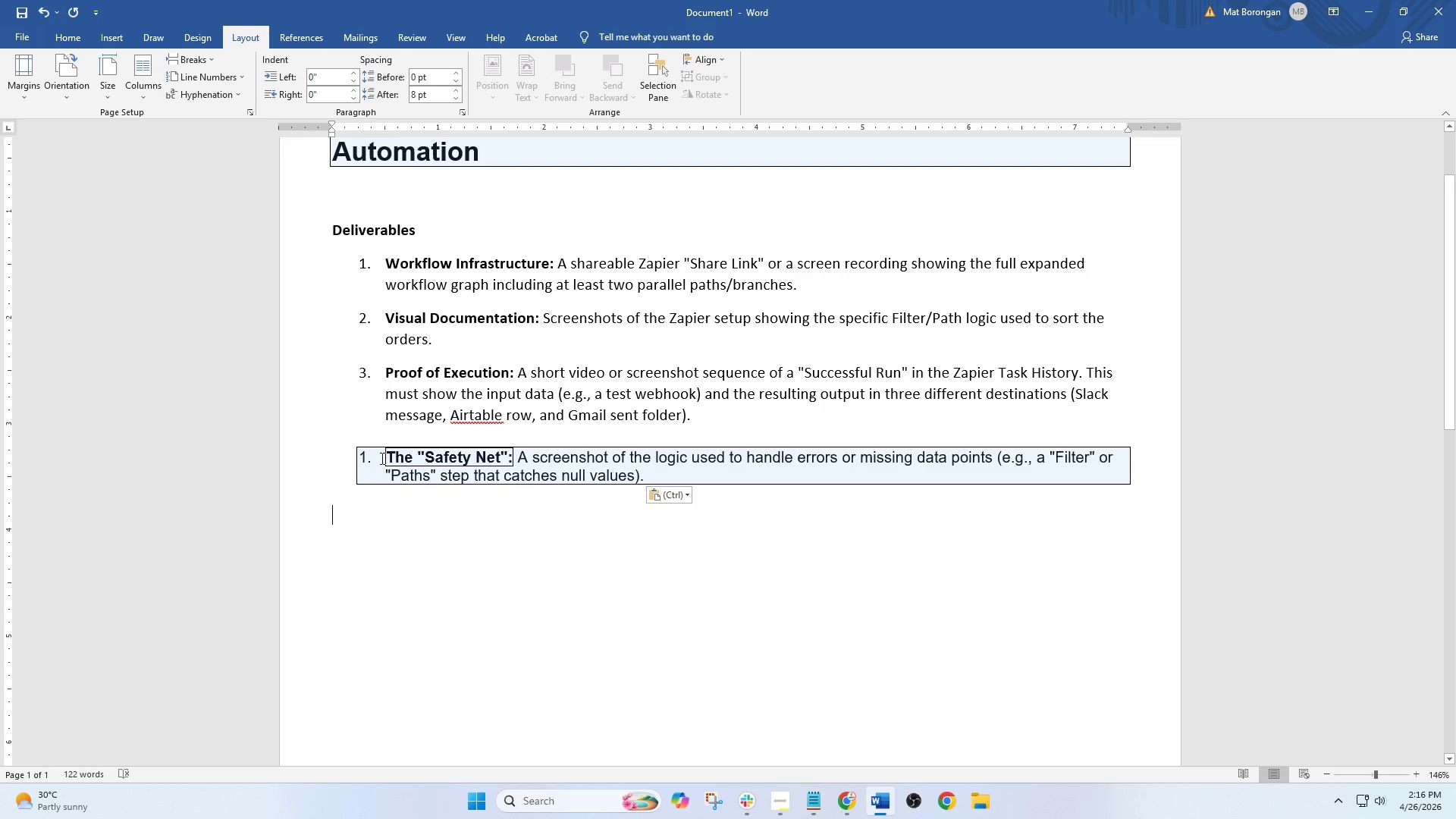 
key(Control+Z)
 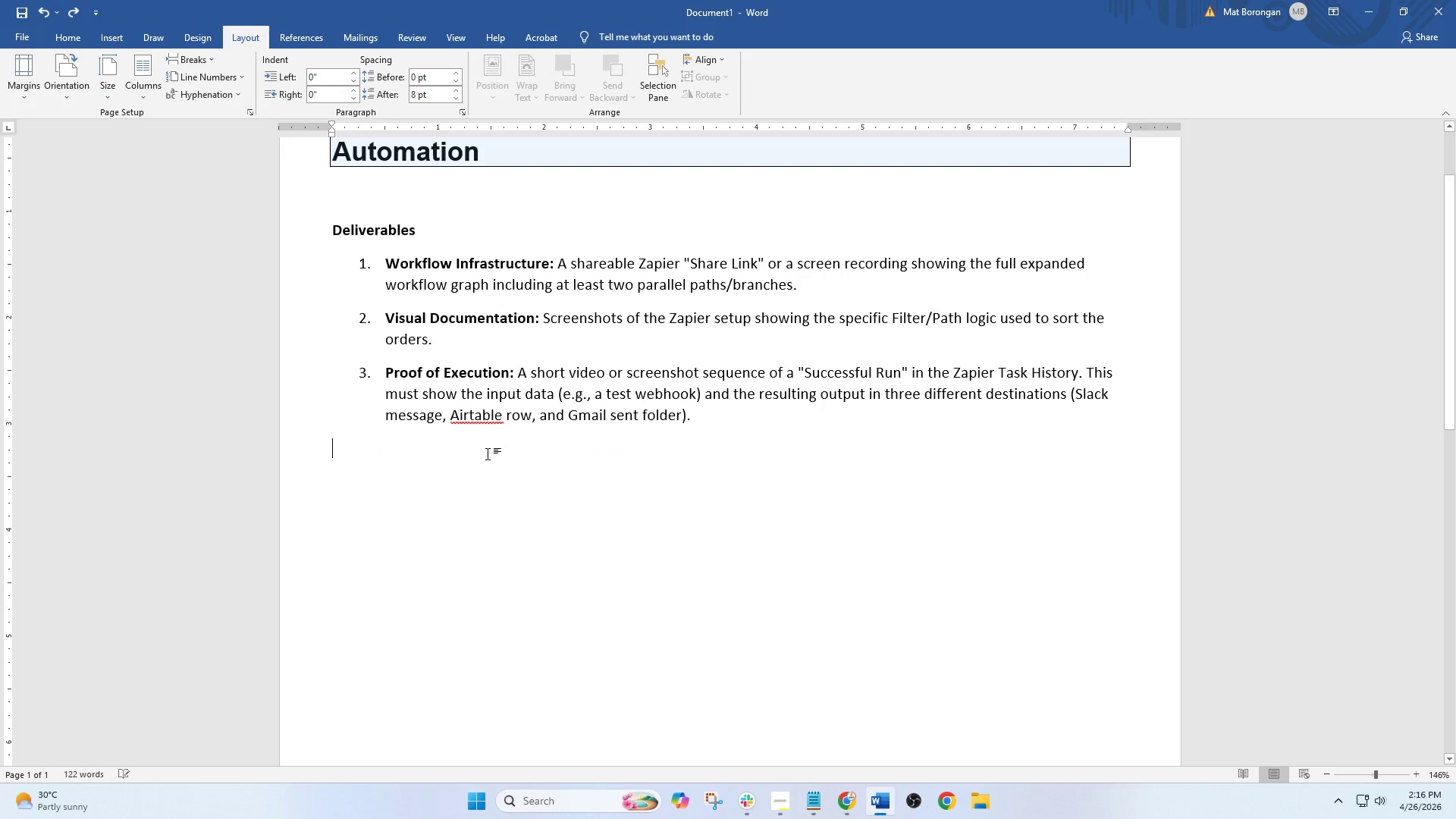 
right_click([488, 453])
 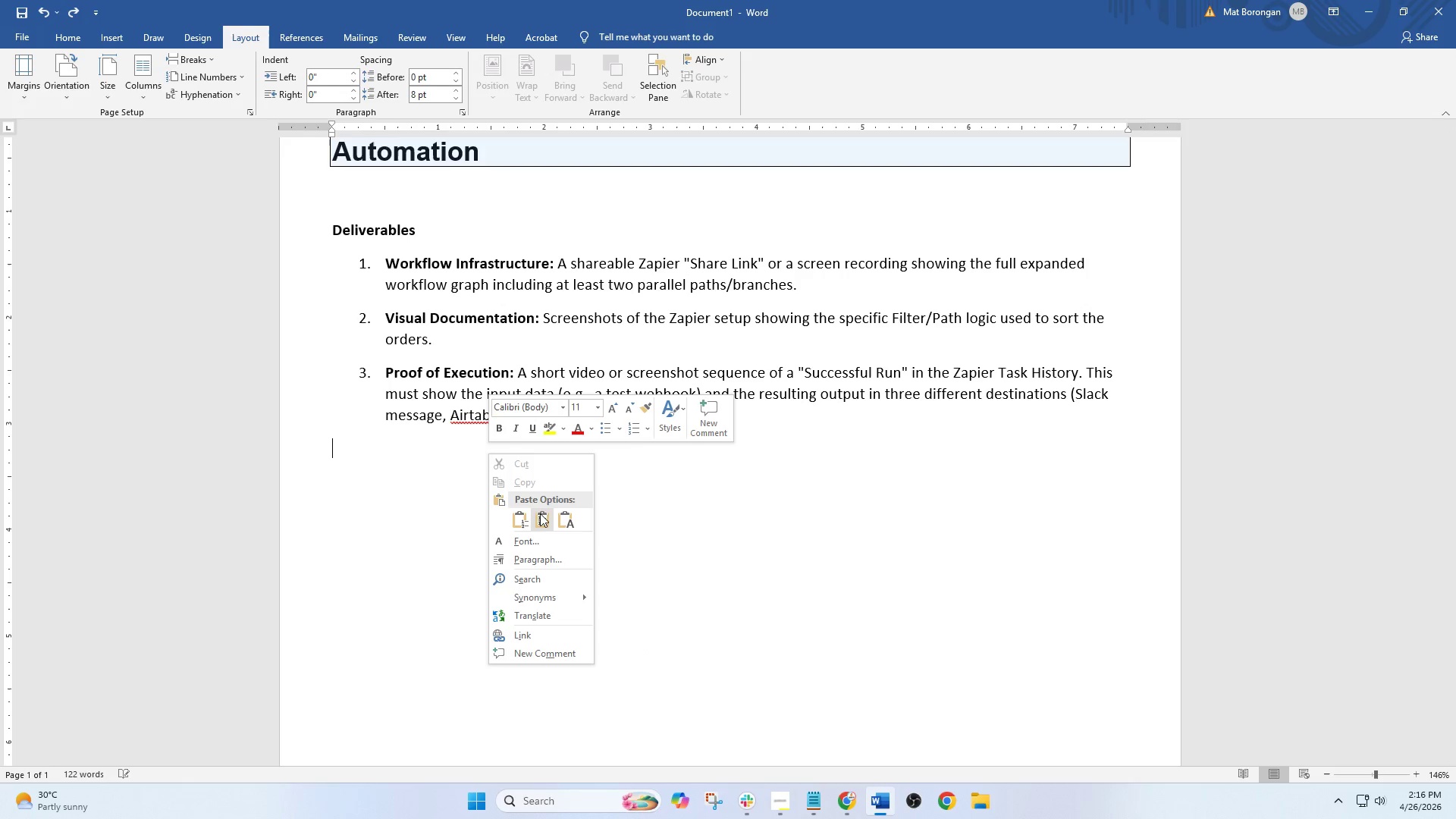 
left_click([539, 519])
 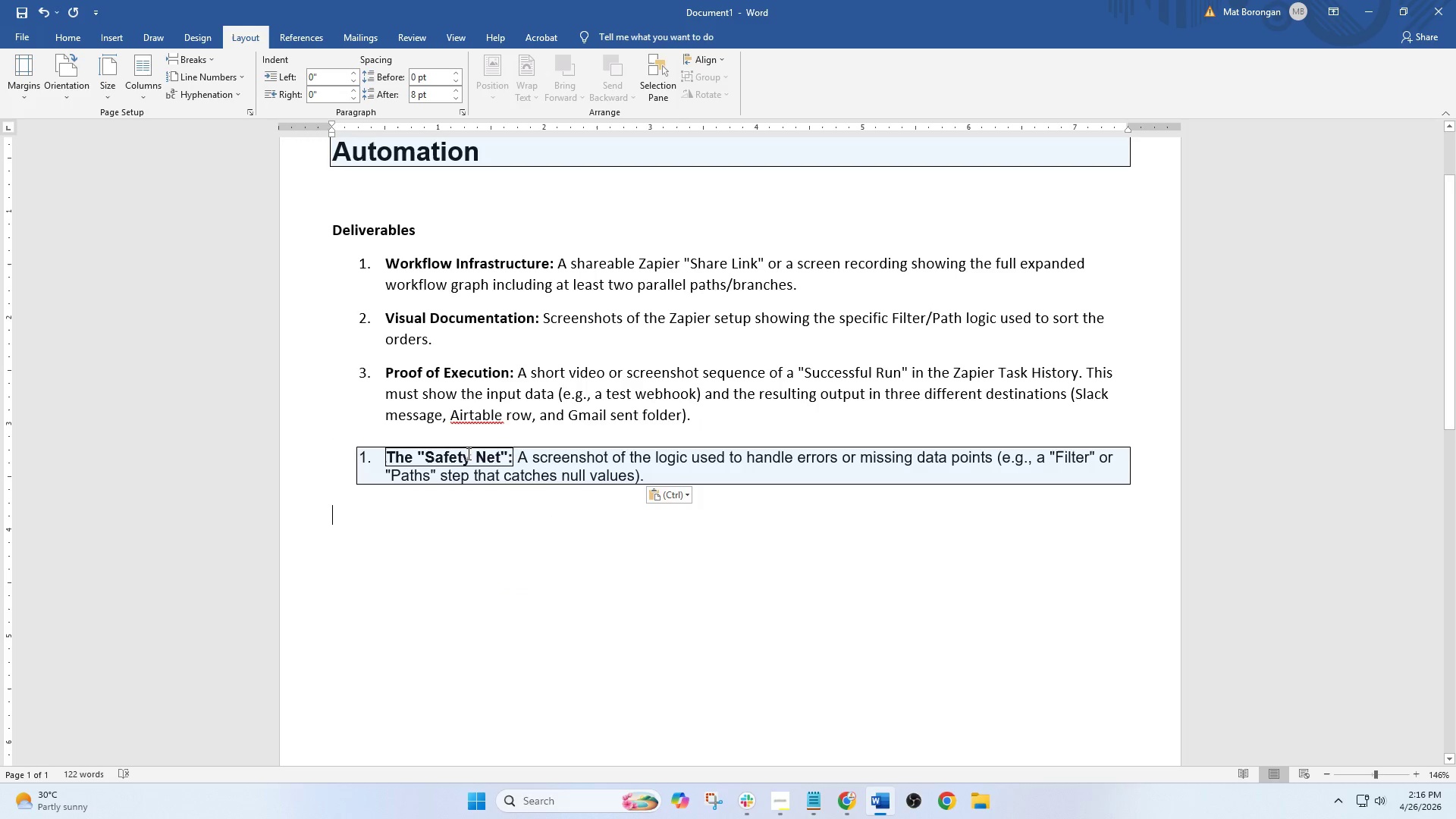 
key(Control+Z)
 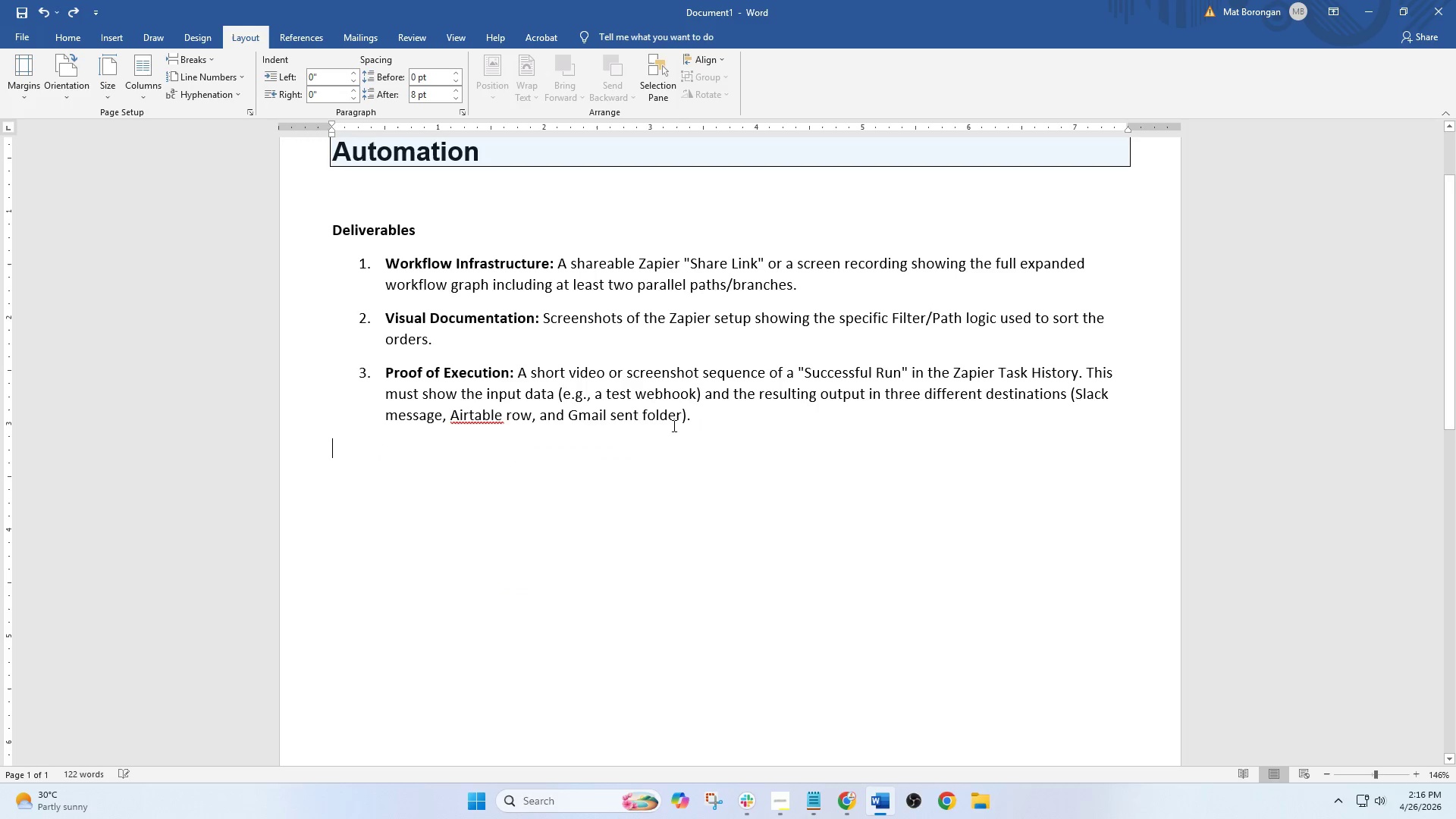 
left_click([730, 416])
 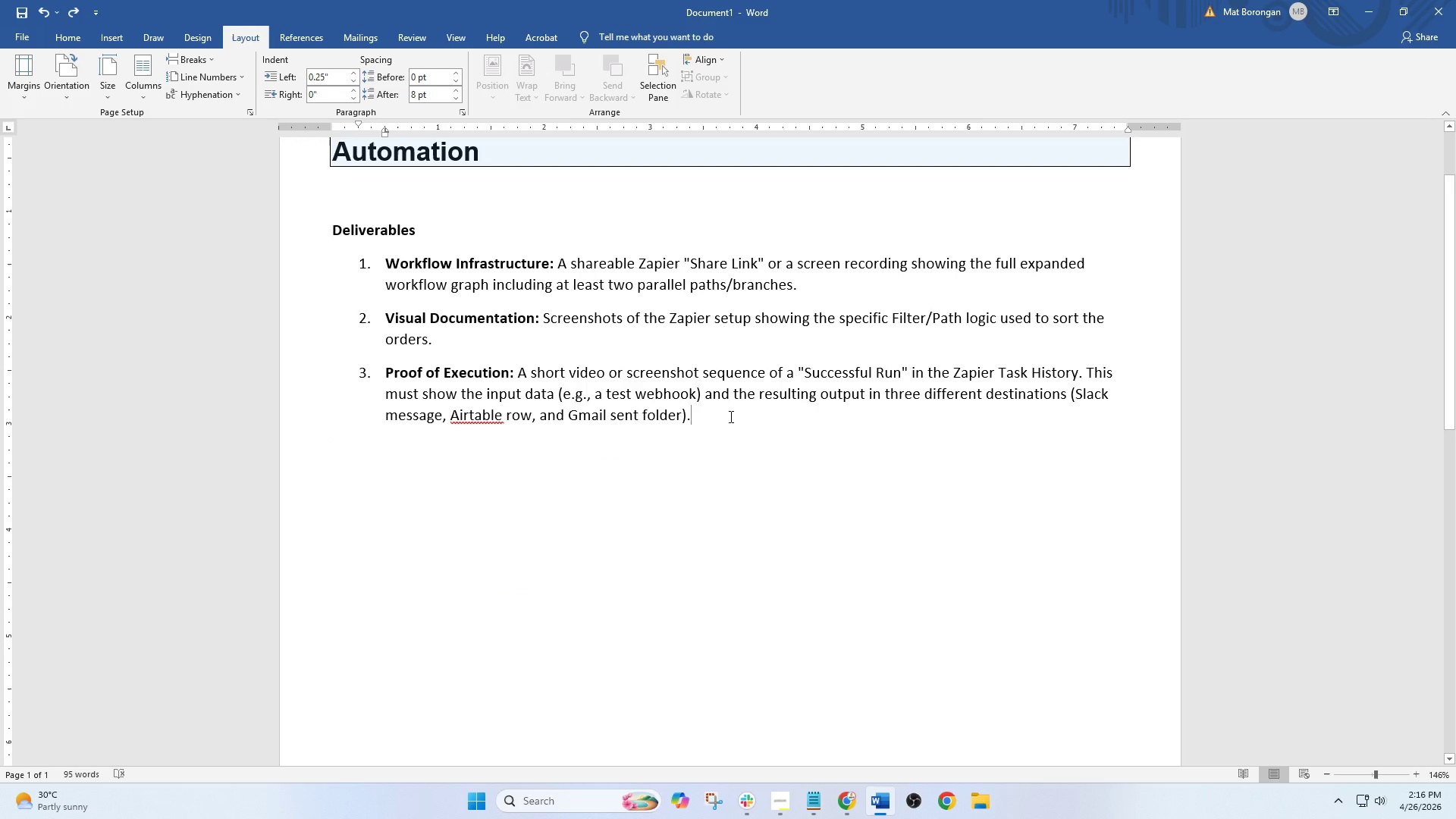 
key(Enter)
 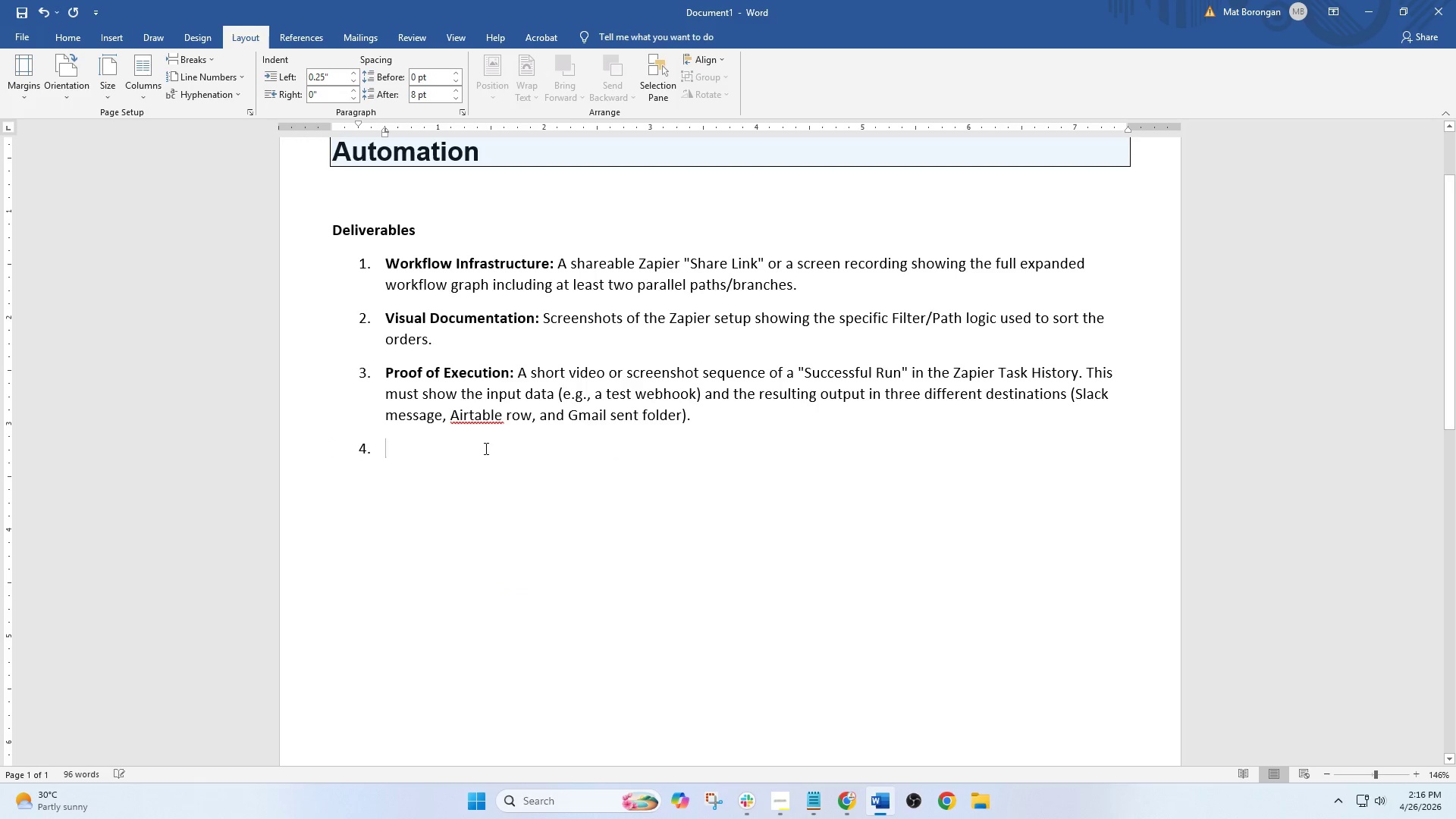 
right_click([476, 448])
 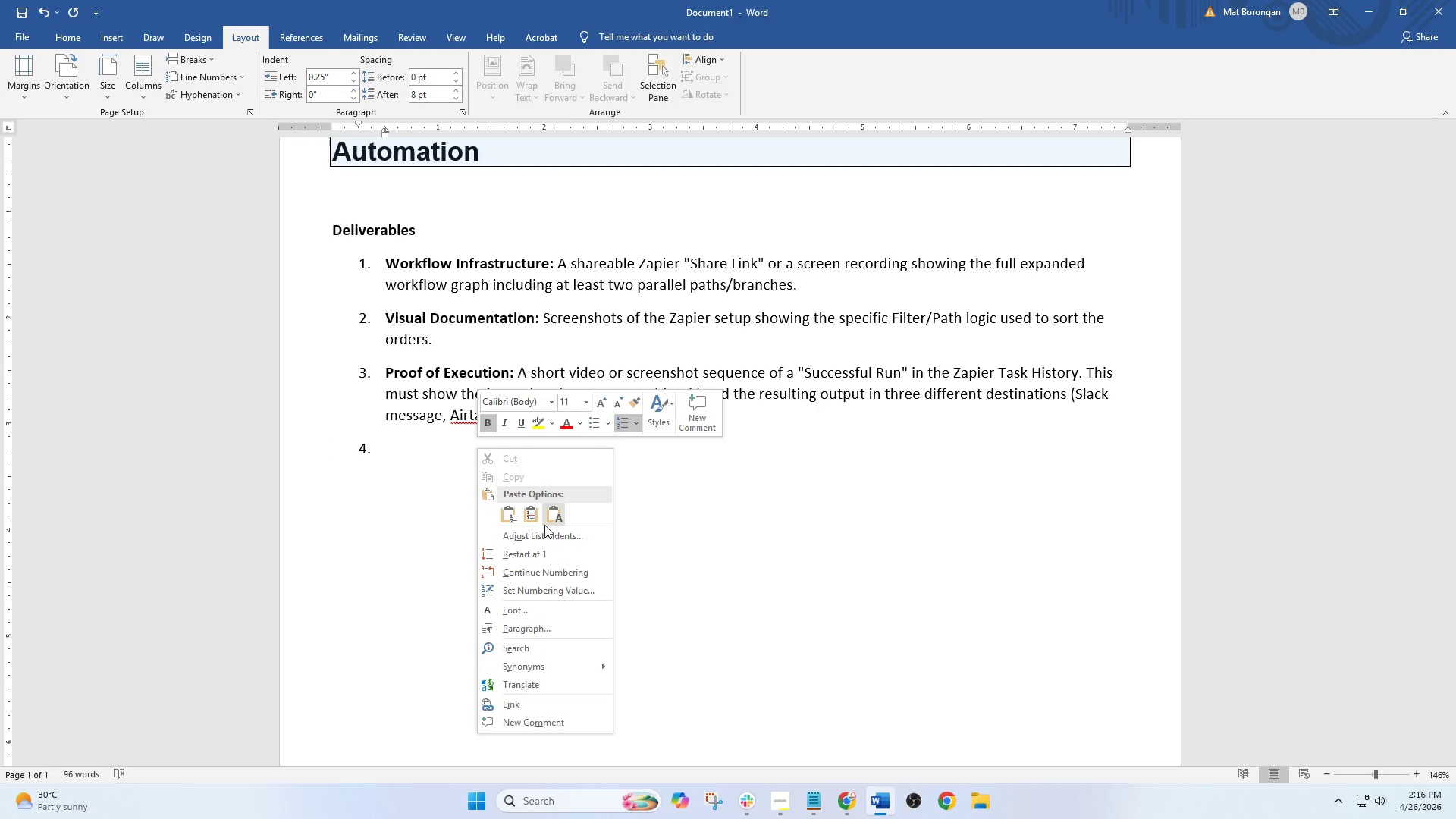 
left_click([526, 523])
 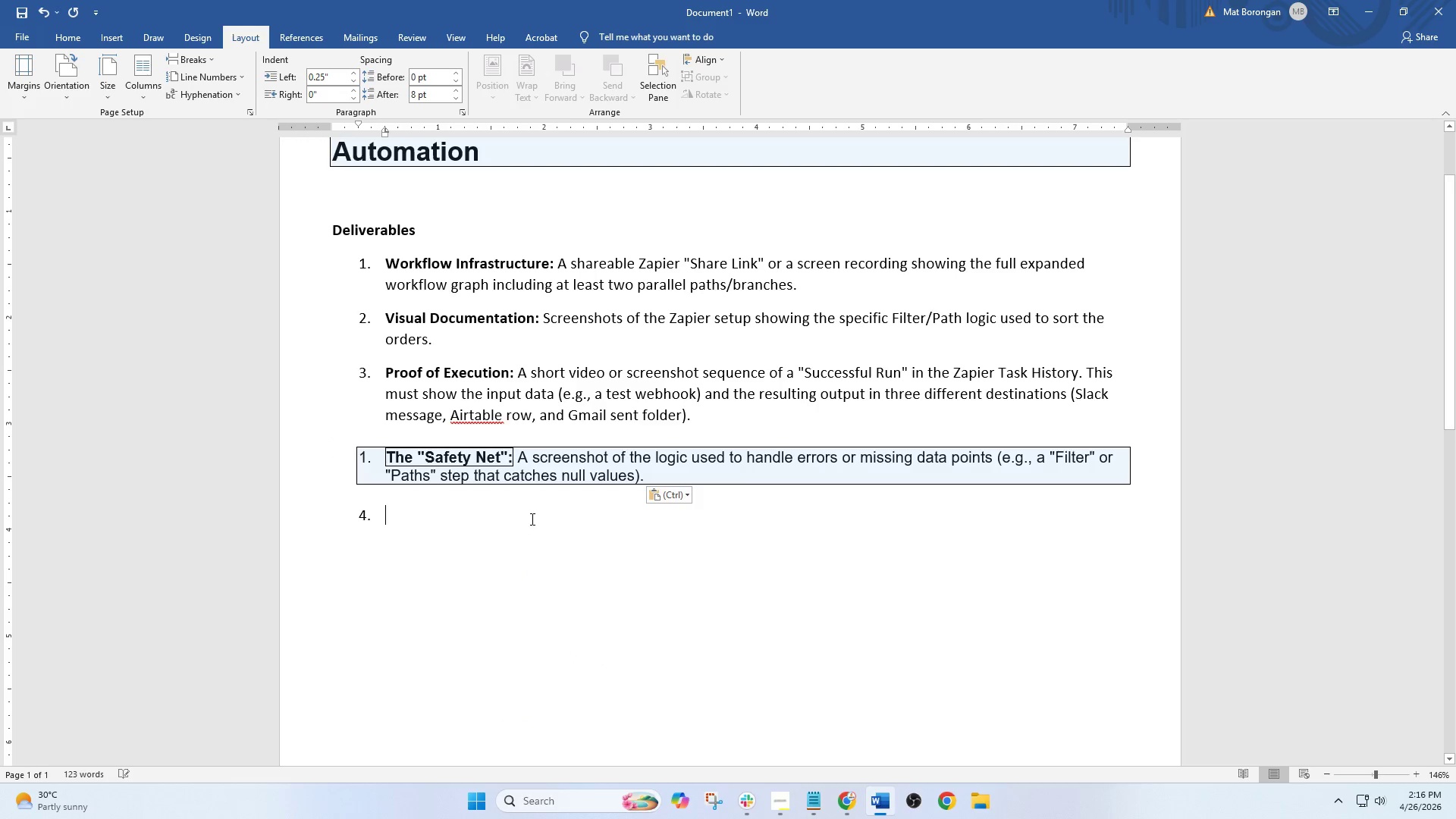 
key(Control+Z)
 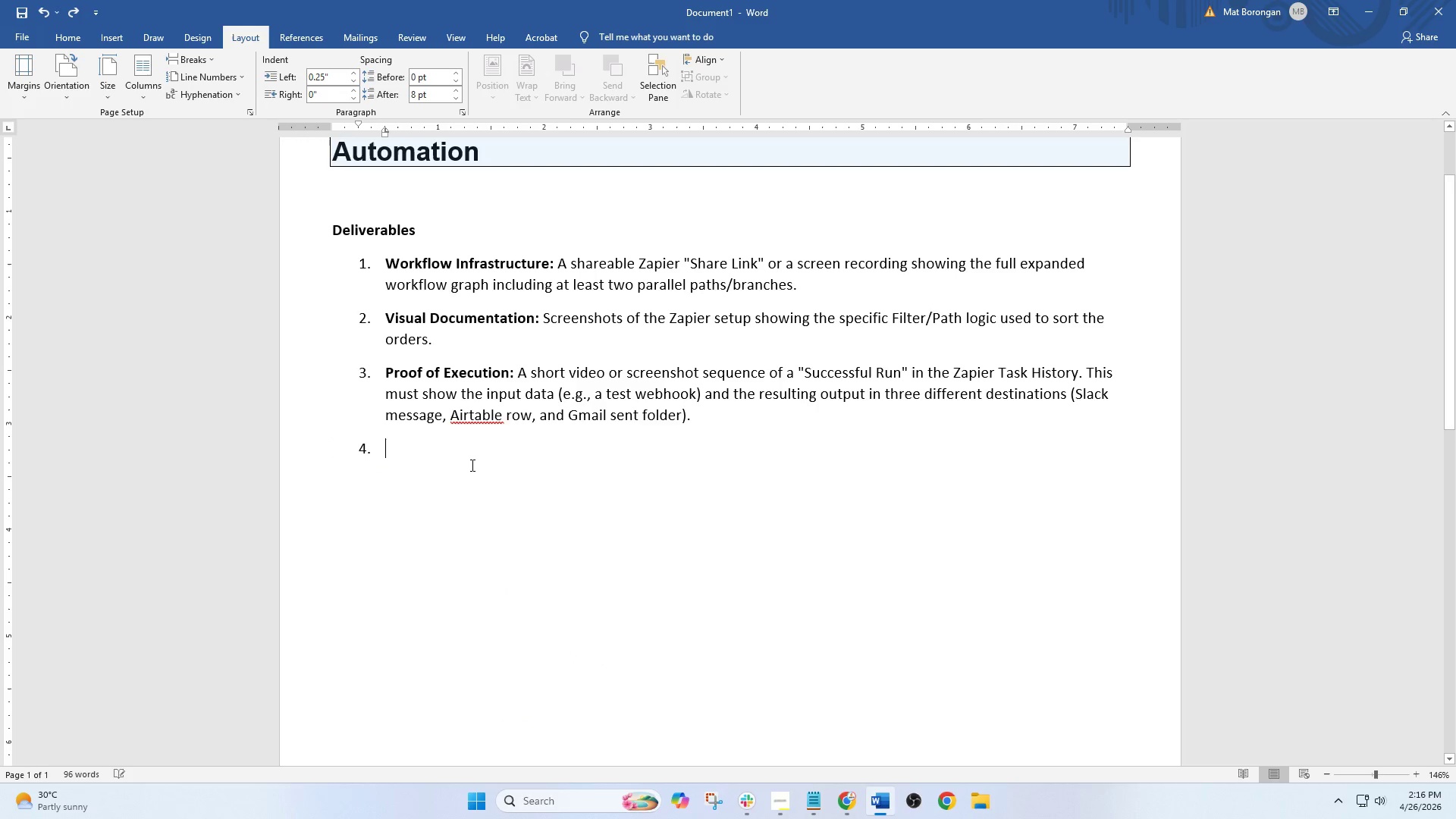 
key(Control+ControlLeft)
 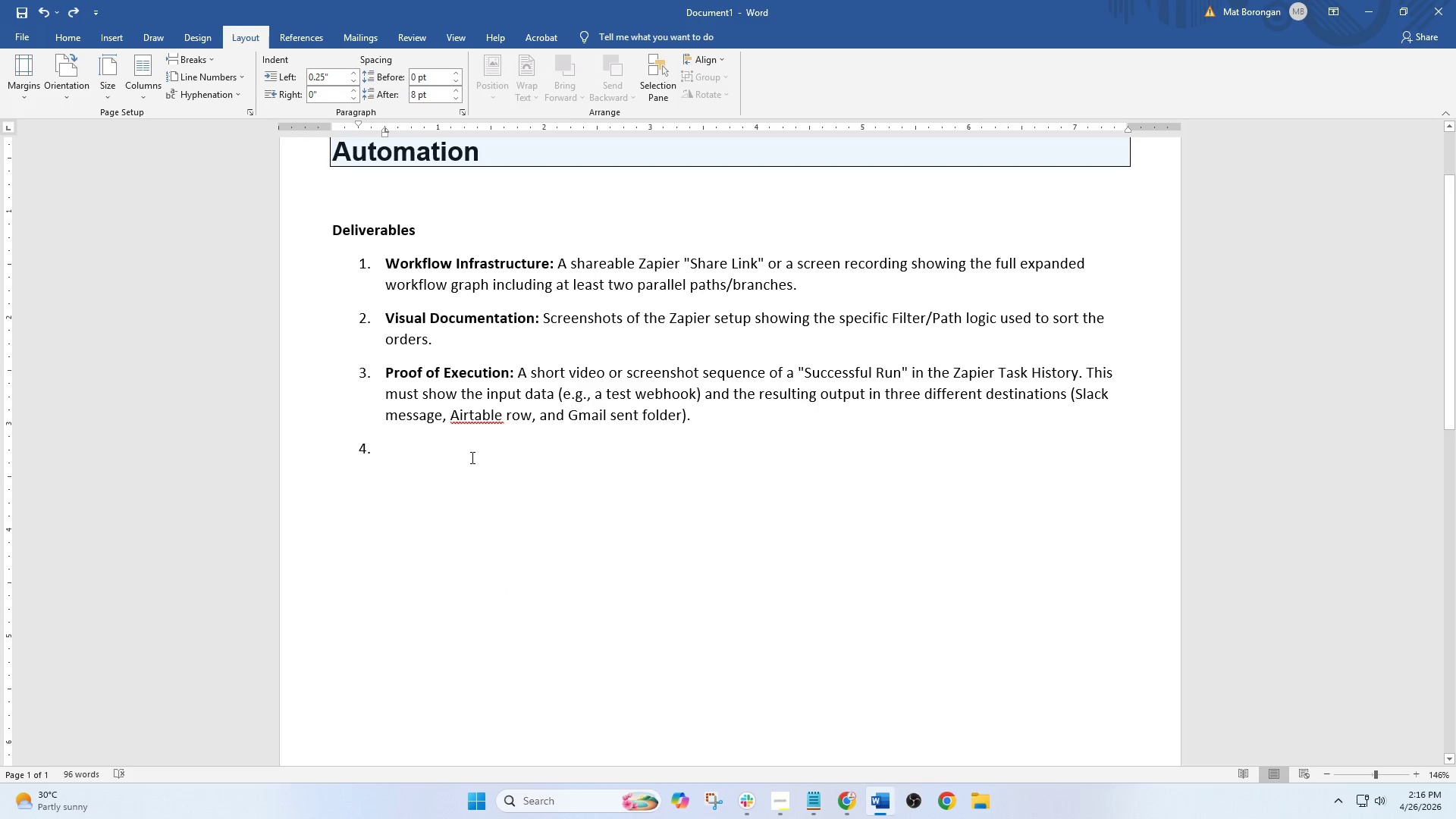 
right_click([471, 456])
 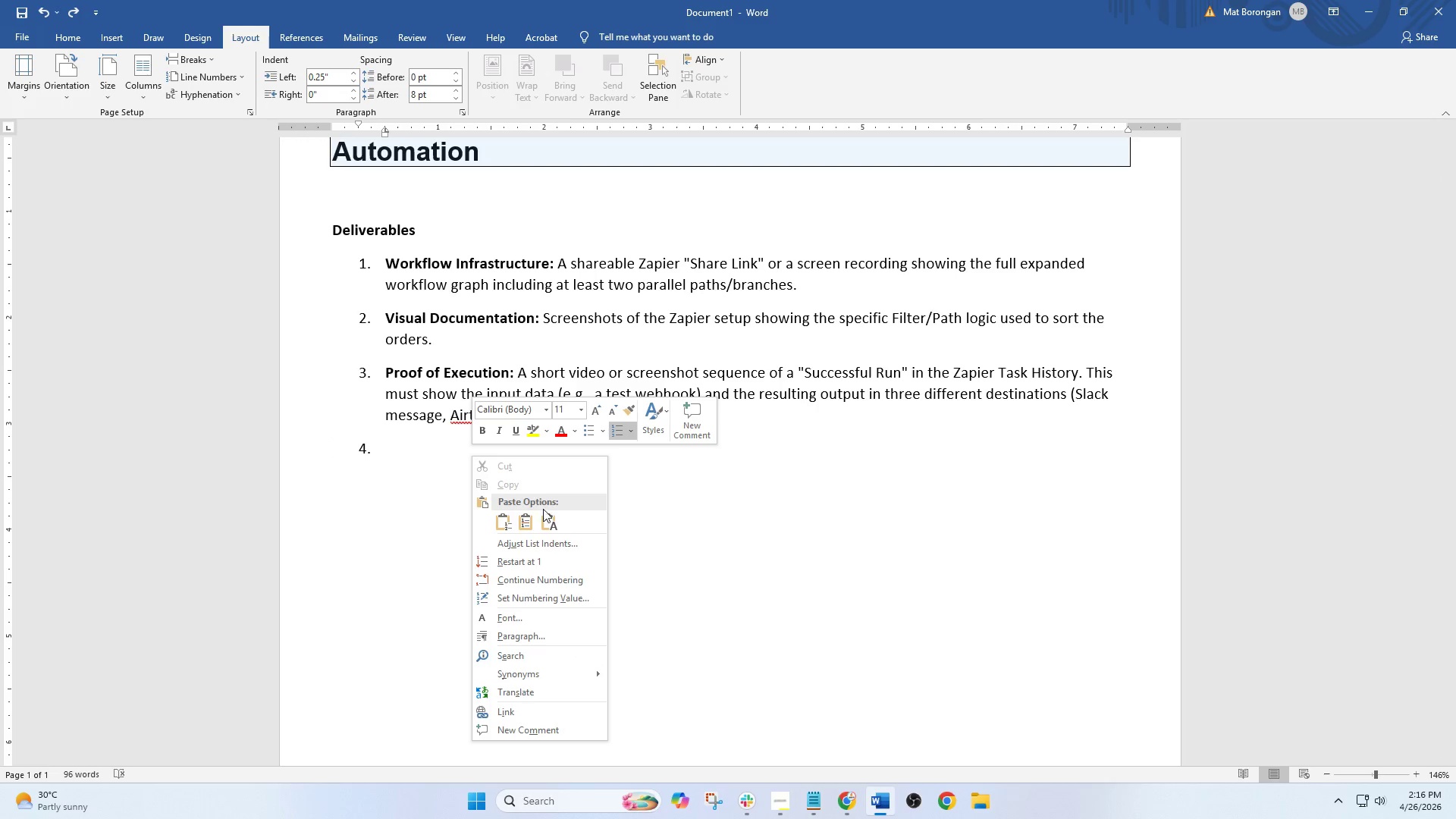 
left_click([545, 518])
 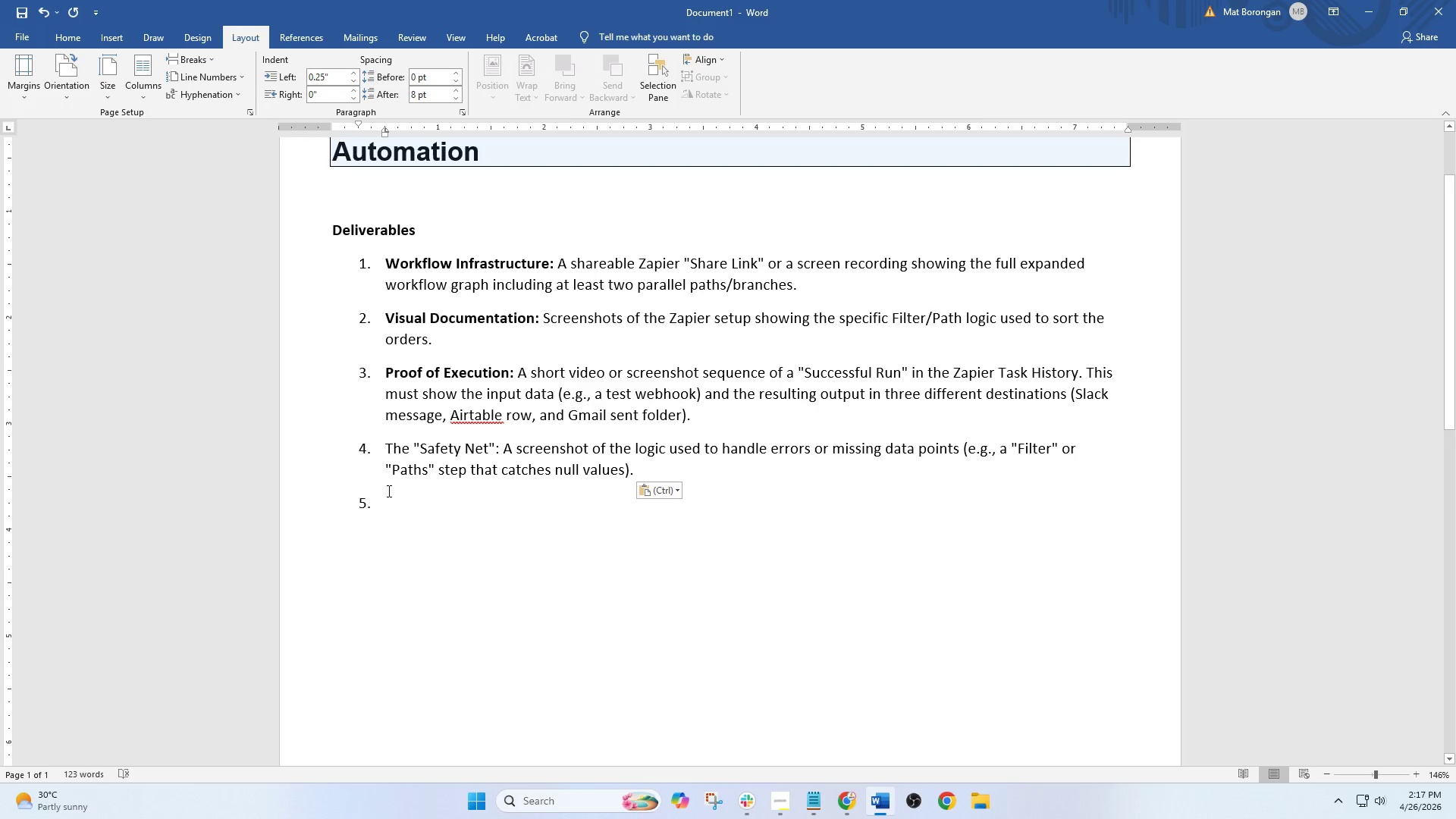 
left_click_drag(start_coordinate=[381, 446], to_coordinate=[472, 444])
 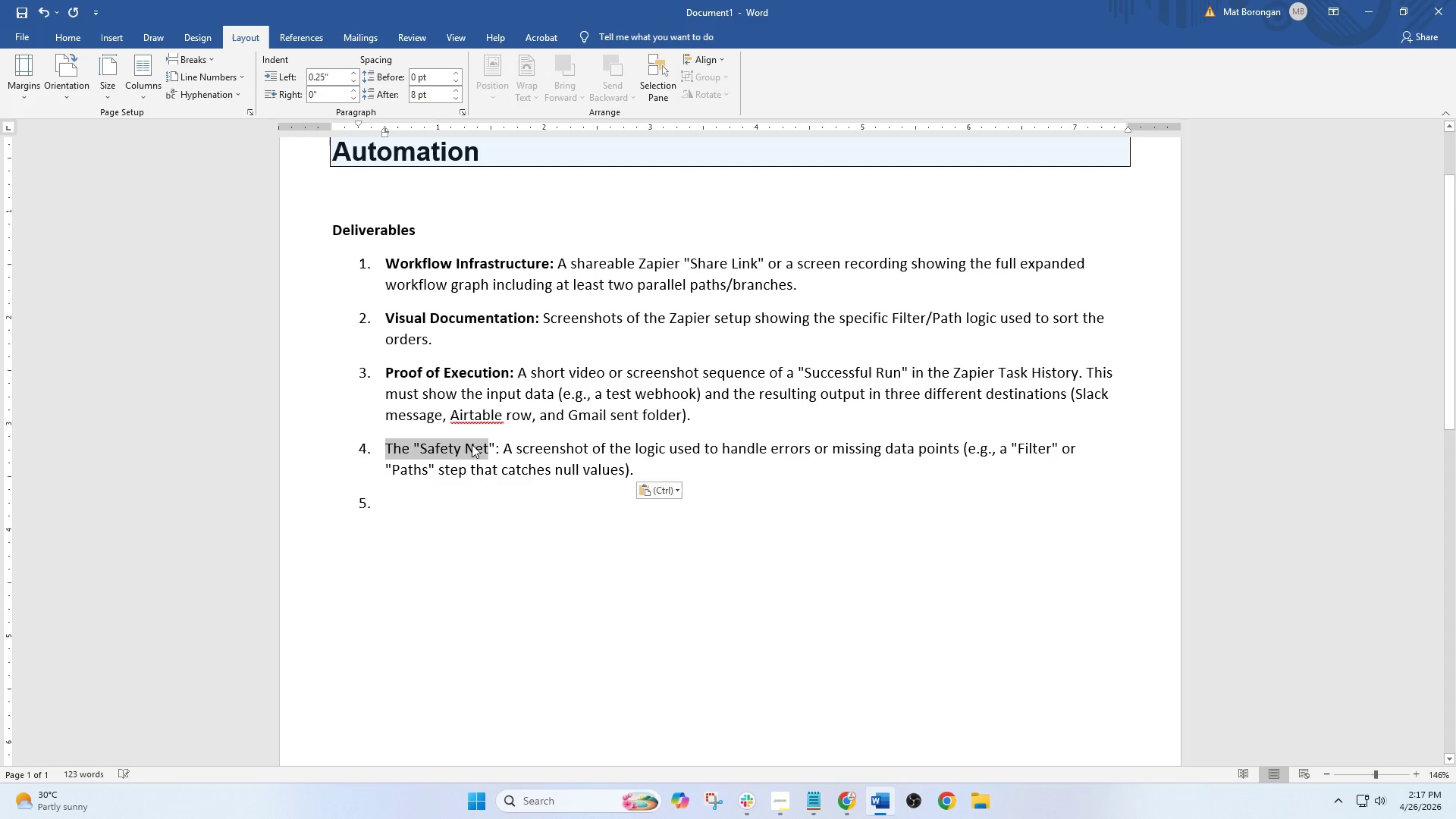 
hold_key(key=ControlLeft, duration=0.91)
 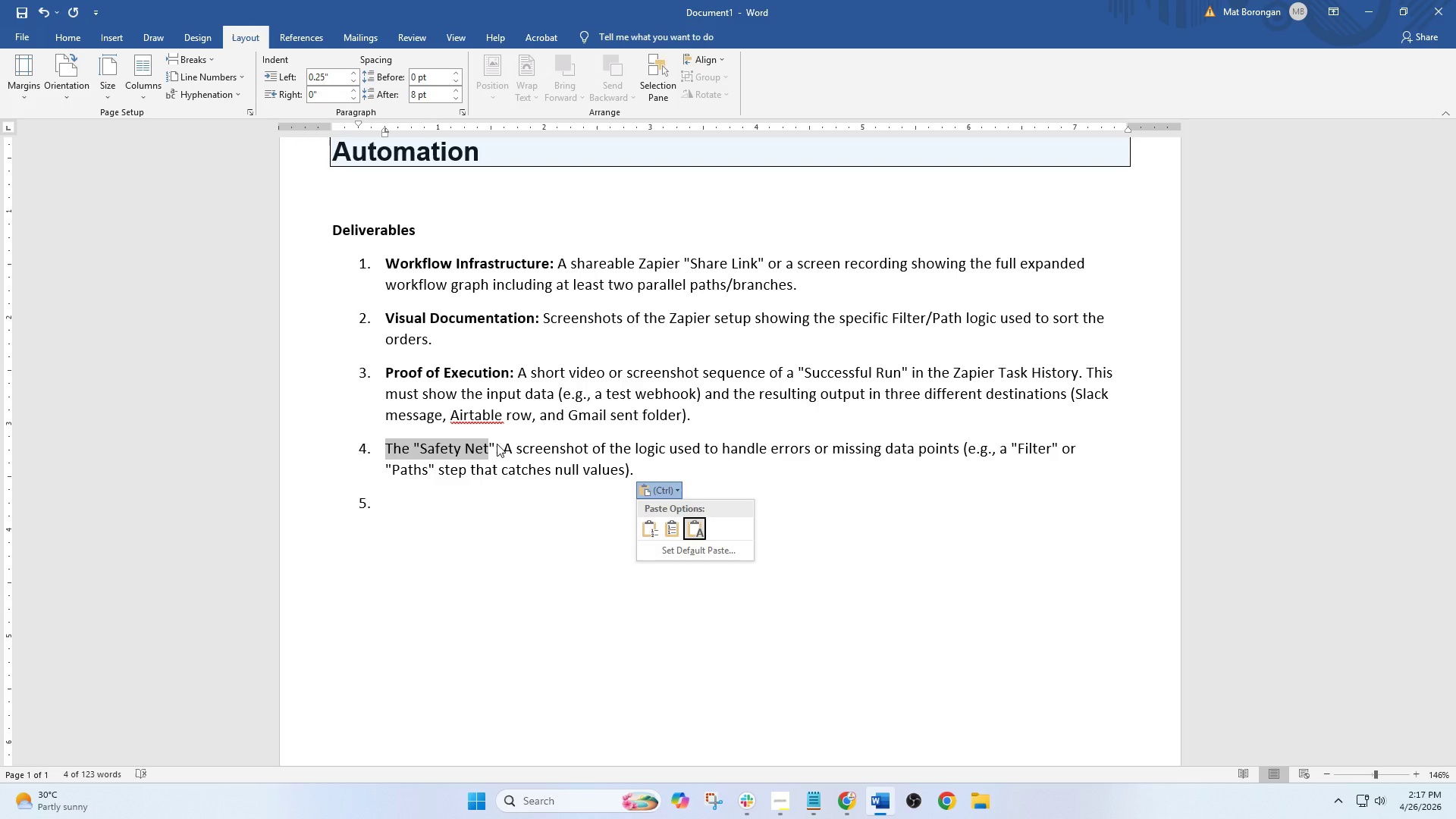 
left_click([497, 444])
 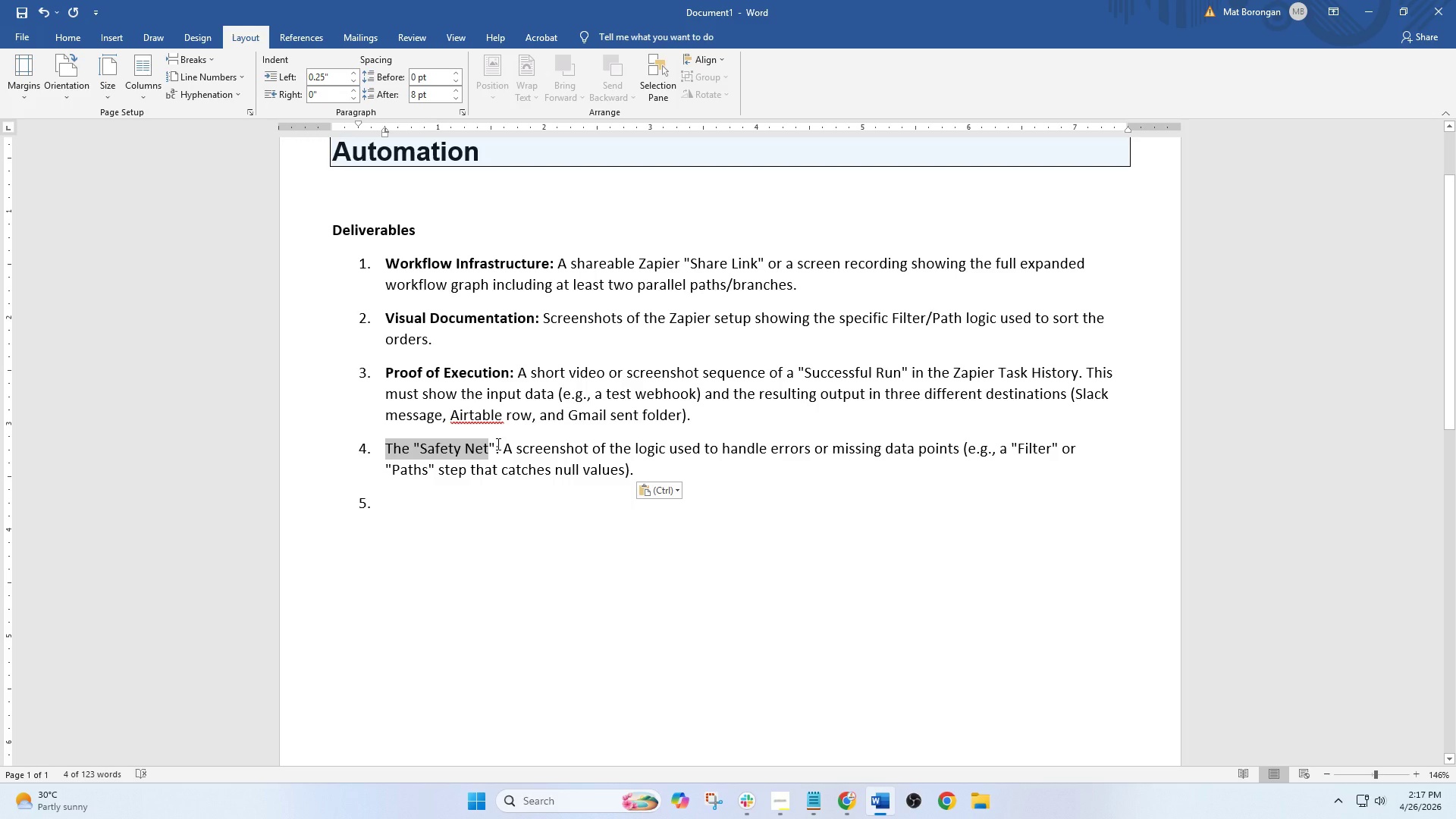 
left_click_drag(start_coordinate=[497, 444], to_coordinate=[394, 447])
 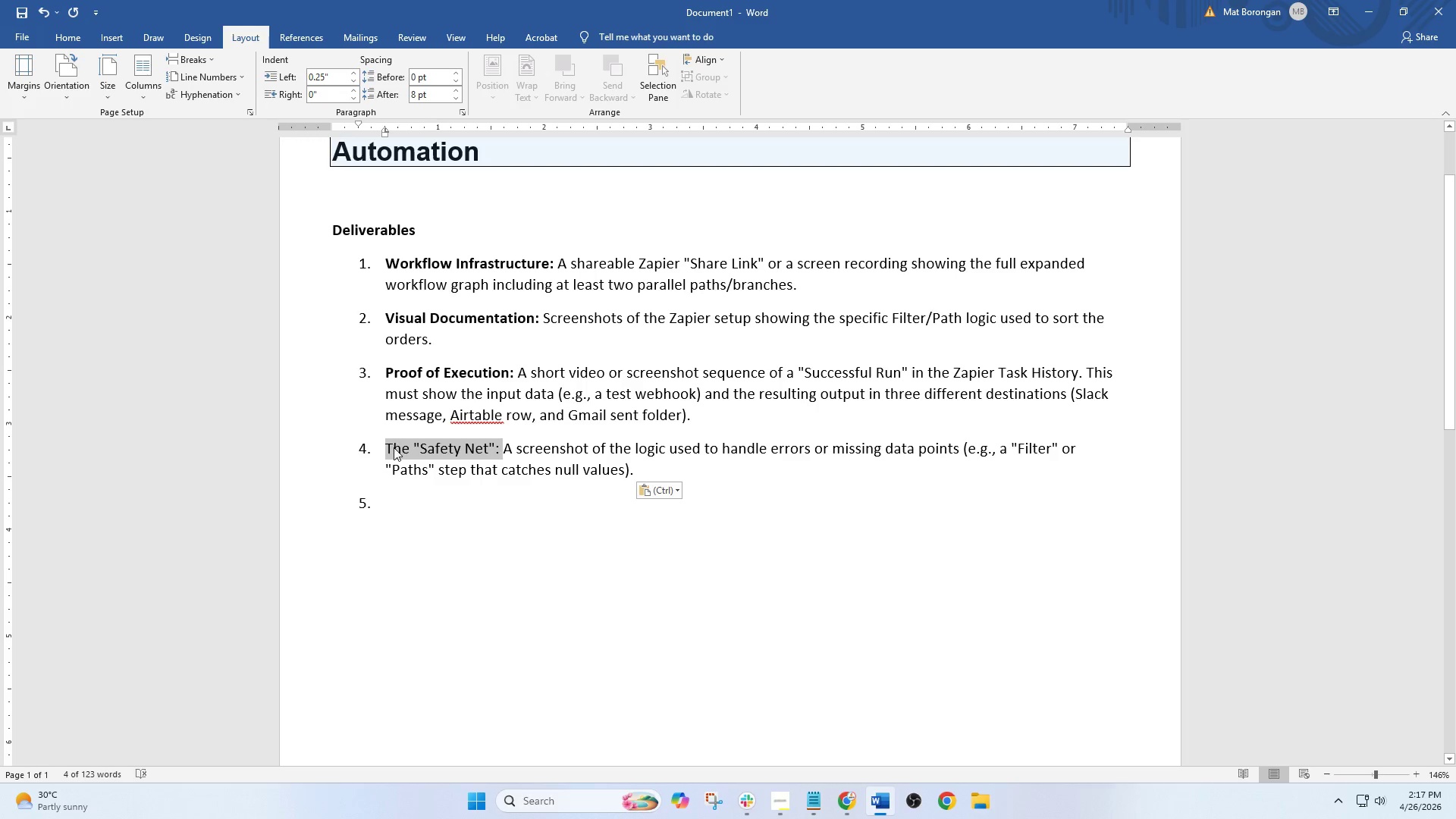 
key(Control+B)
 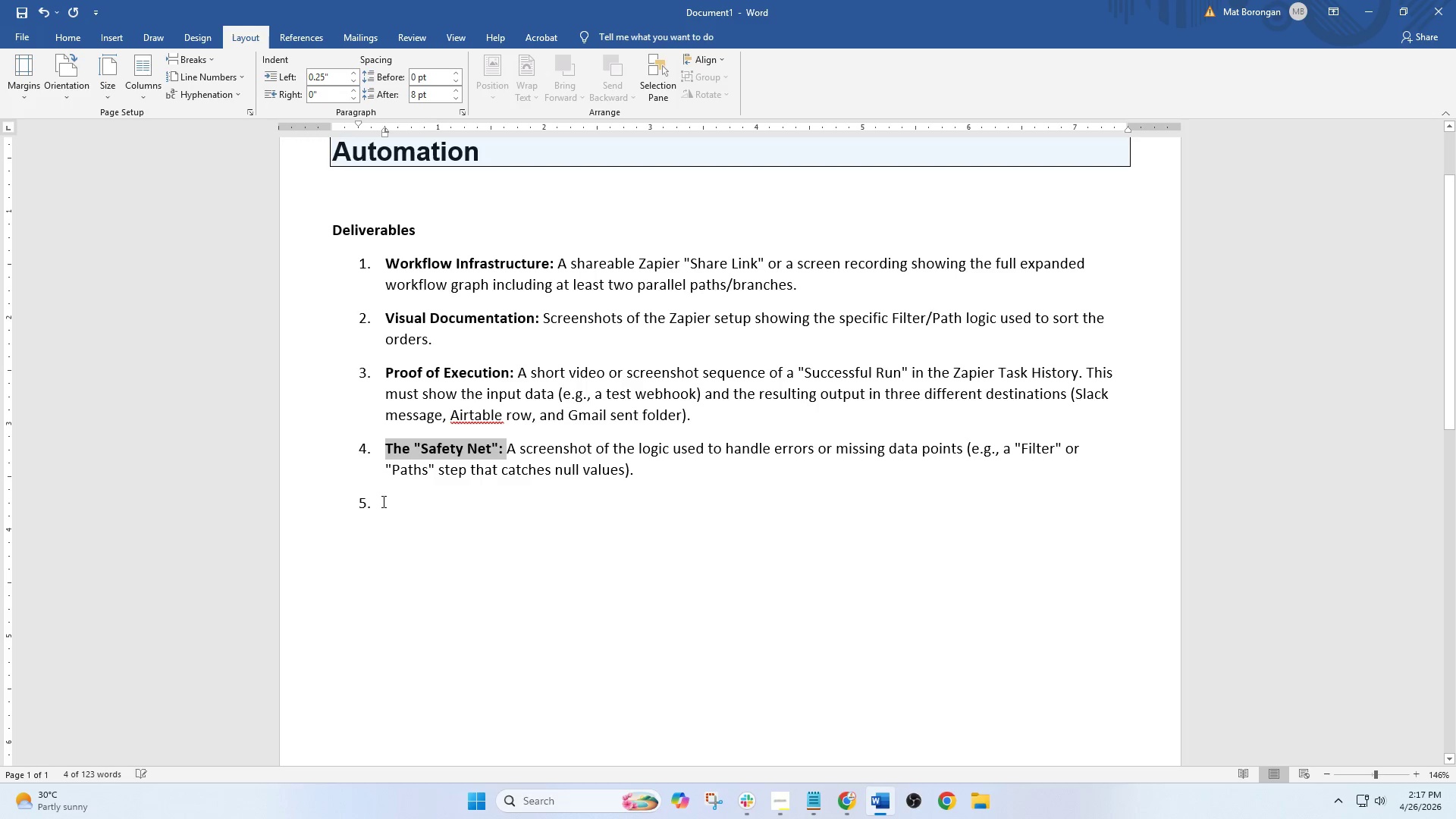 
left_click([380, 504])
 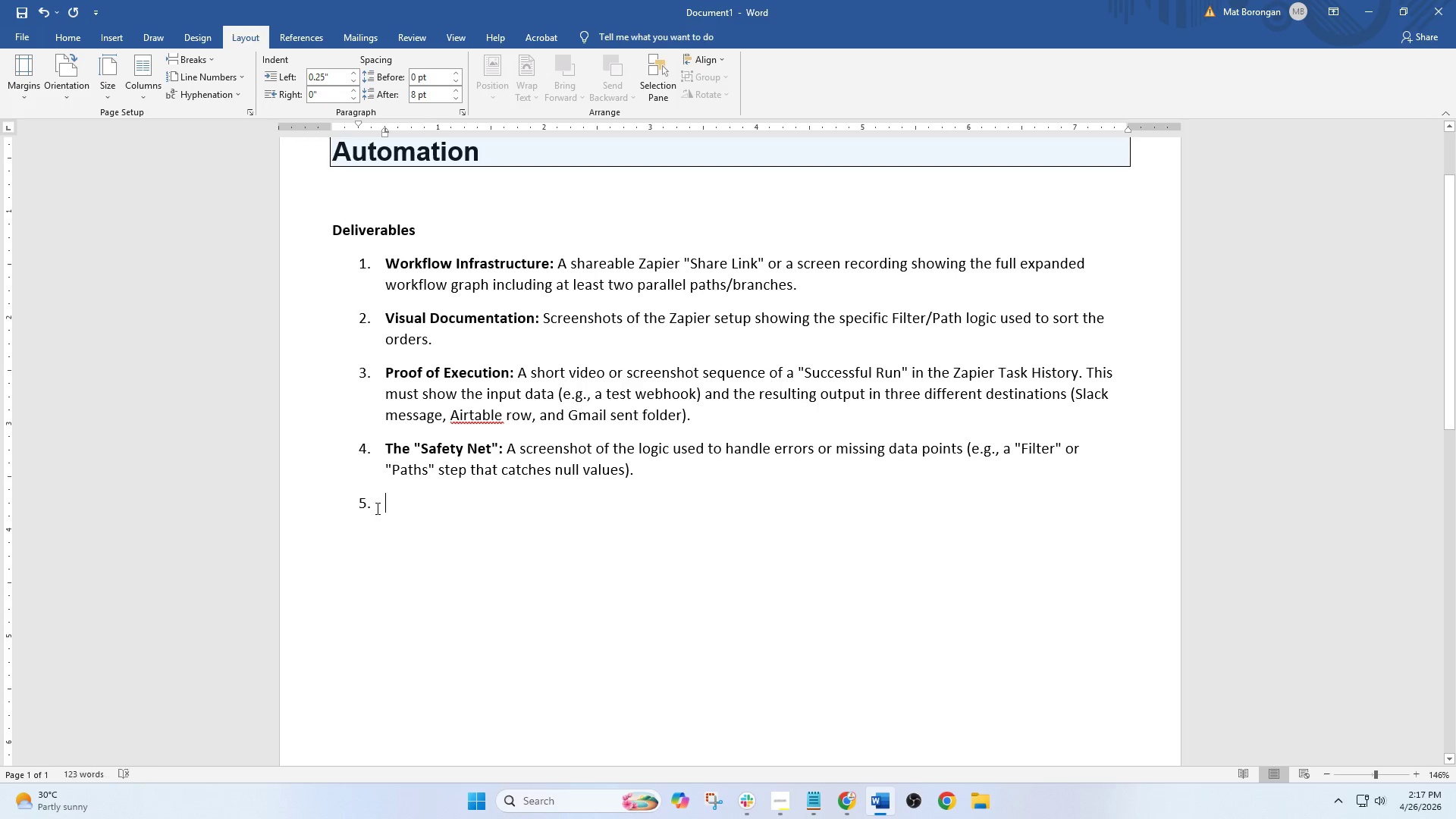 
left_click_drag(start_coordinate=[375, 508], to_coordinate=[310, 509])
 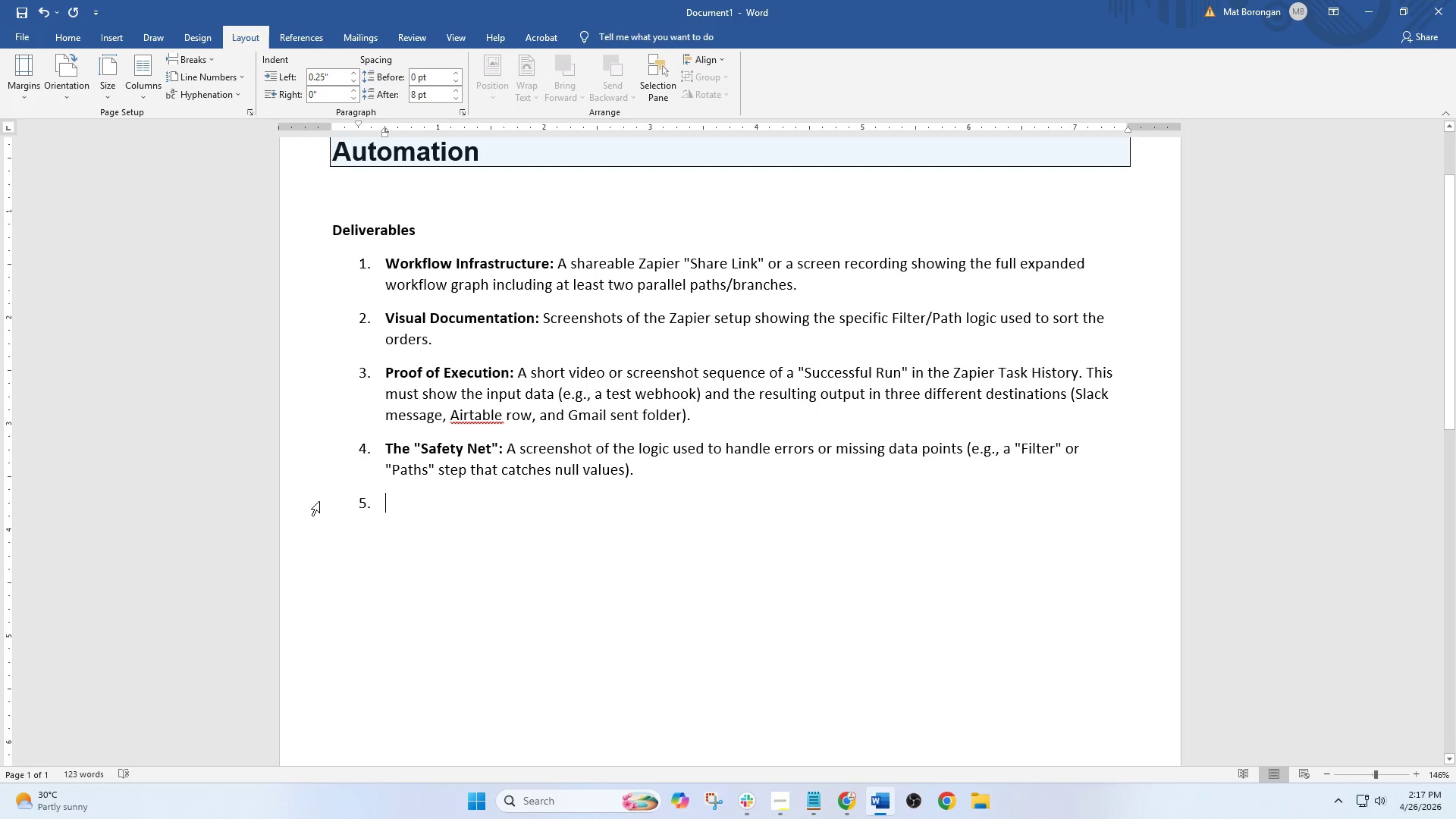 
key(Backspace)
 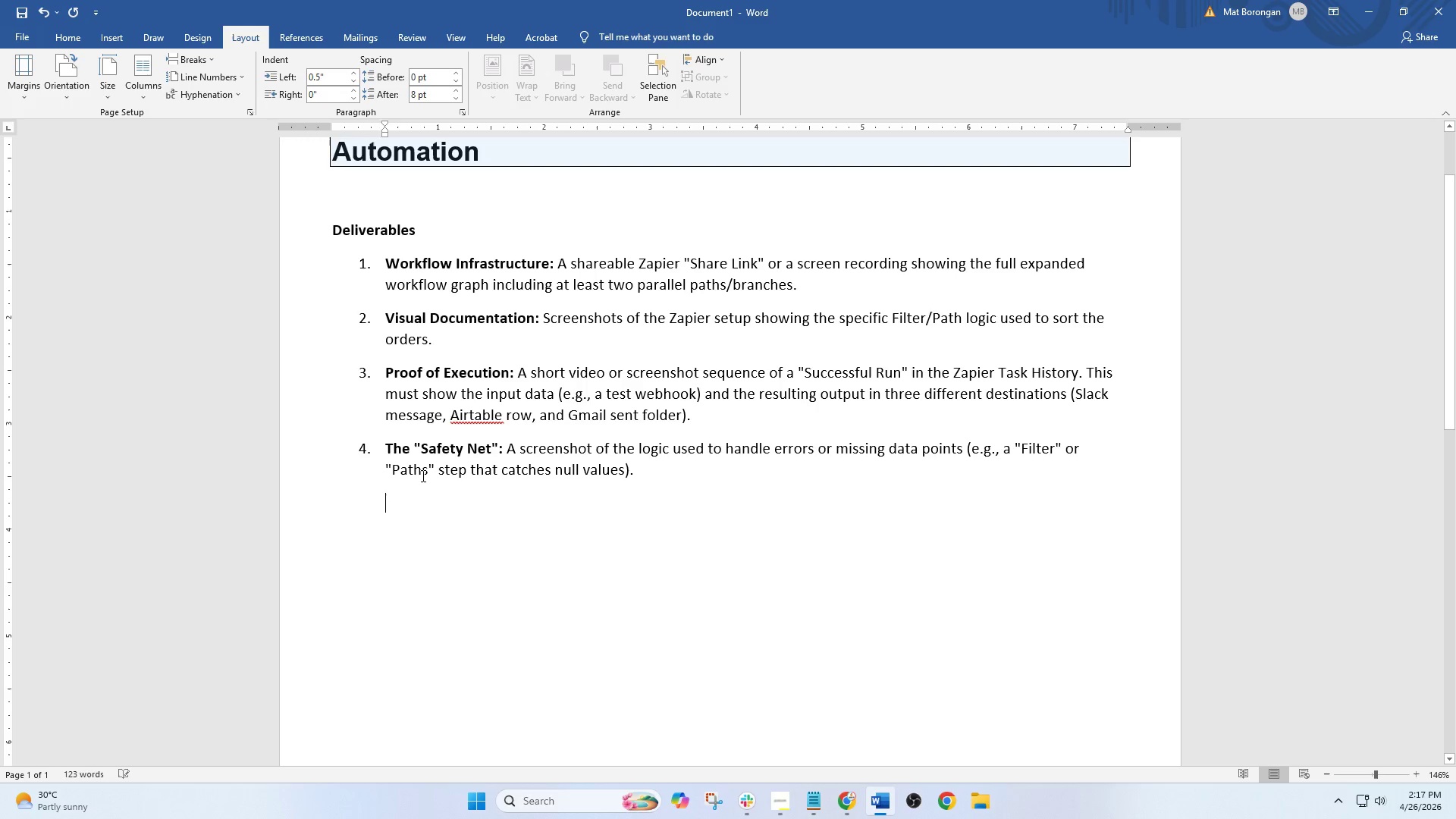 
key(Backspace)
 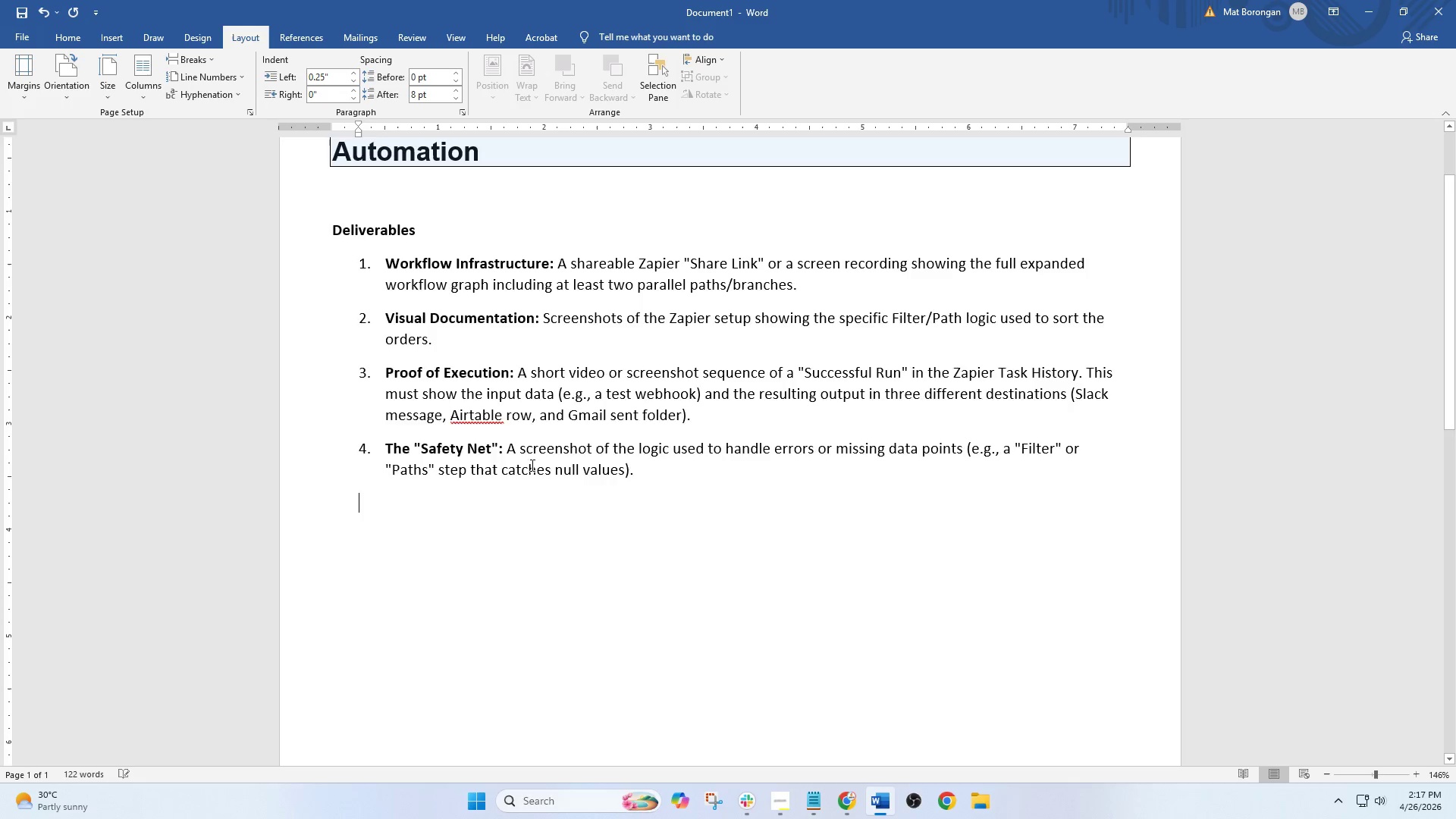 
scroll: coordinate [535, 455], scroll_direction: up, amount: 8.0
 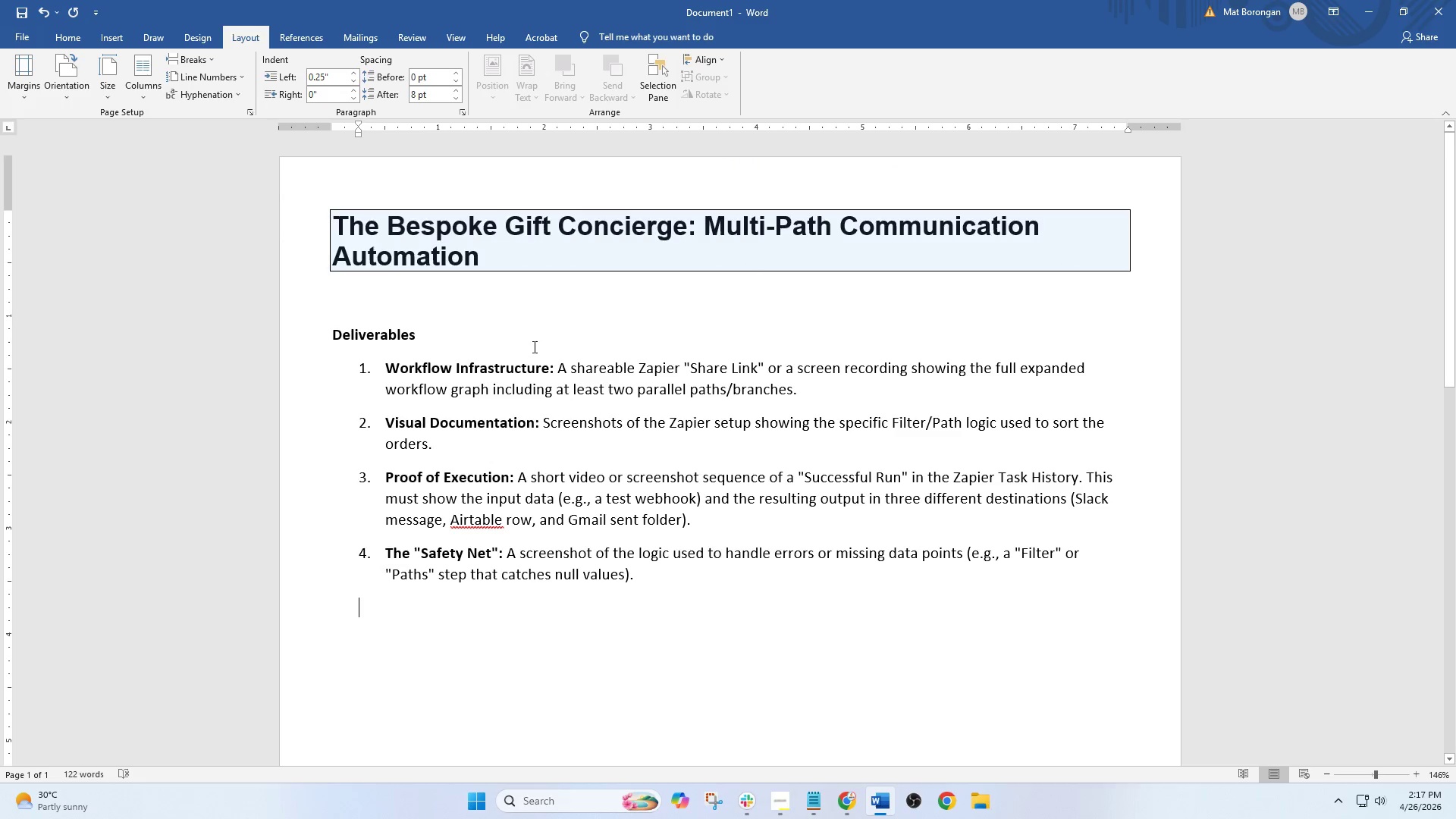 
left_click([487, 233])
 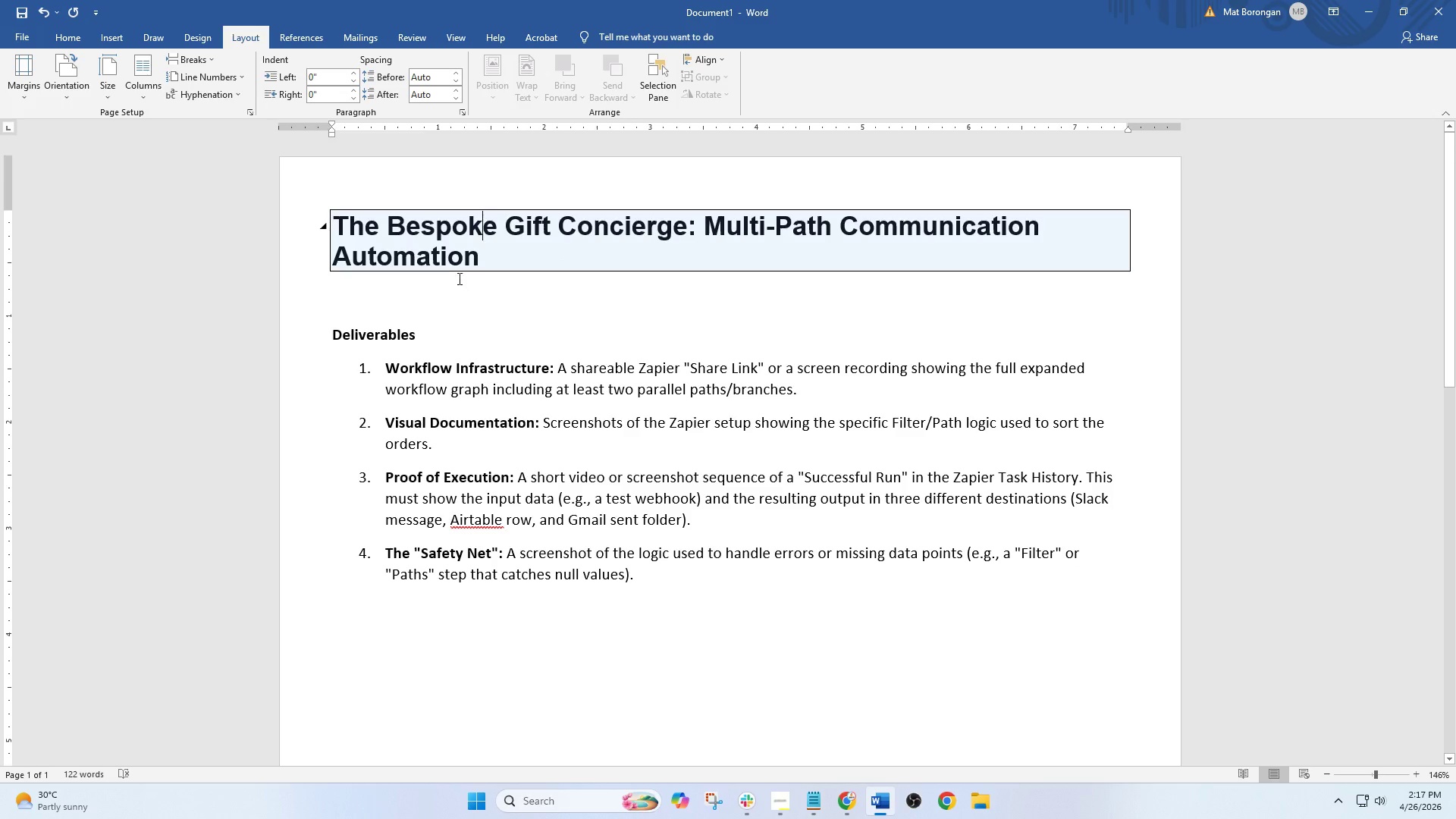 
left_click_drag(start_coordinate=[497, 267], to_coordinate=[283, 237])
 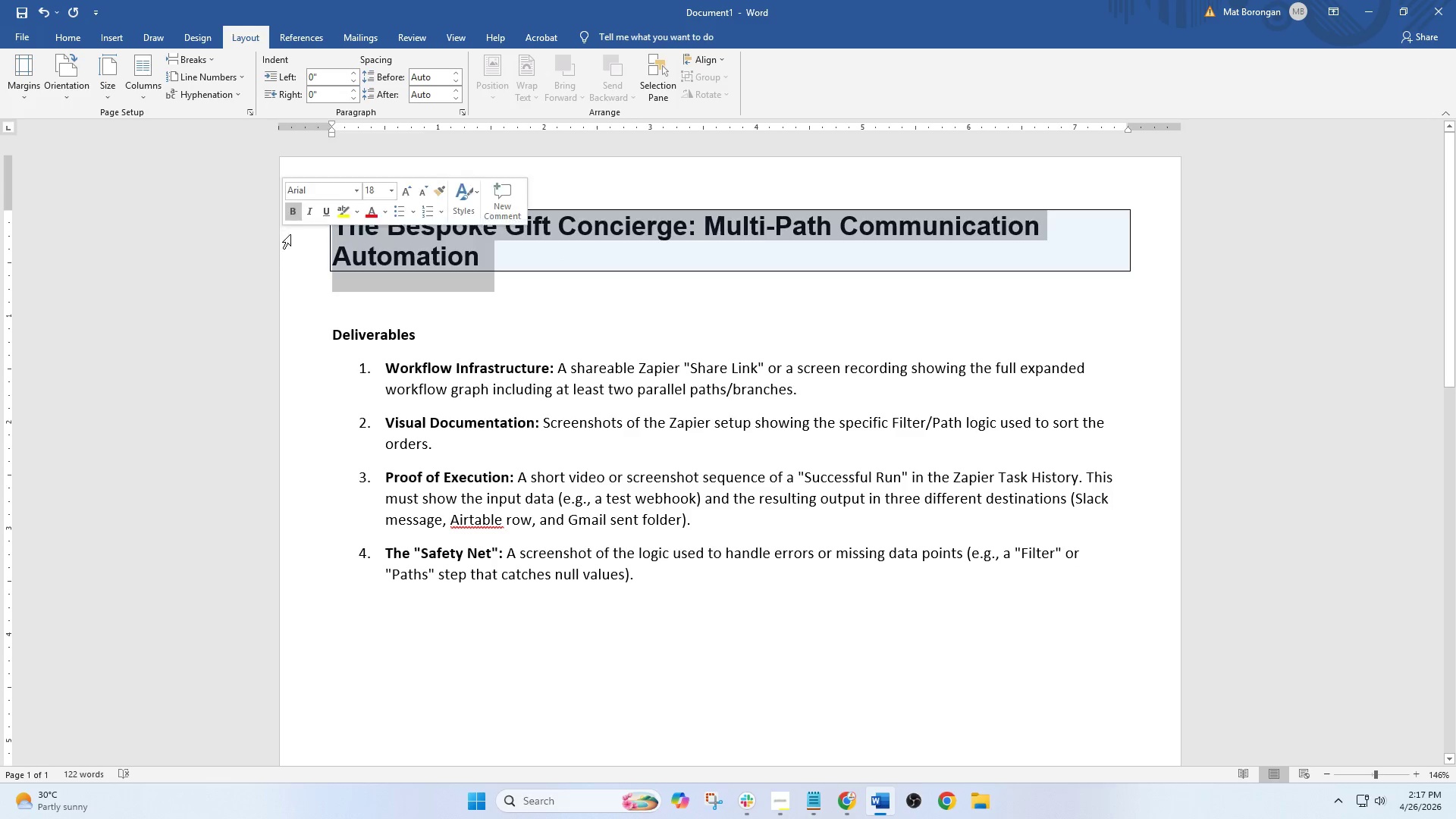 
key(Control+X)
 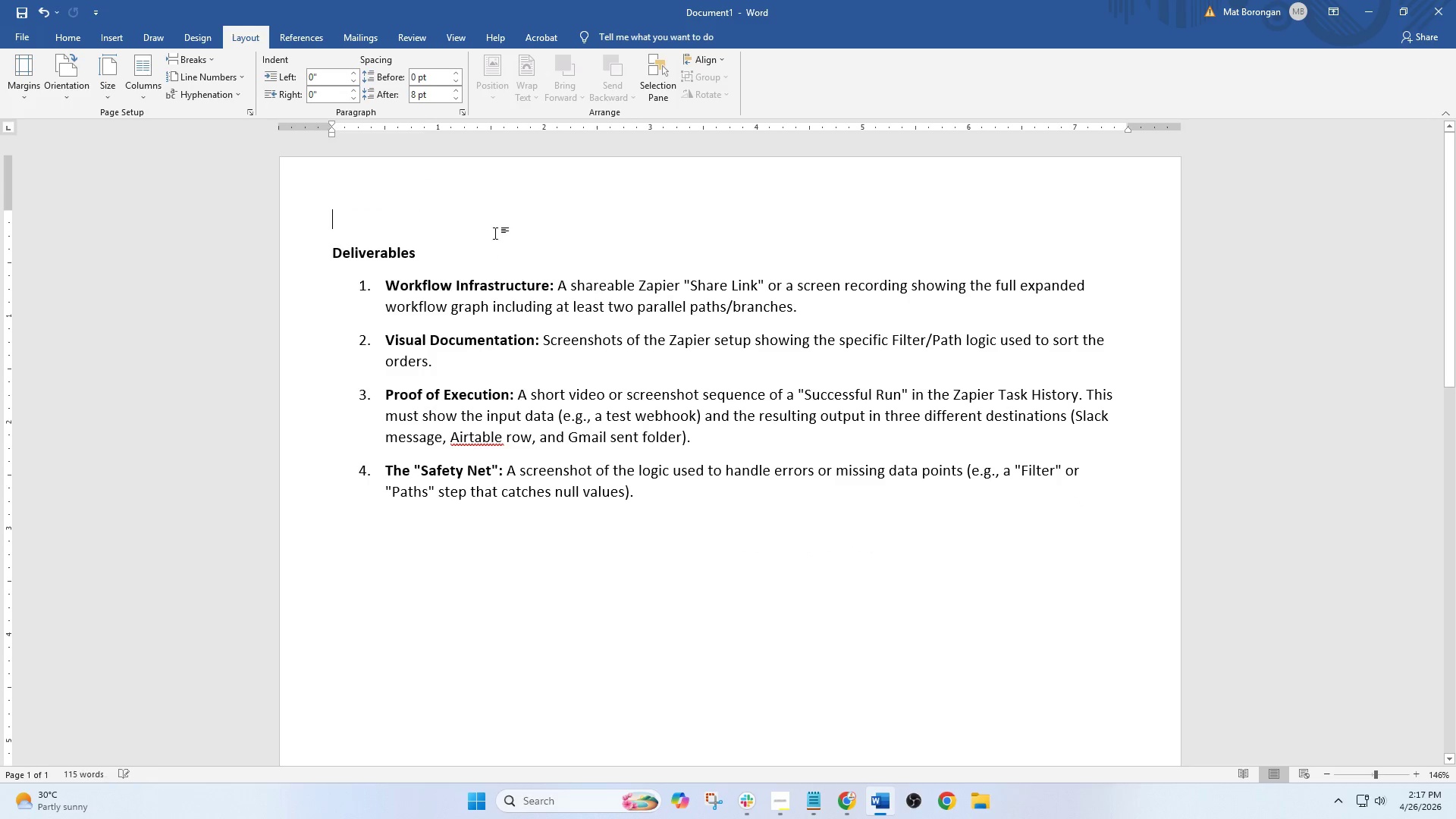 
right_click([500, 216])
 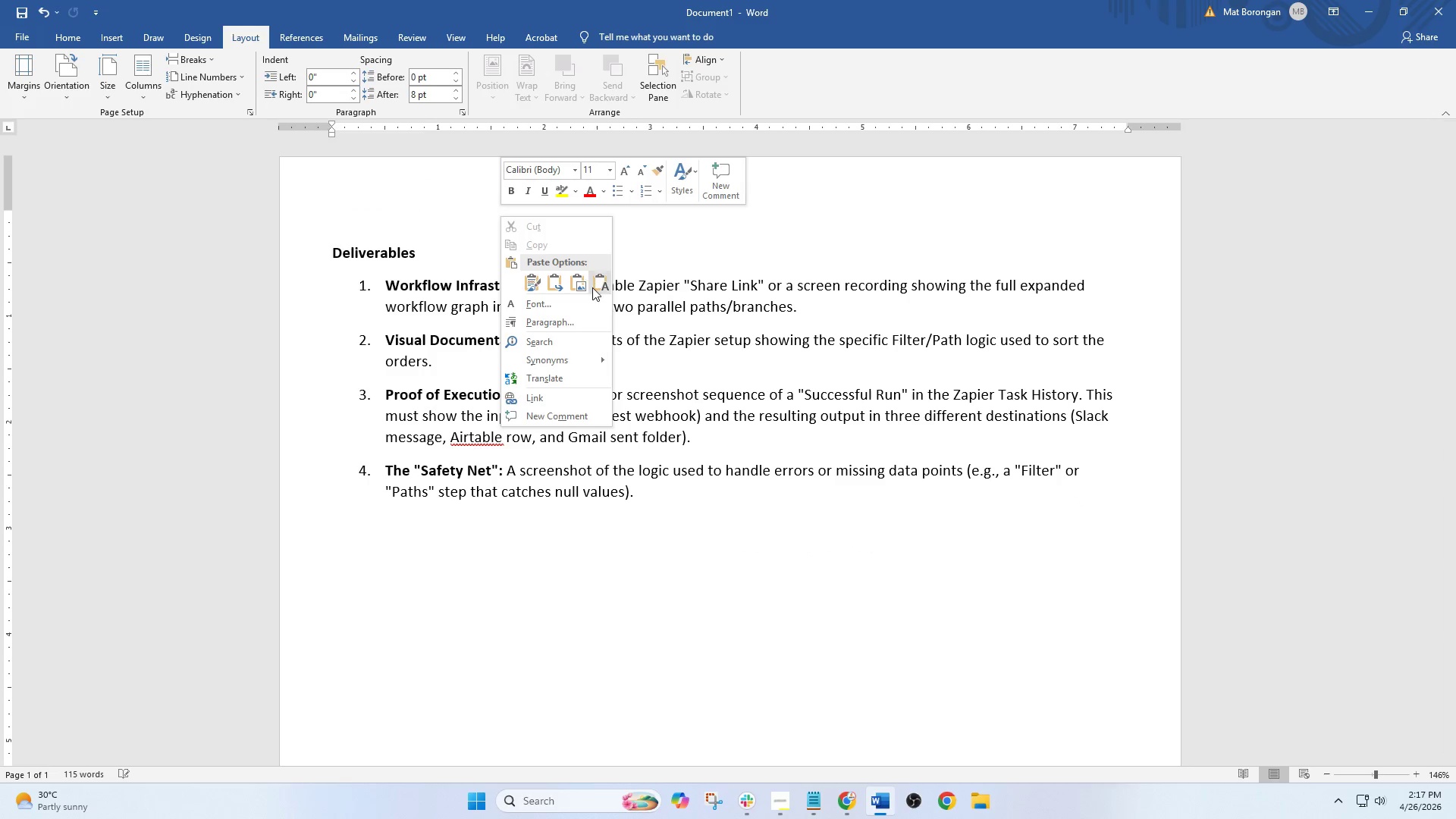 
left_click([601, 287])
 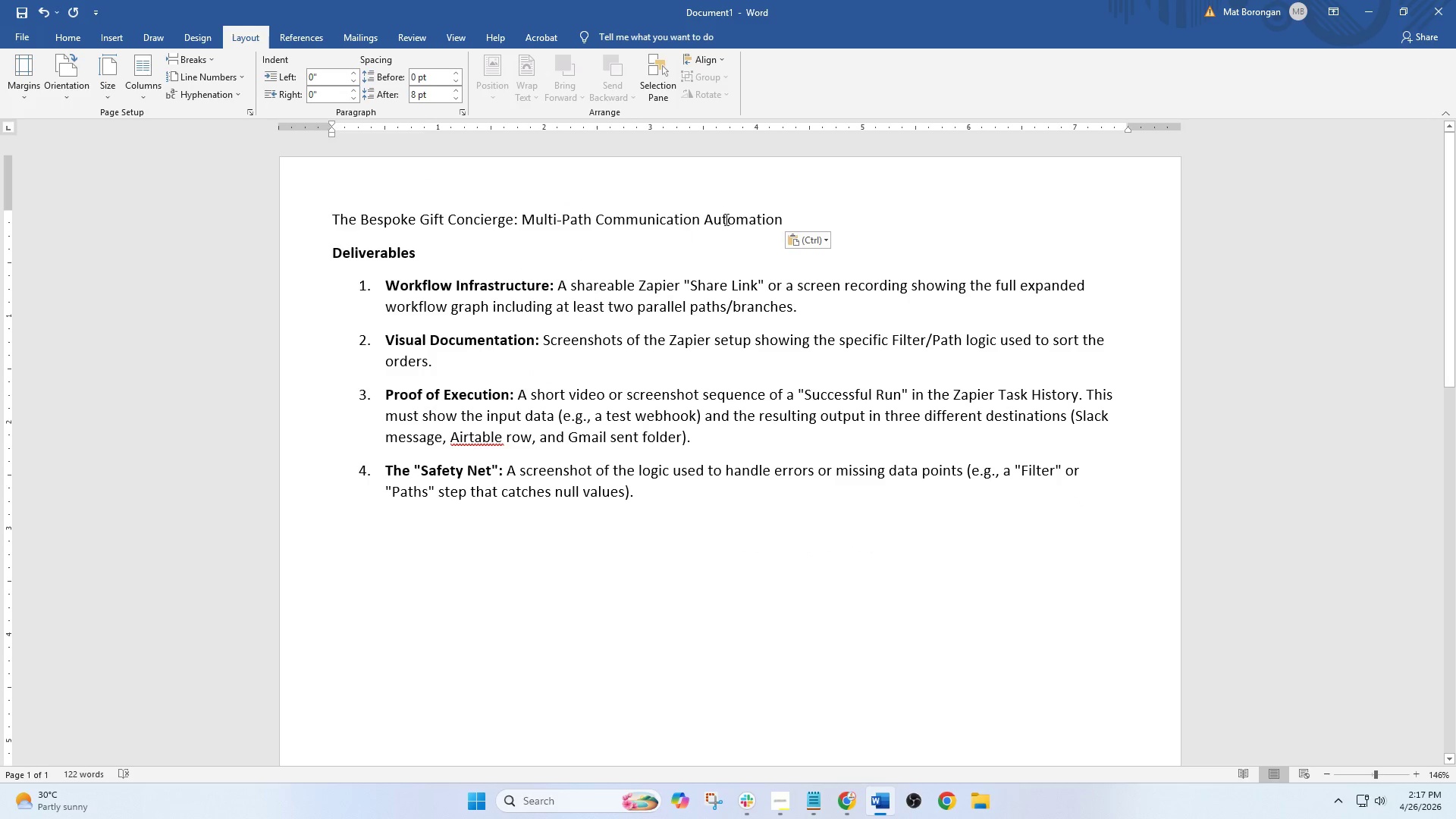 
left_click_drag(start_coordinate=[786, 216], to_coordinate=[301, 222])
 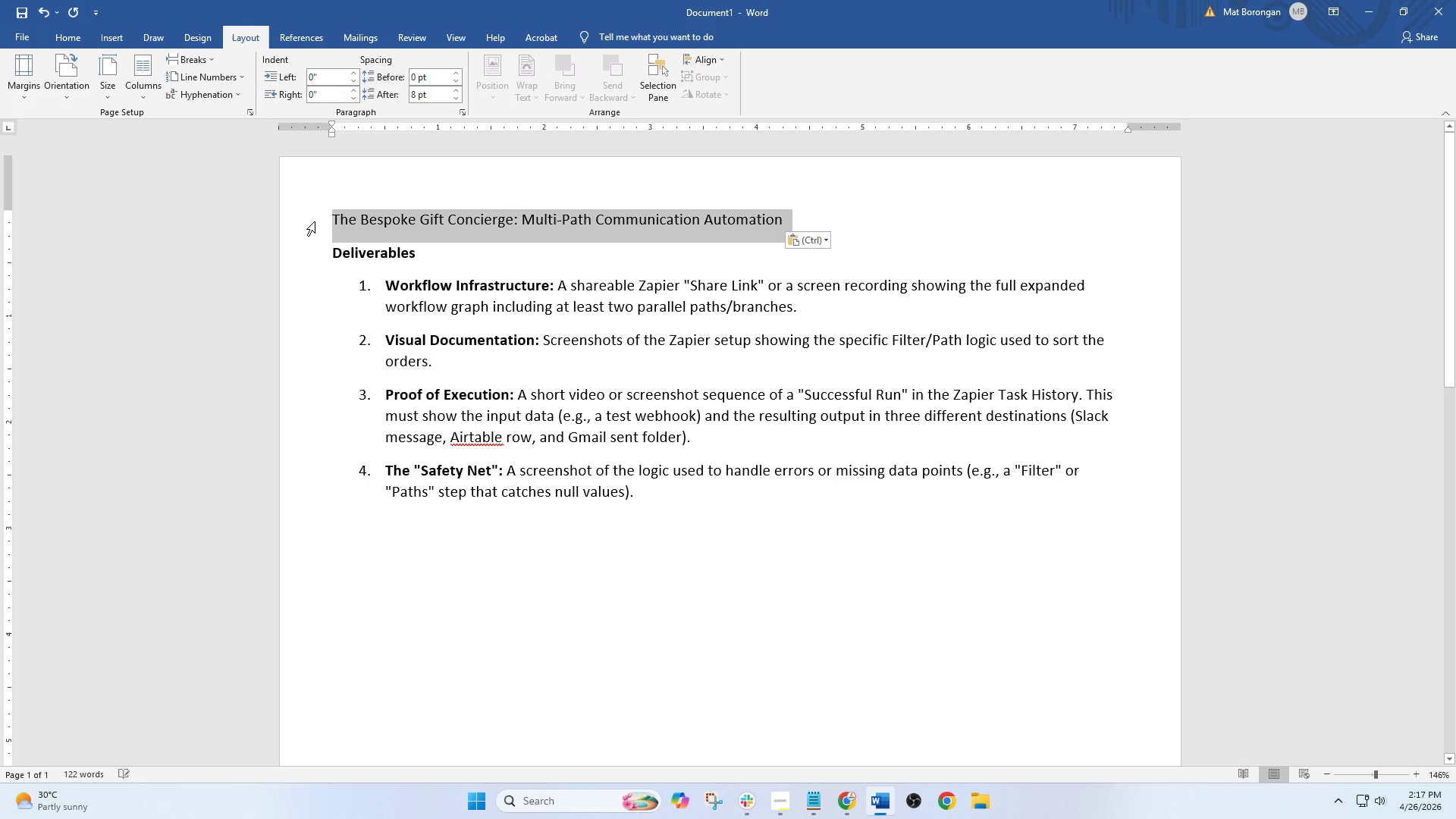 
key(Control+B)
 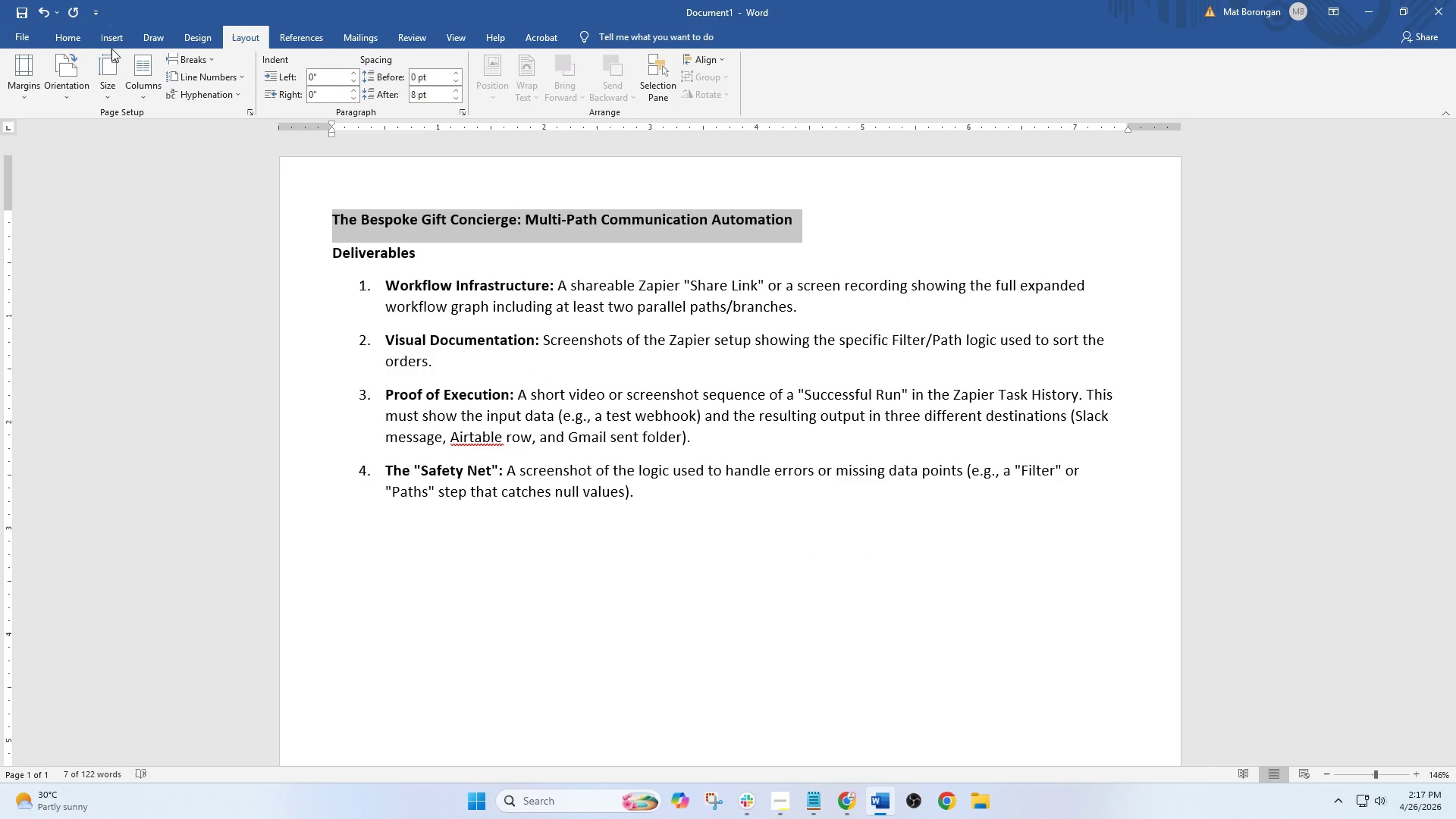 
left_click([71, 39])
 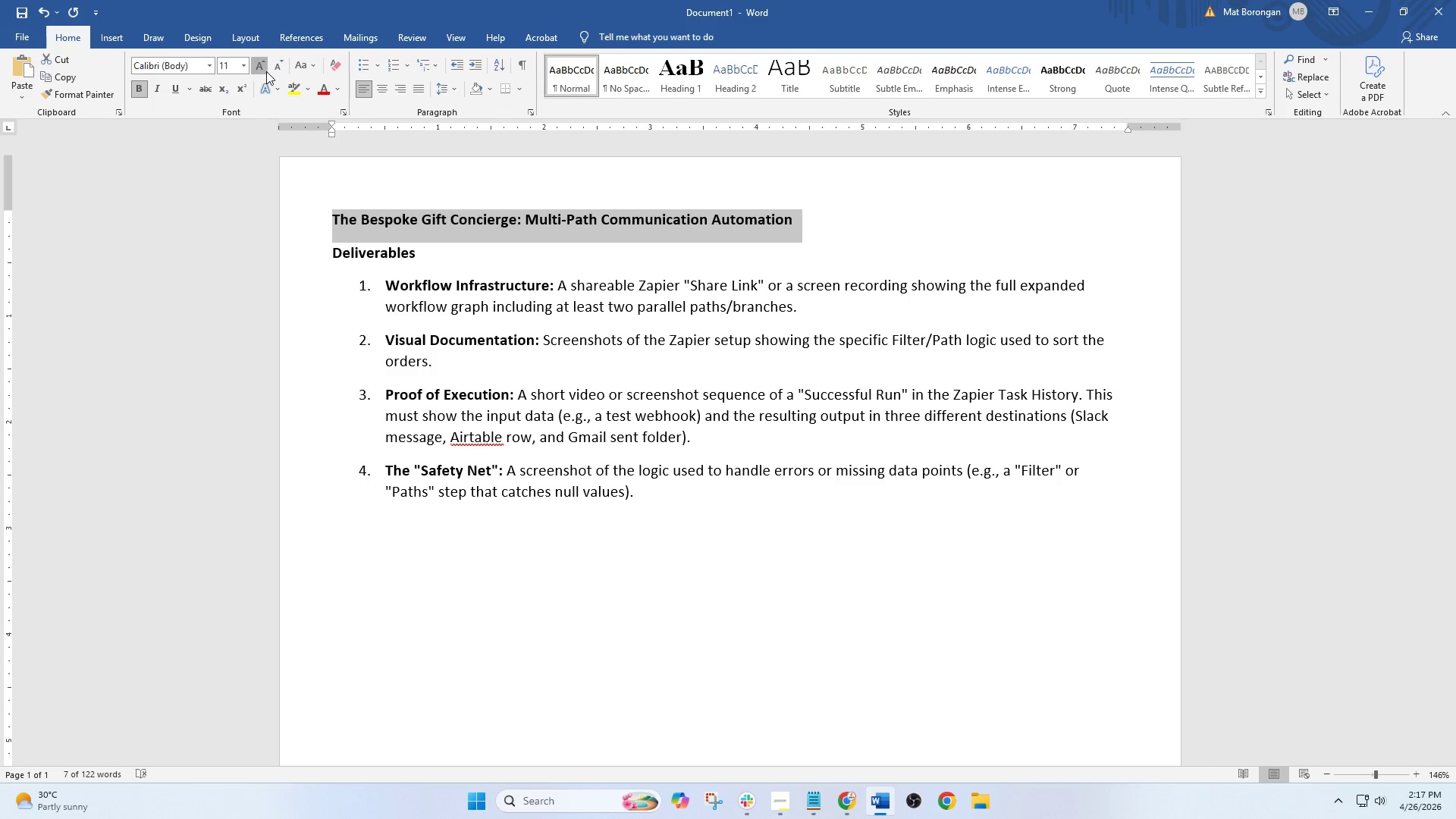 
double_click([266, 71])
 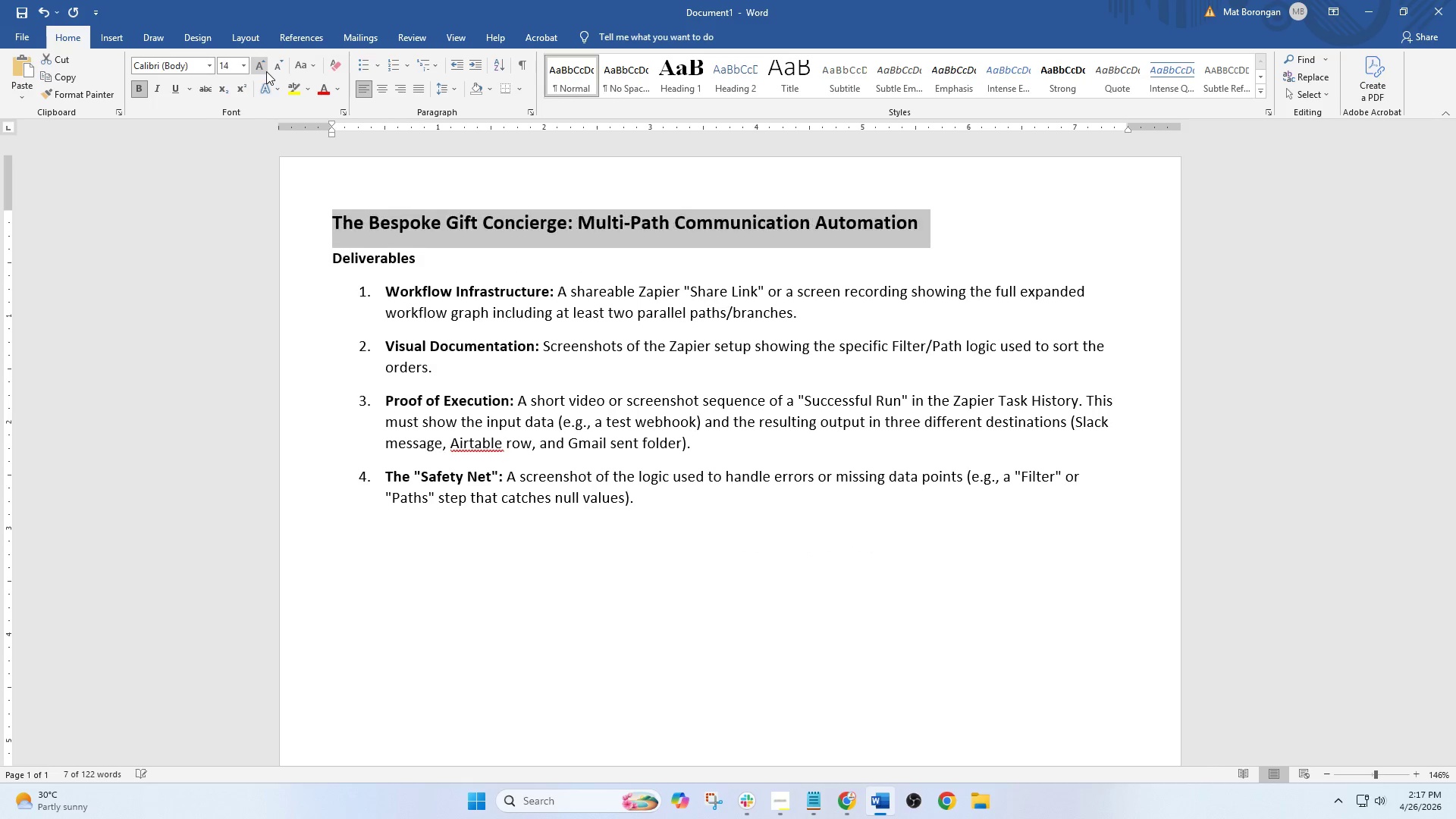 
triple_click([266, 71])
 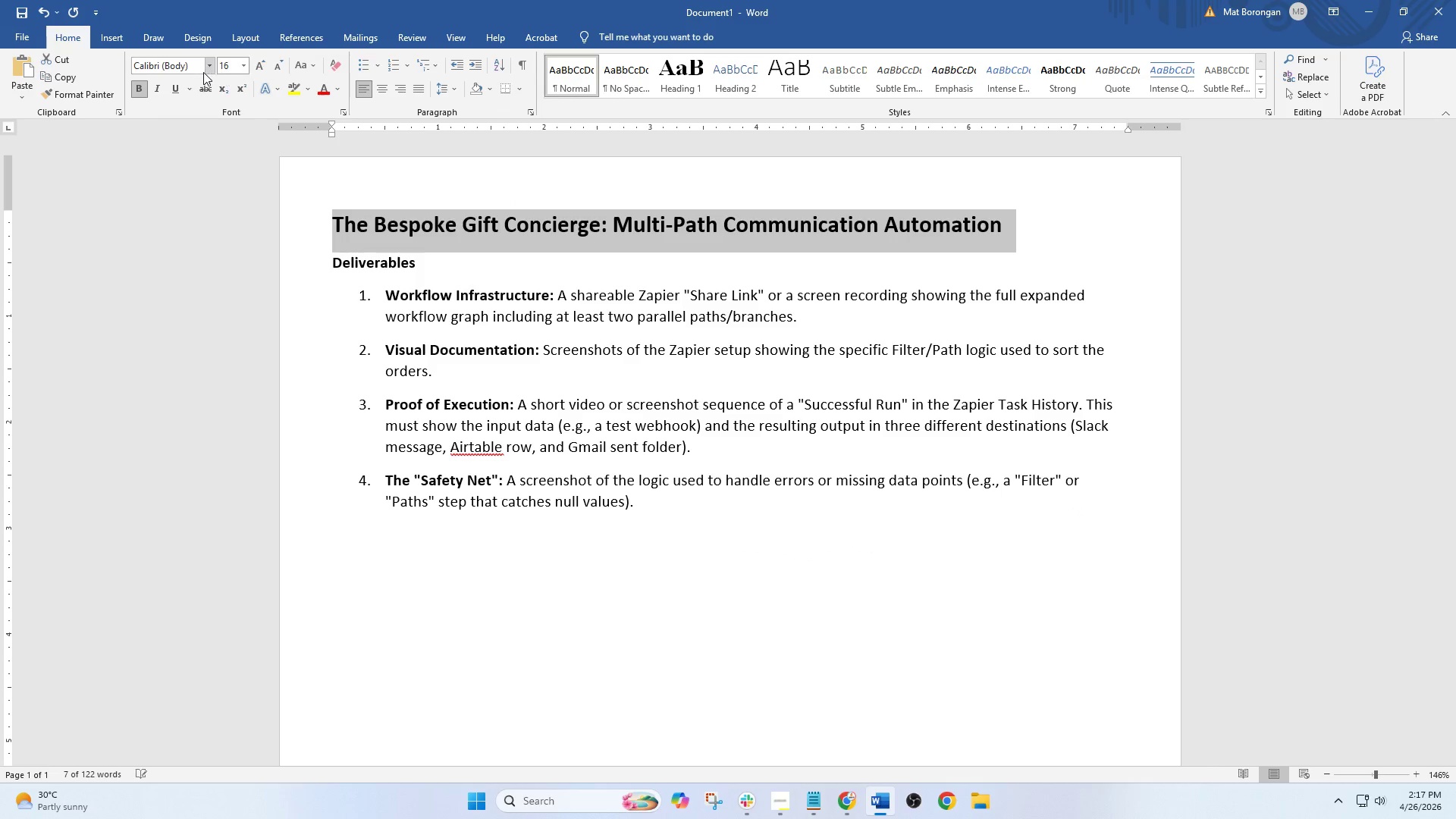 
left_click([200, 71])
 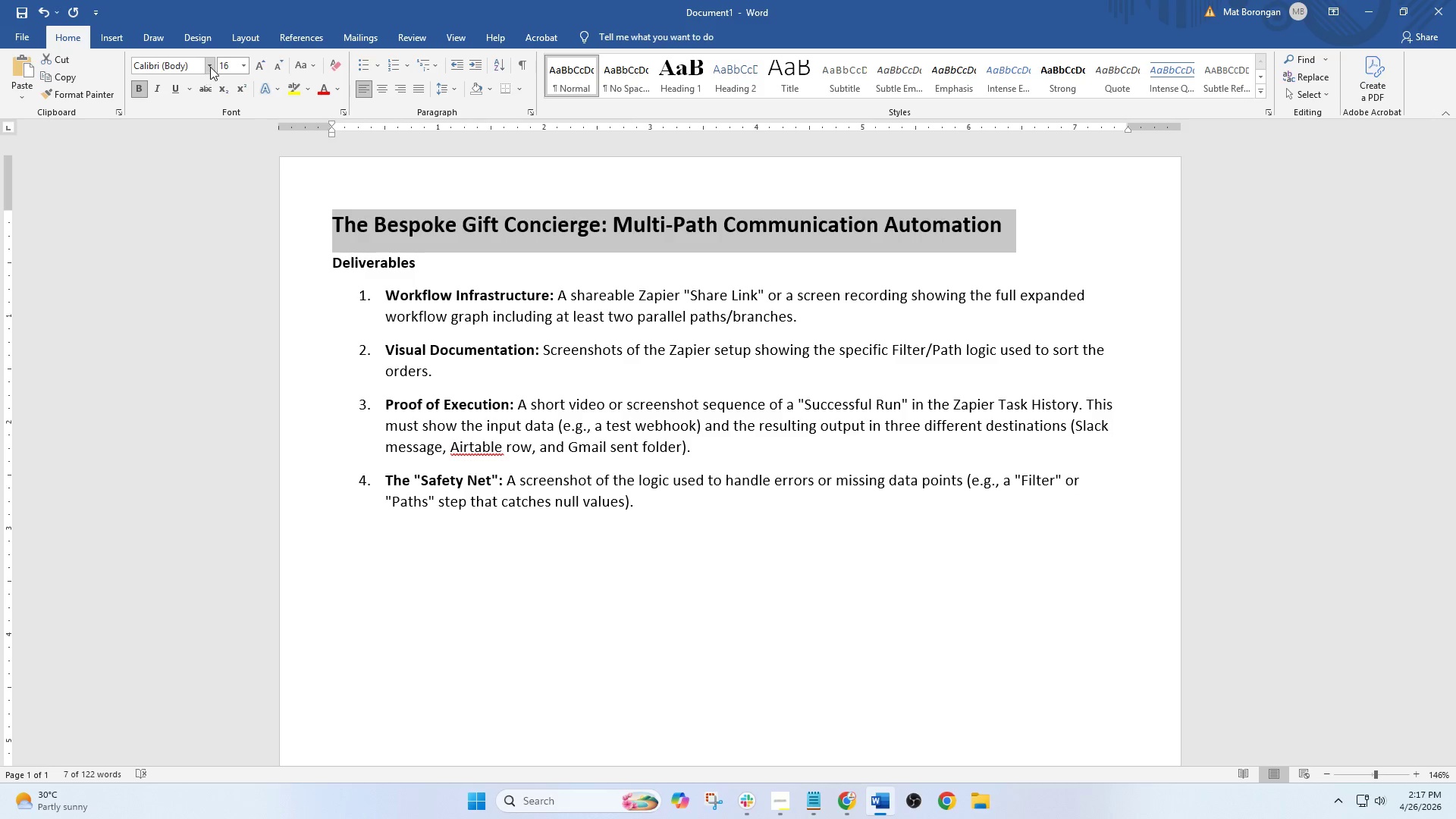 
left_click([210, 64])
 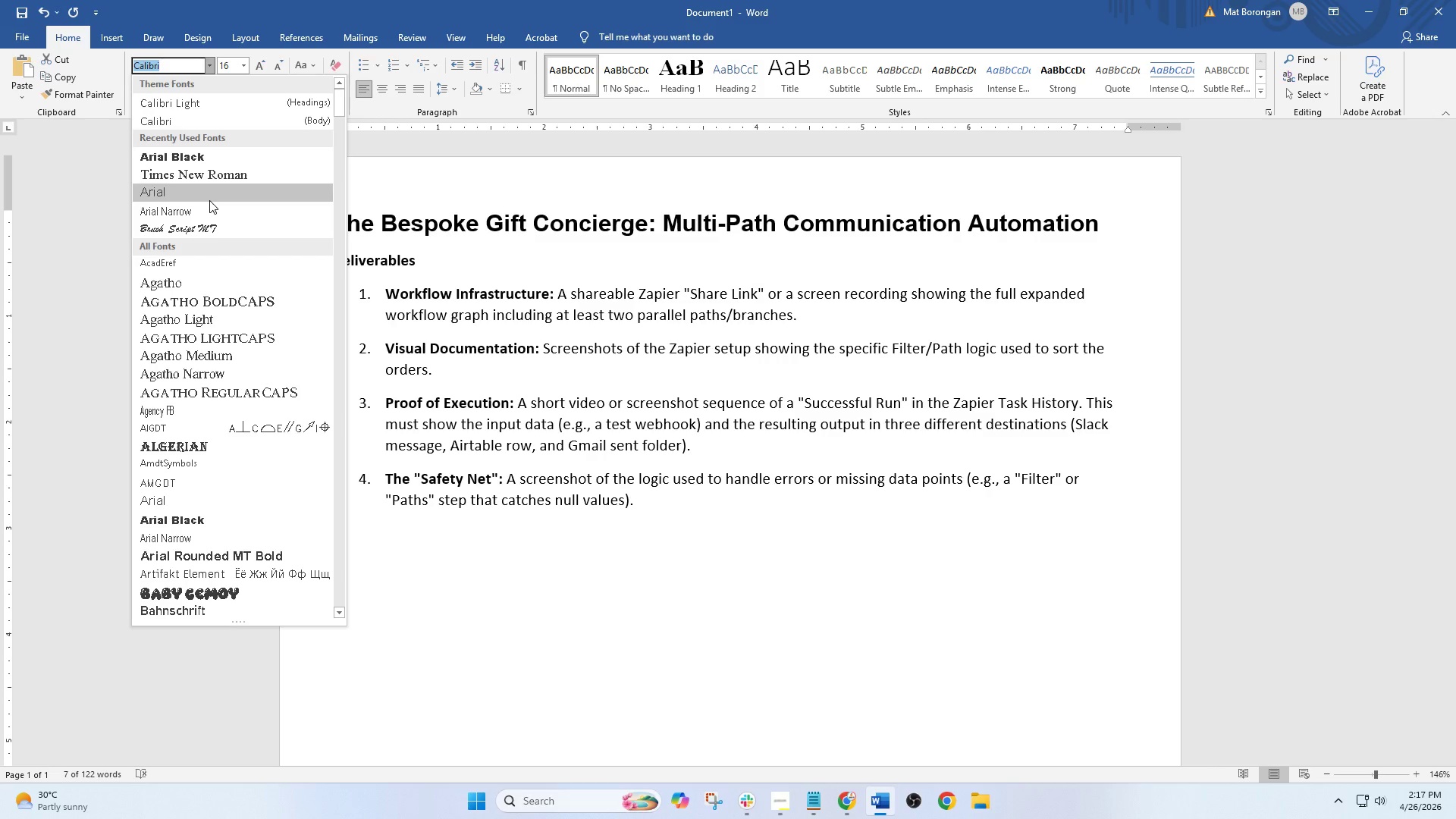 
left_click([209, 200])
 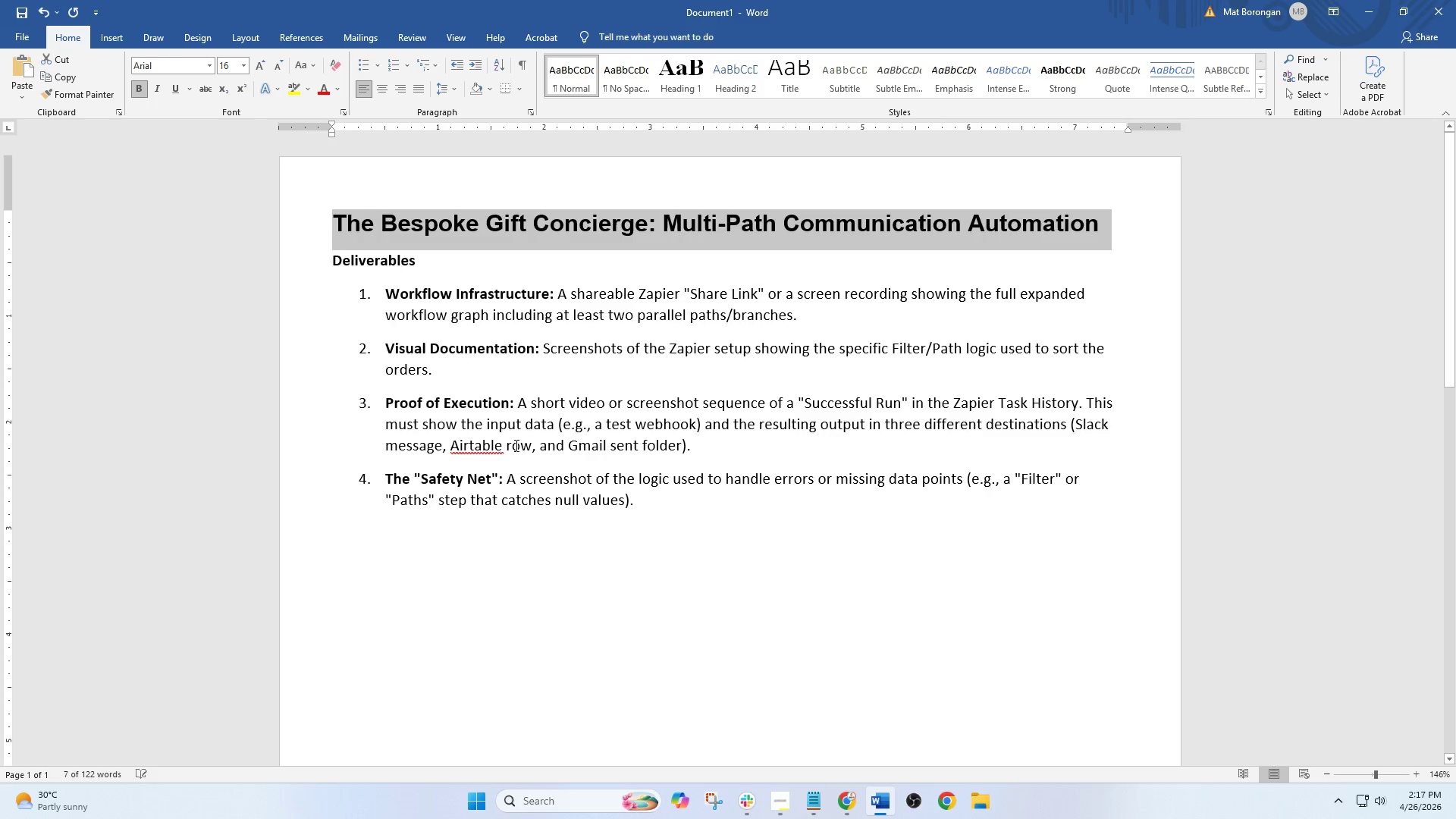 
left_click([565, 533])
 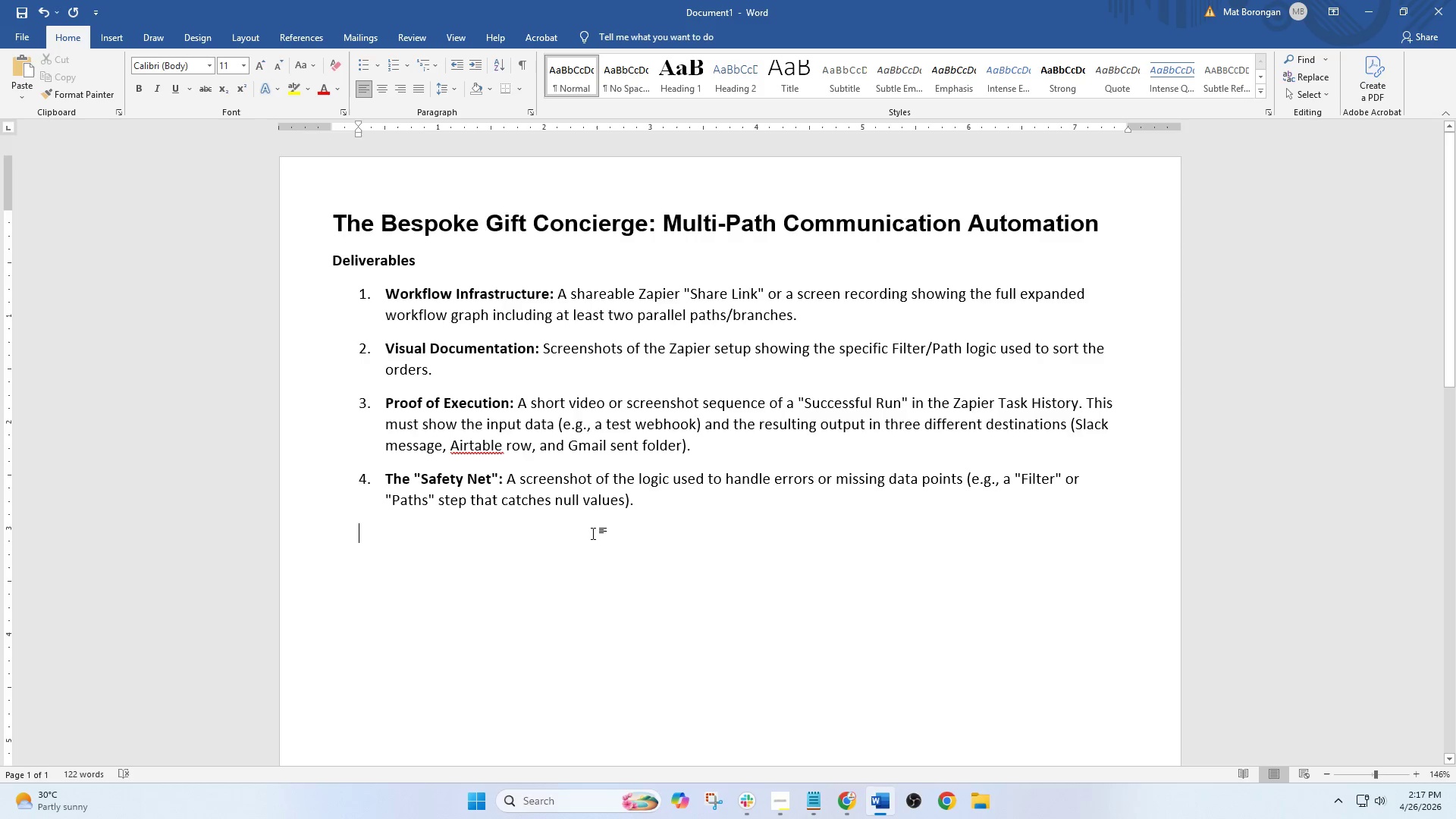 
scroll: coordinate [593, 533], scroll_direction: down, amount: 2.0
 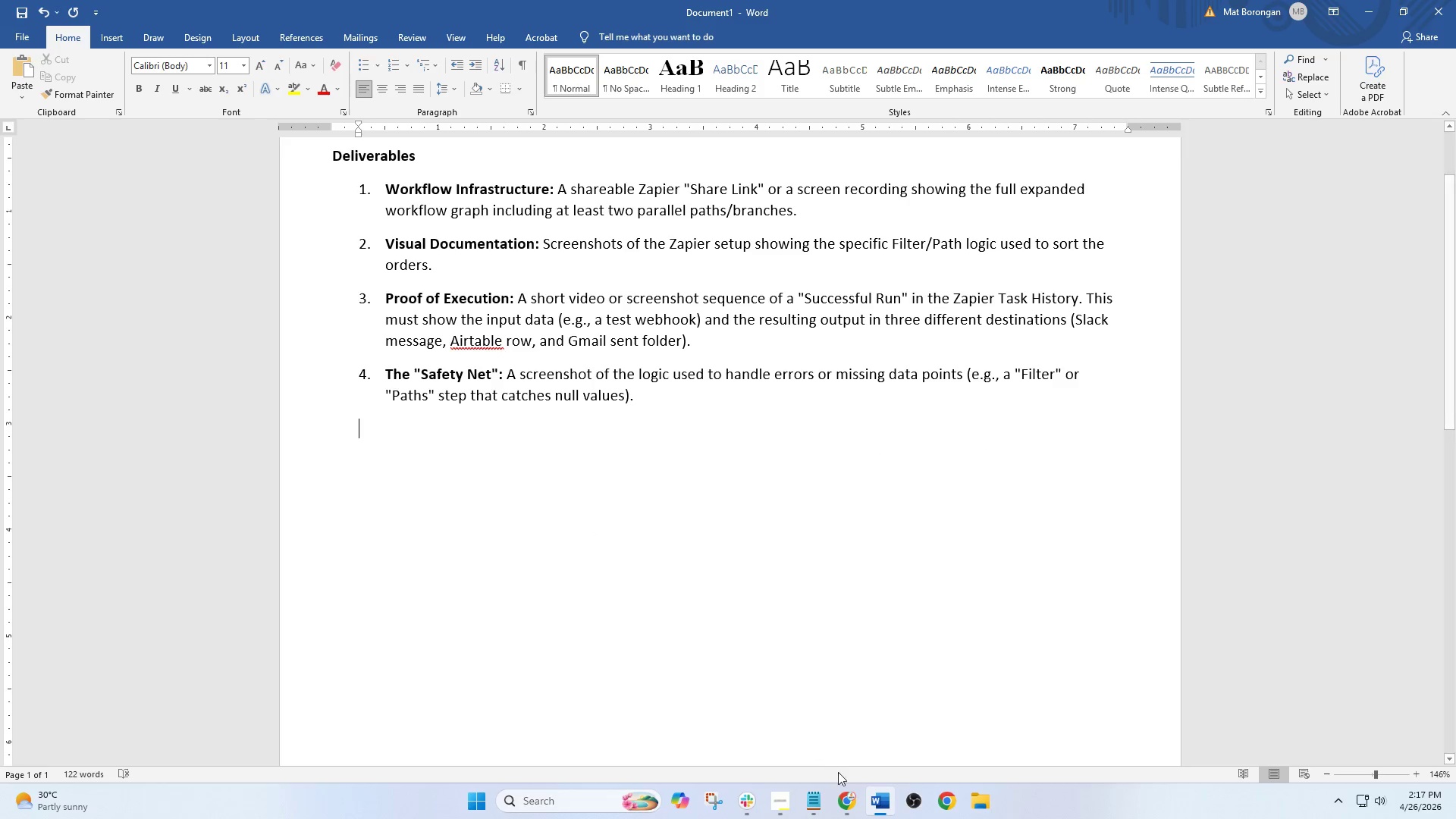 
left_click([854, 797])
 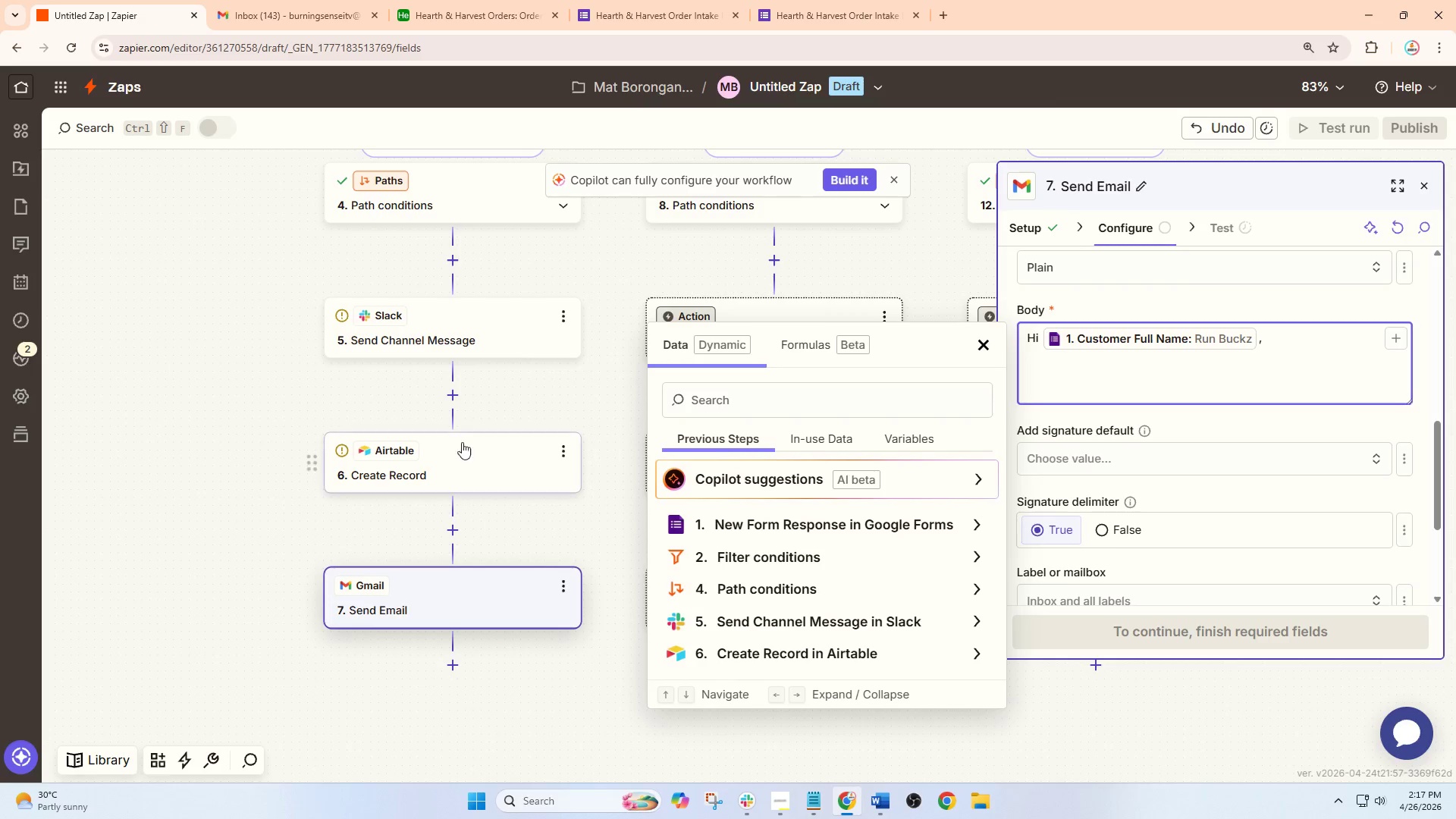 
left_click([256, 413])
 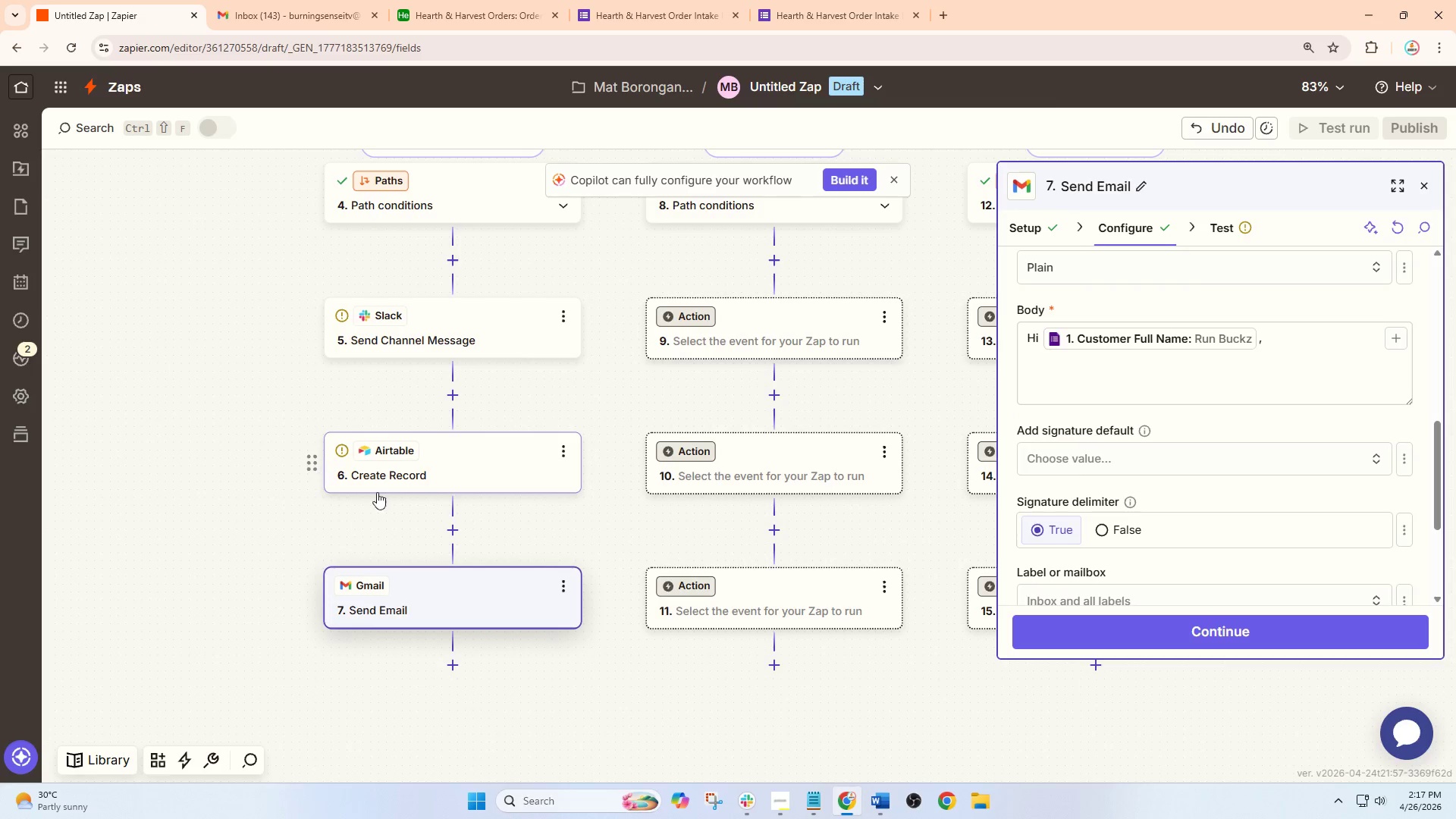 
scroll: coordinate [542, 542], scroll_direction: down, amount: 2.0
 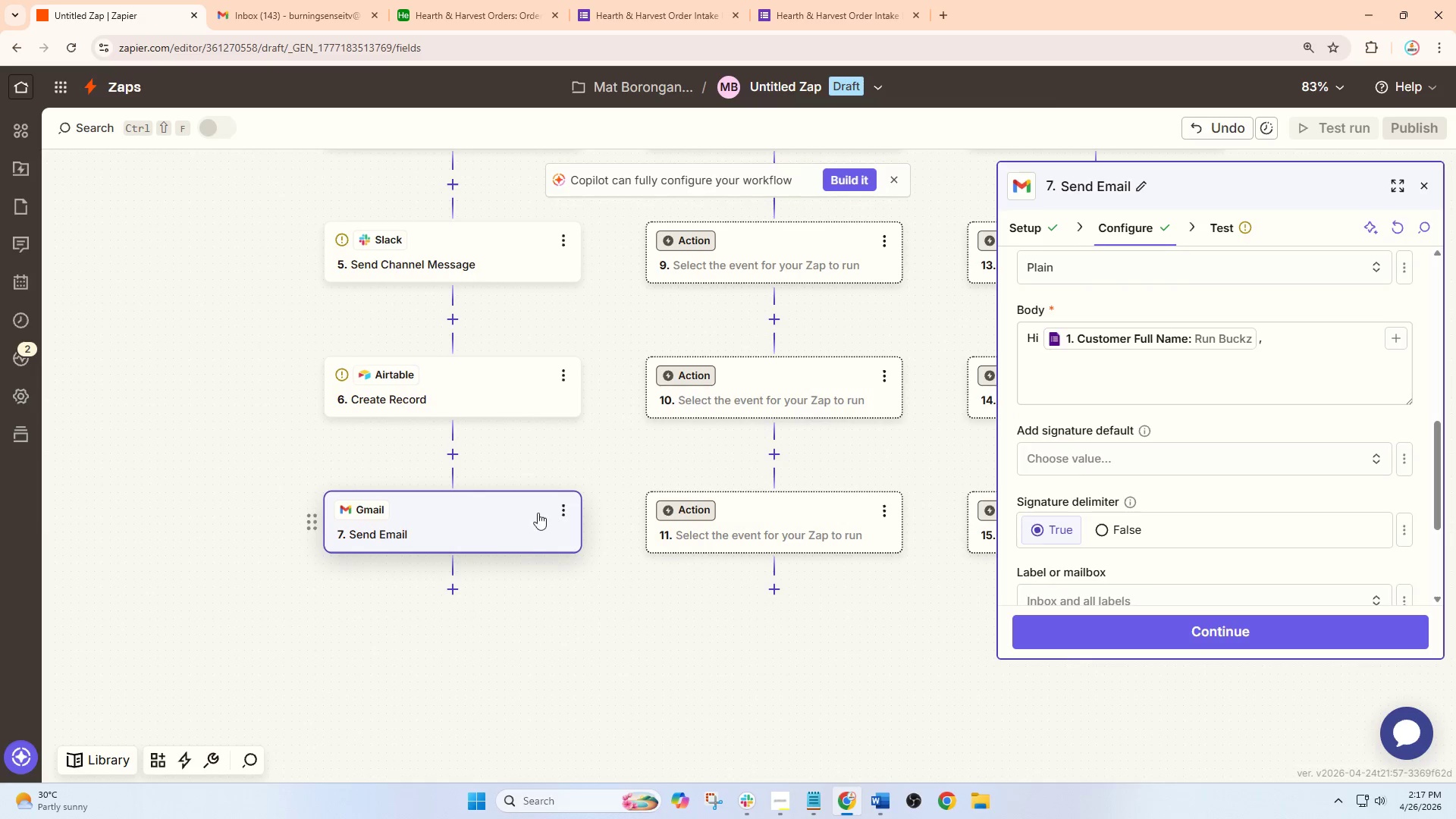 
left_click([523, 513])
 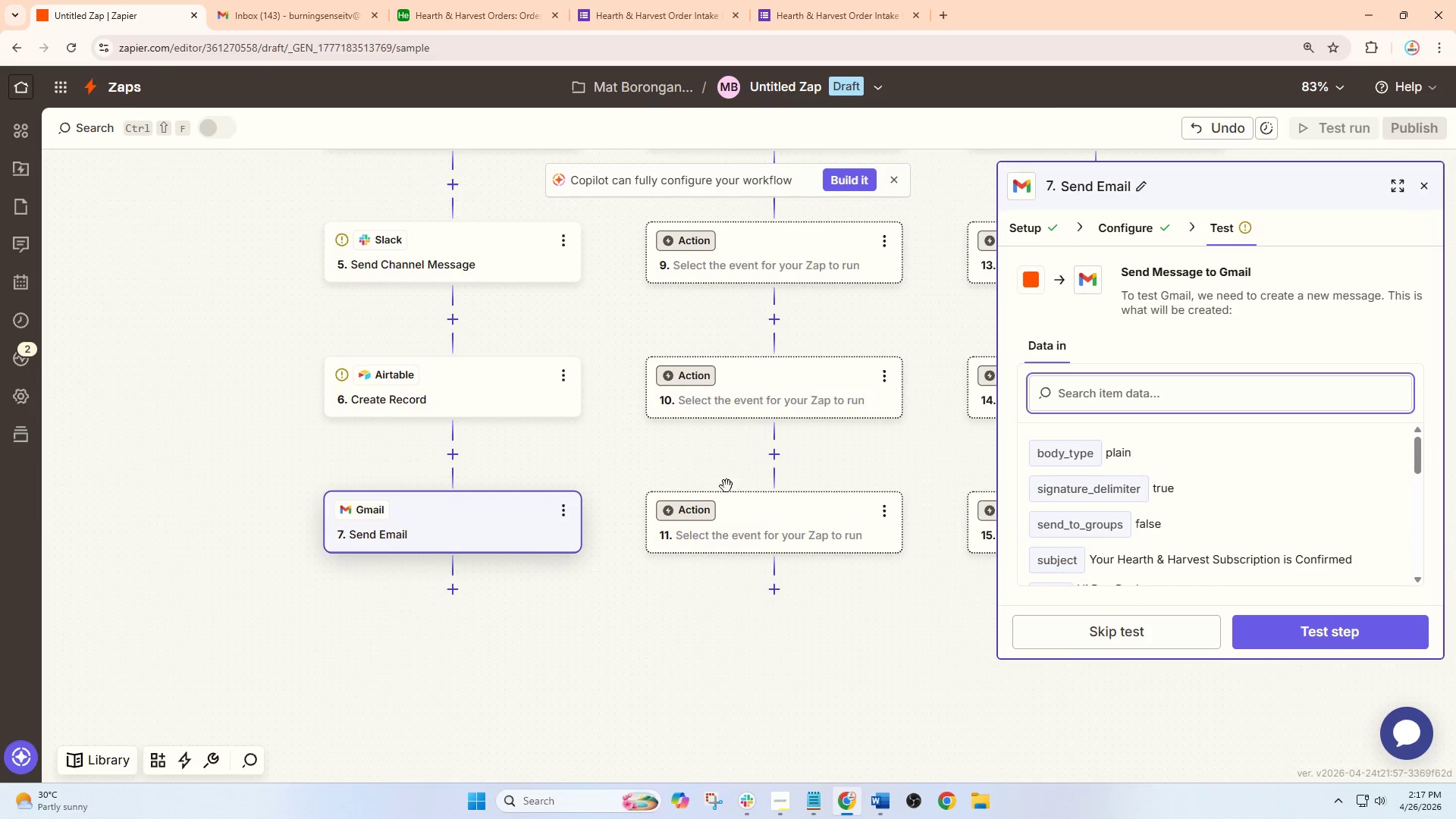 
left_click([494, 515])
 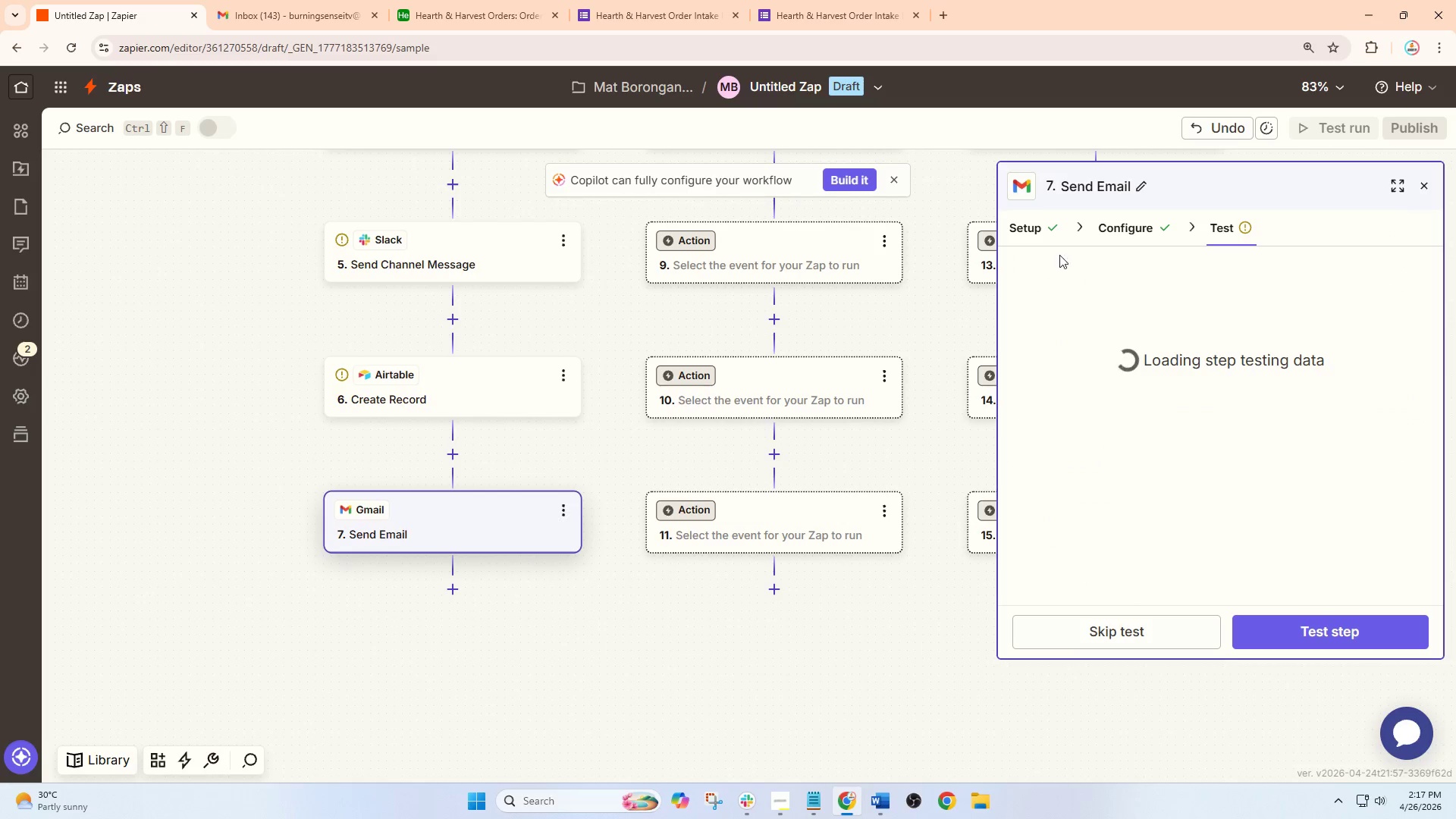 
left_click([1119, 232])
 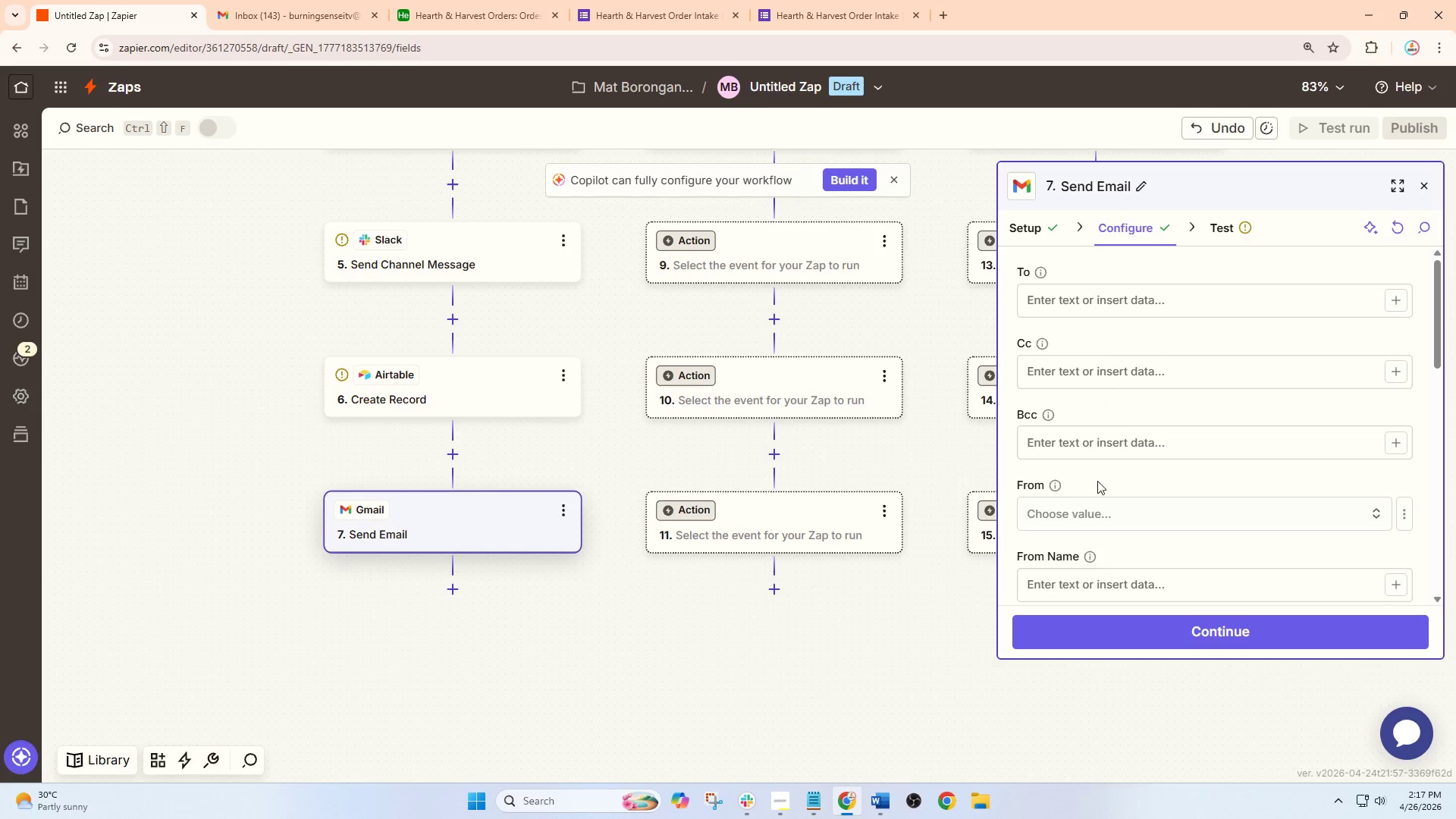 
scroll: coordinate [1100, 492], scroll_direction: down, amount: 4.0
 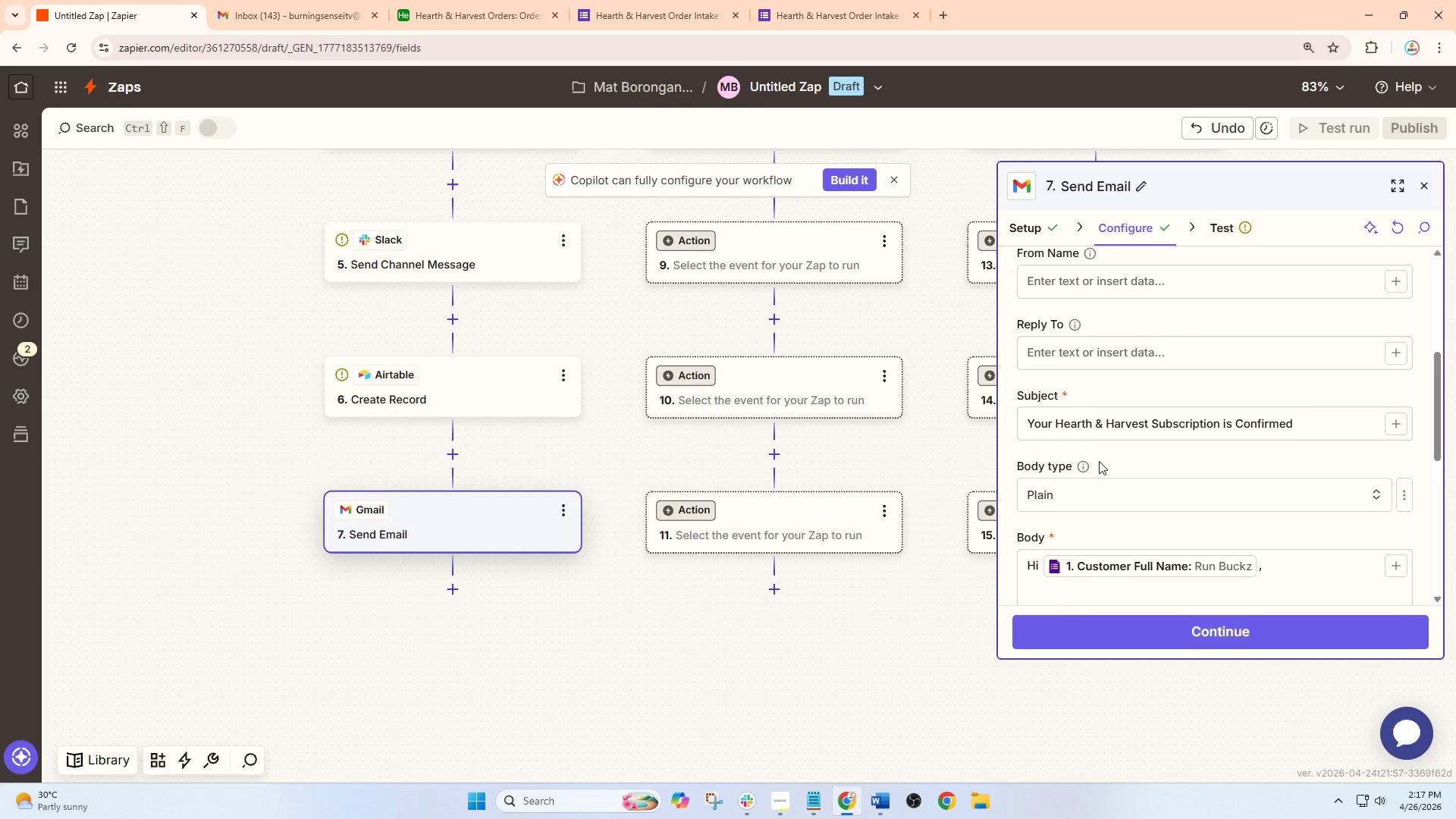 
left_click([1097, 448])
 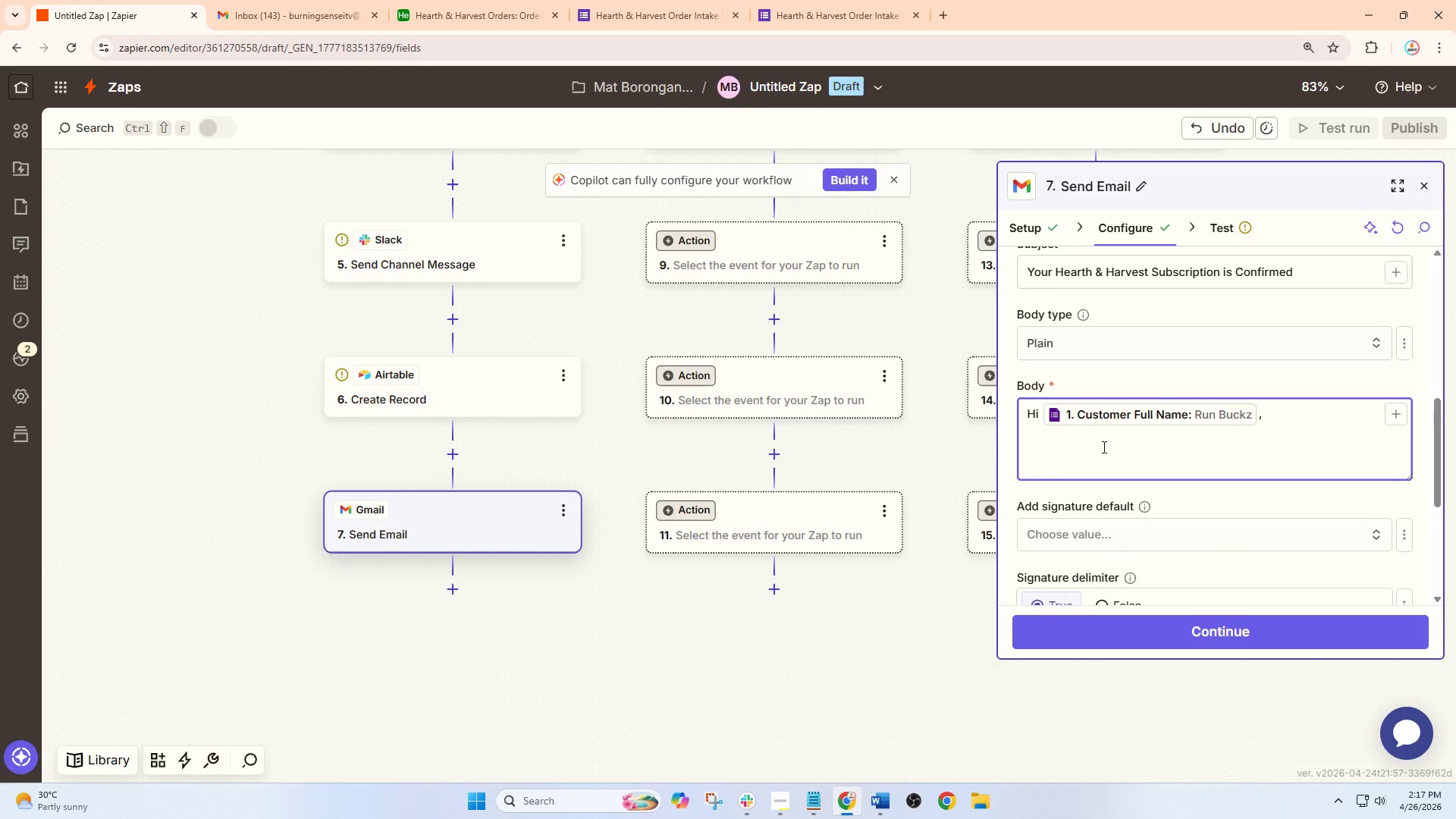 
scroll: coordinate [1097, 463], scroll_direction: down, amount: 2.0
 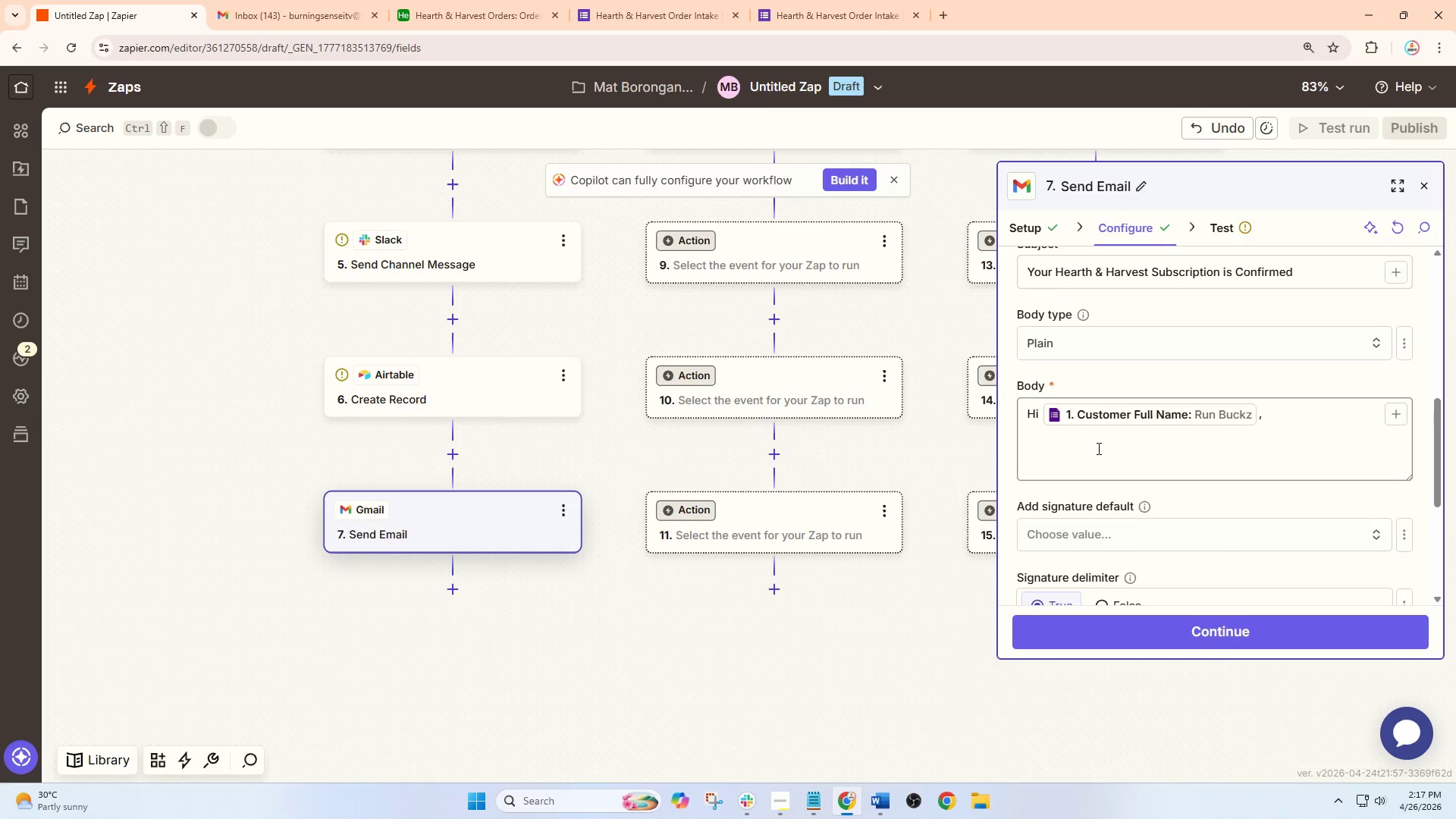 
key(Enter)
 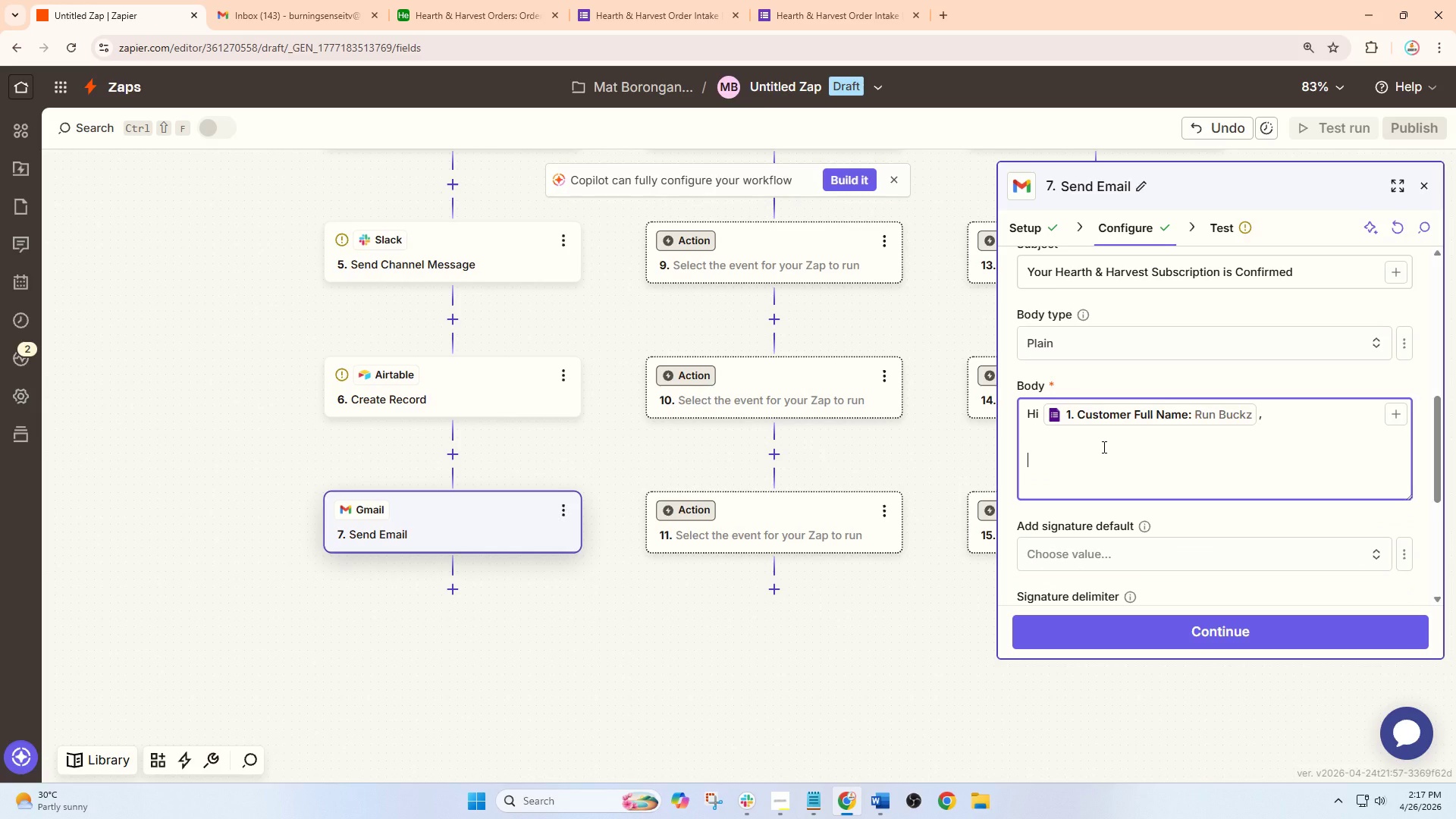 
type(Your subscription order has been received and is now being prepared.)
 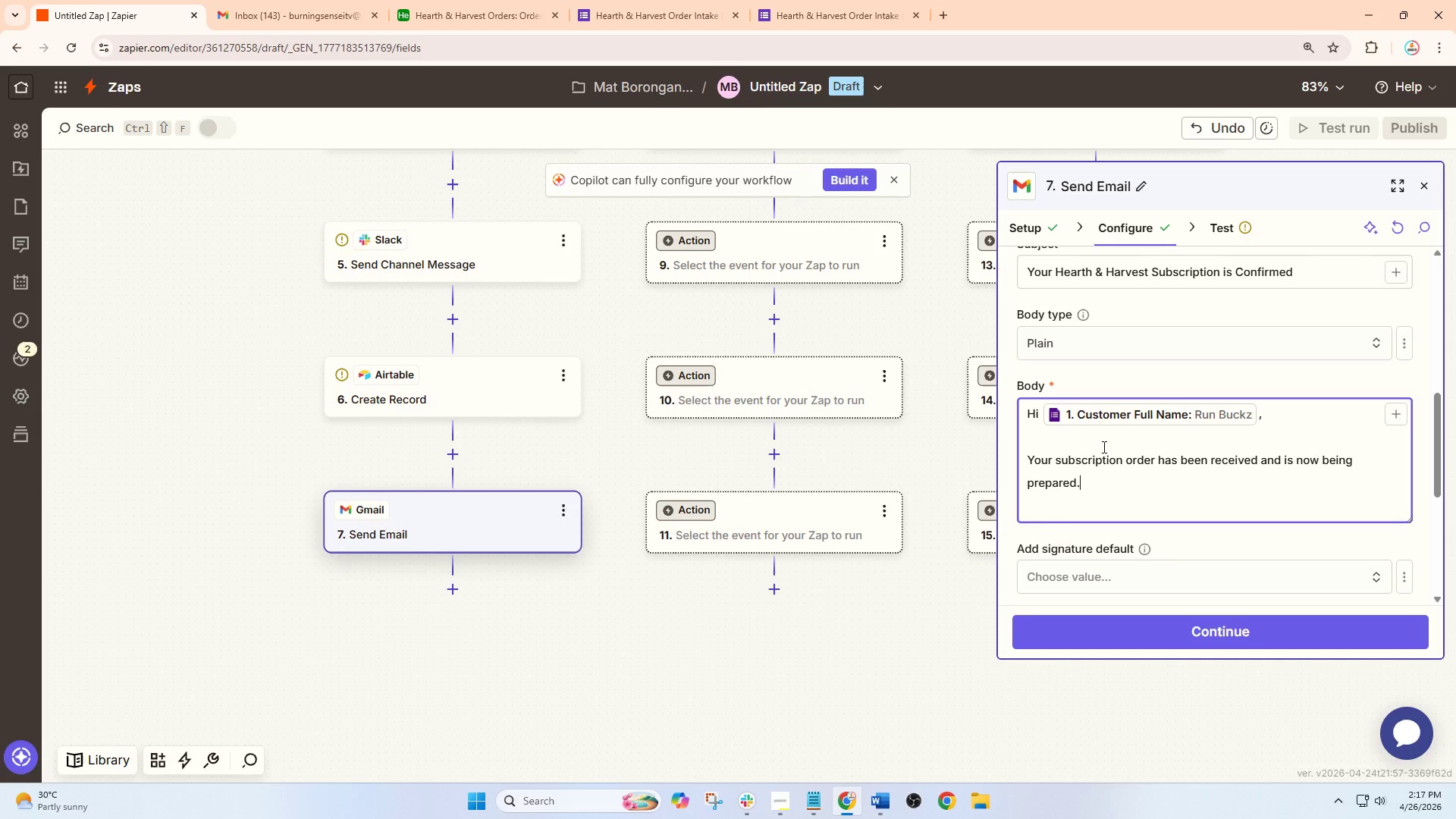 
key(Enter)
 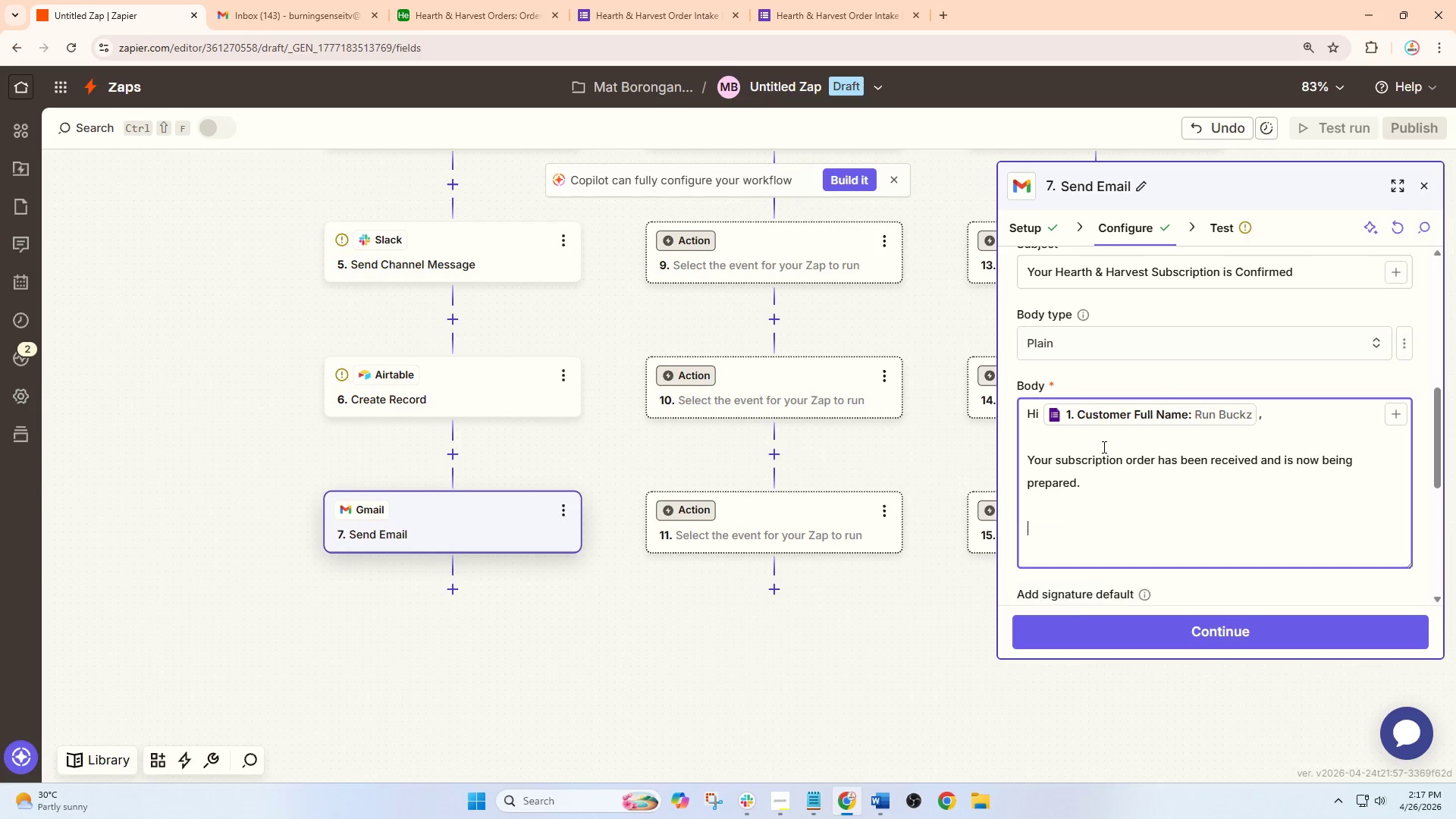 
key(Enter)
 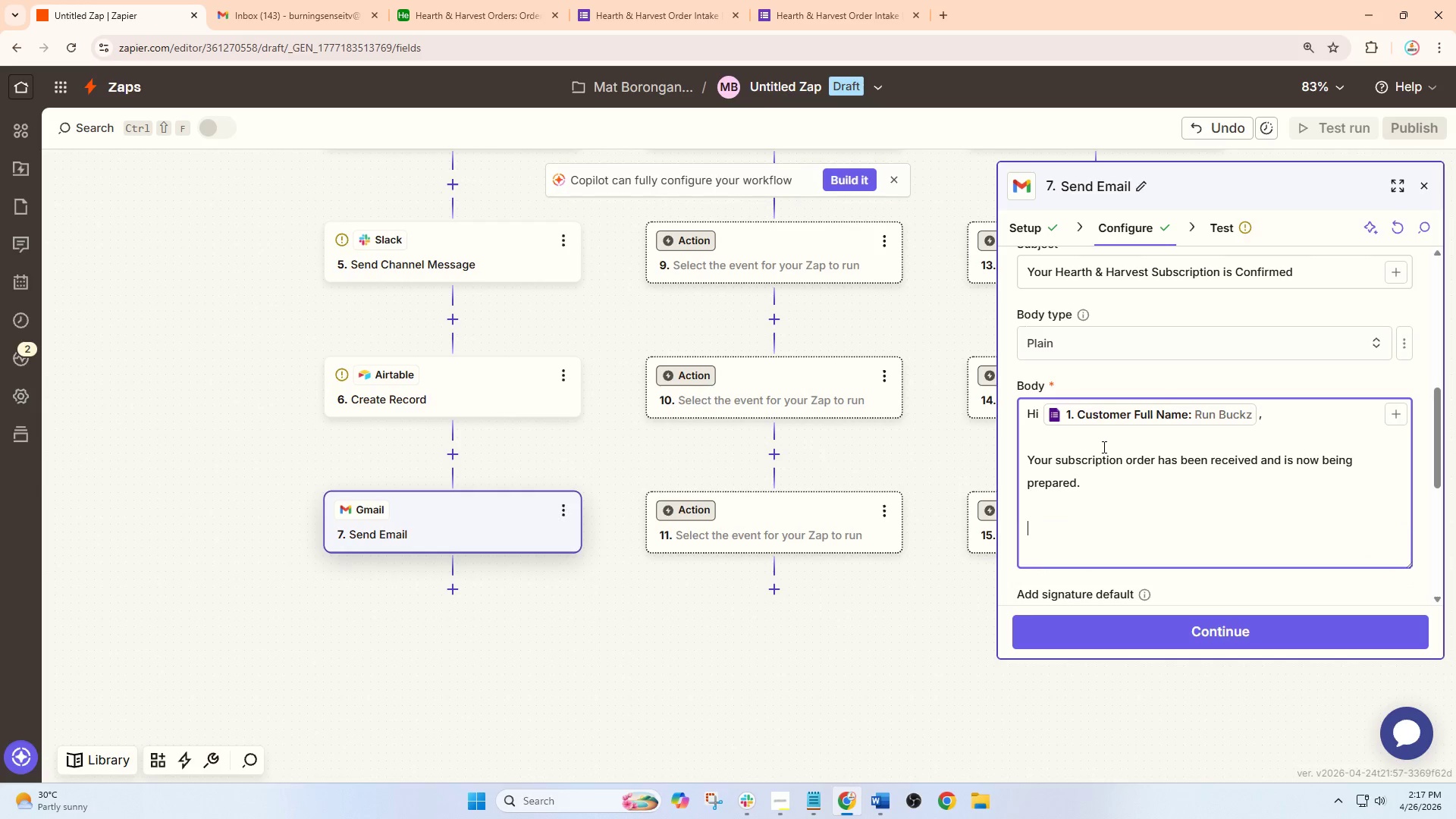 
type(We're exciyted)
key(Backspace)
key(Backspace)
key(Backspace)
type(ed to send you h)
key(Backspace)
key(Backspace)
type(r handicrafted box soon)
 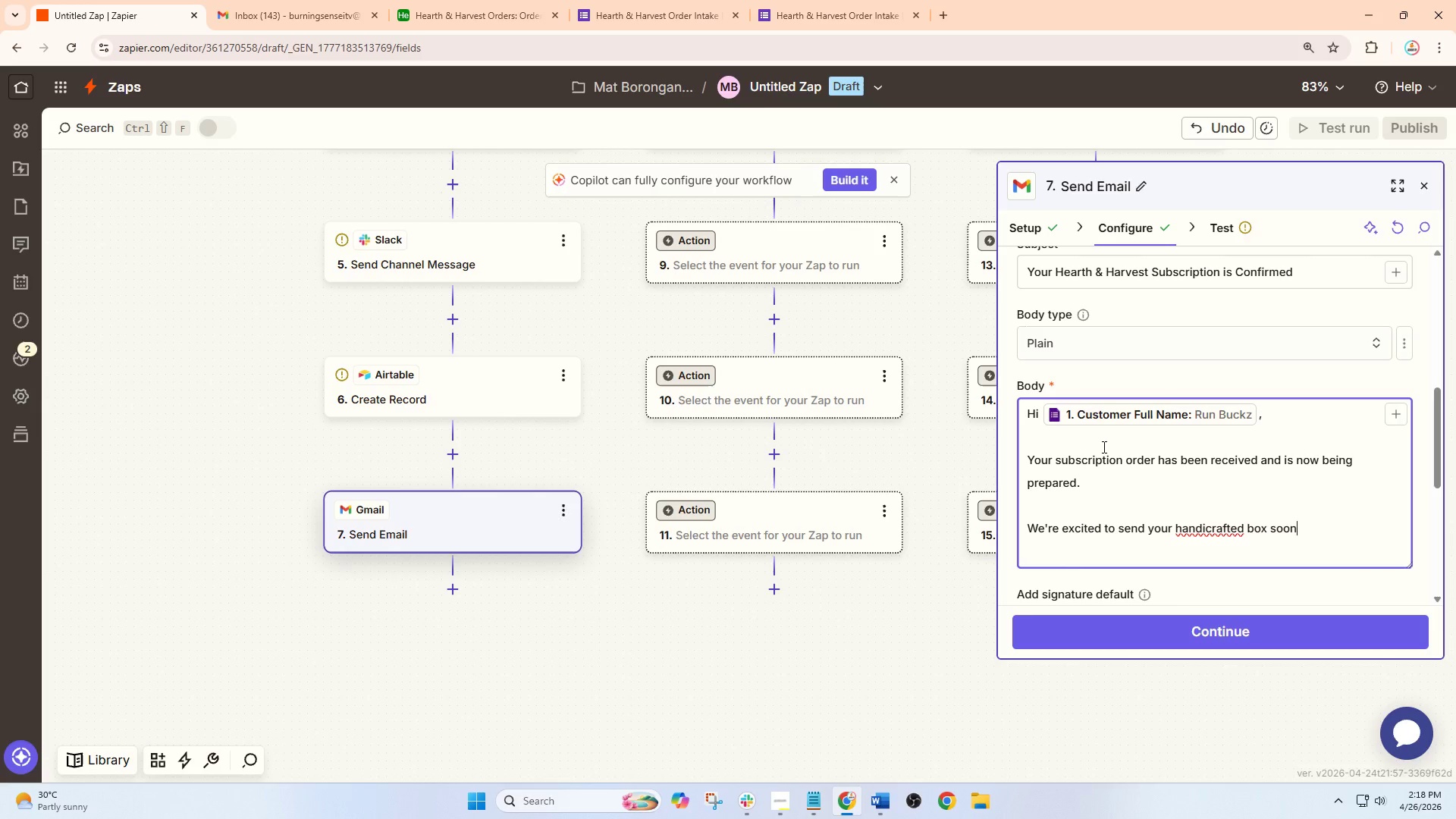 
key(Period)
 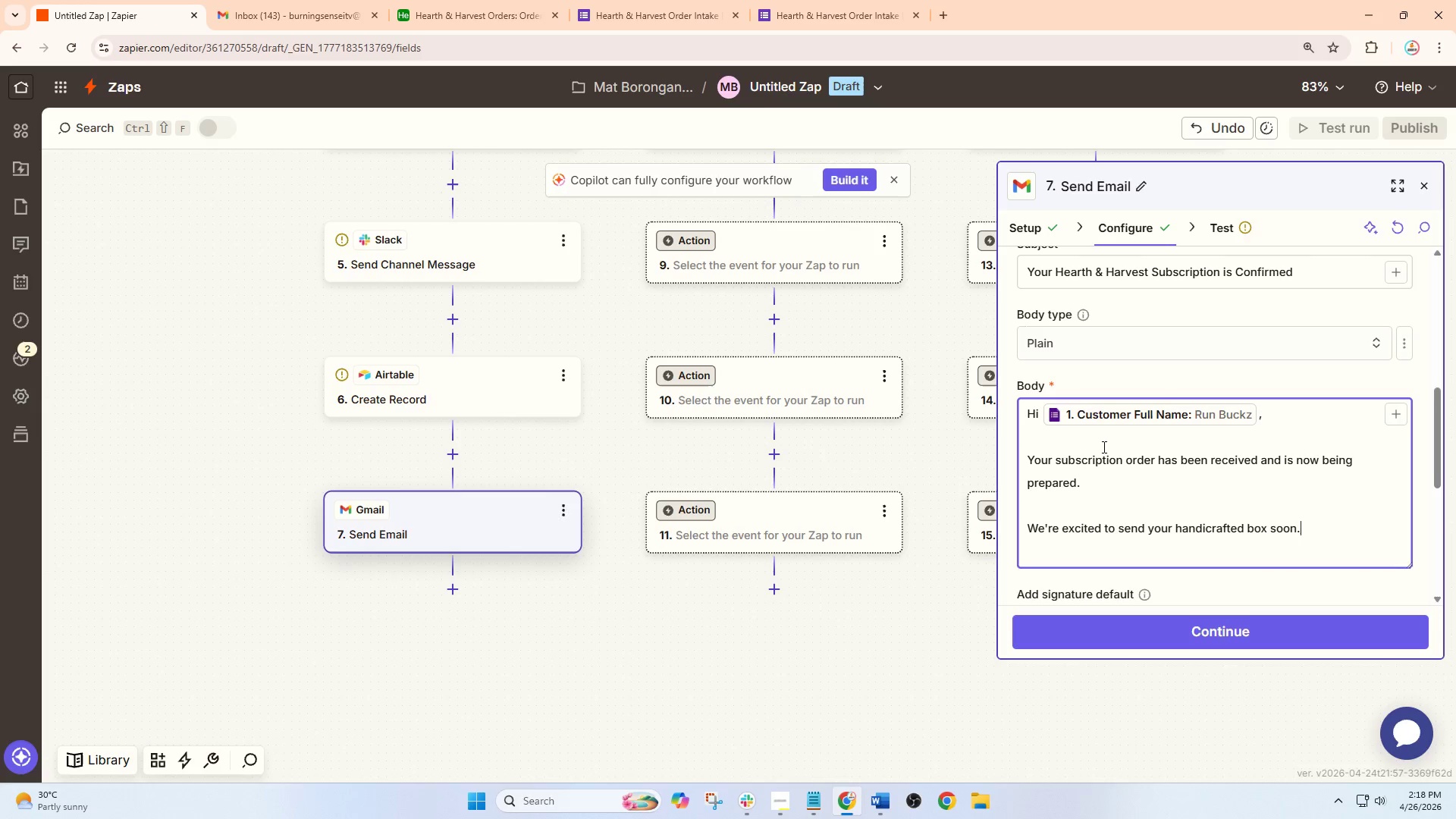 
key(Enter)
 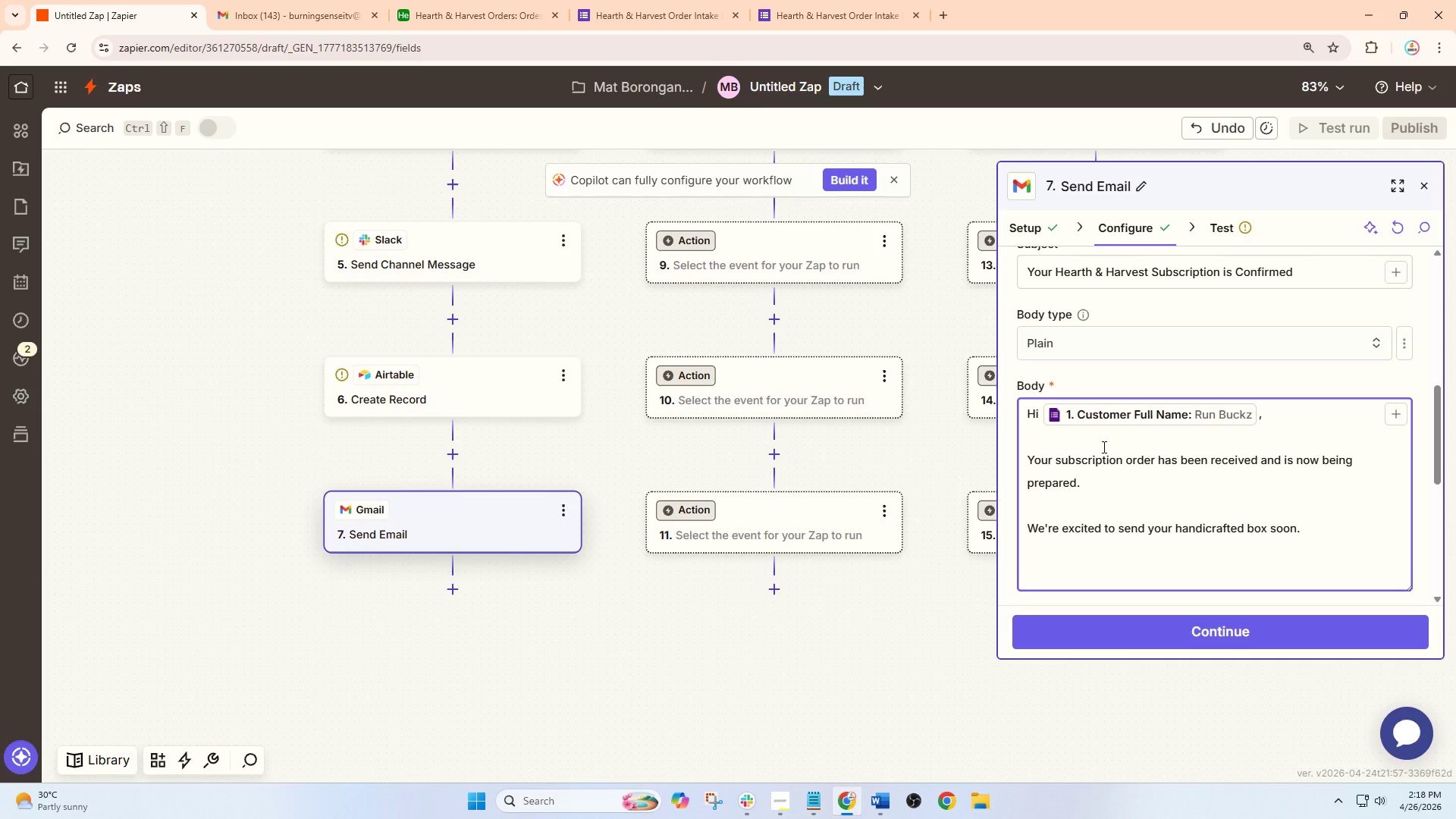 
key(Enter)
 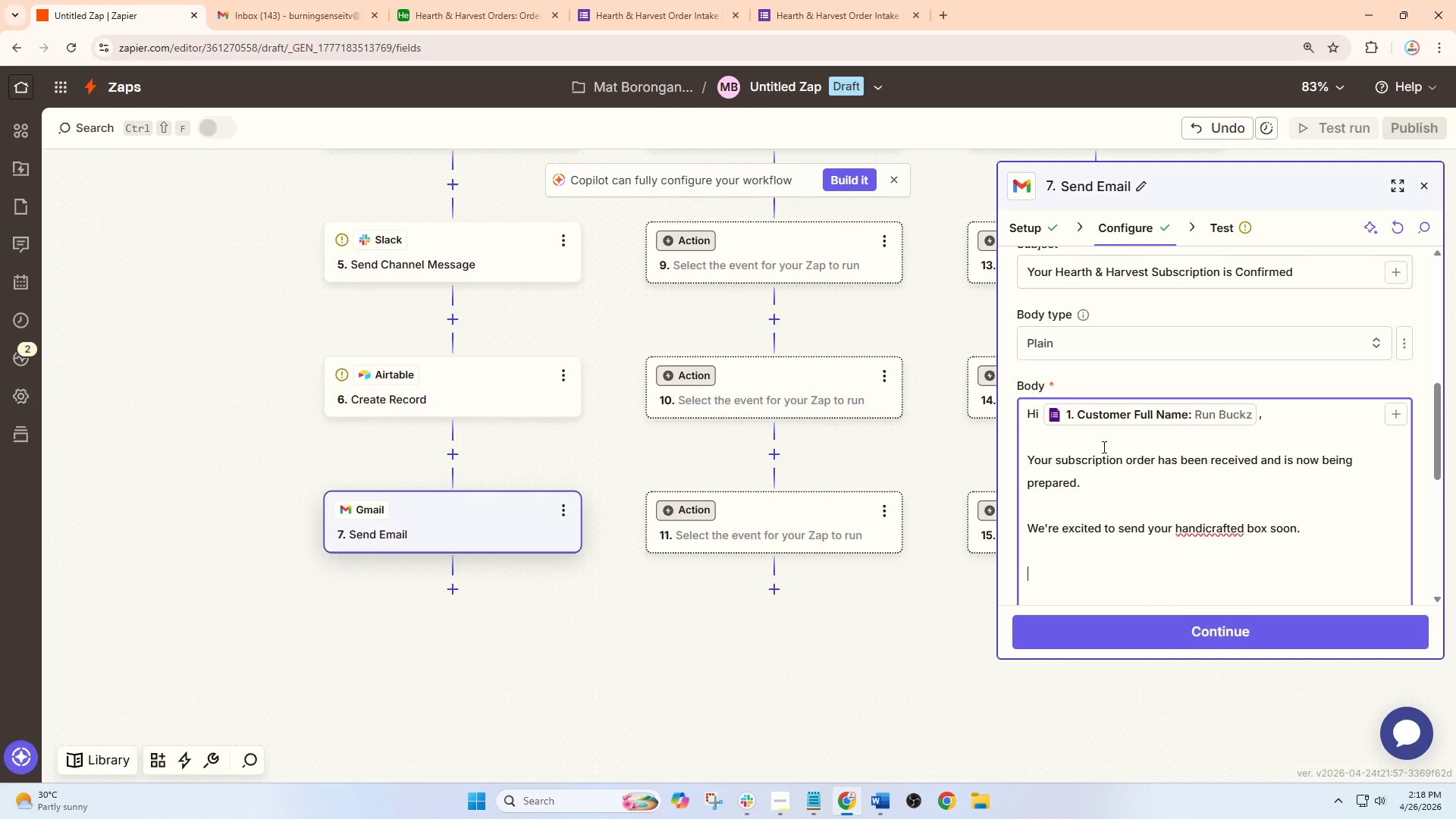 
type(Warmly,)
 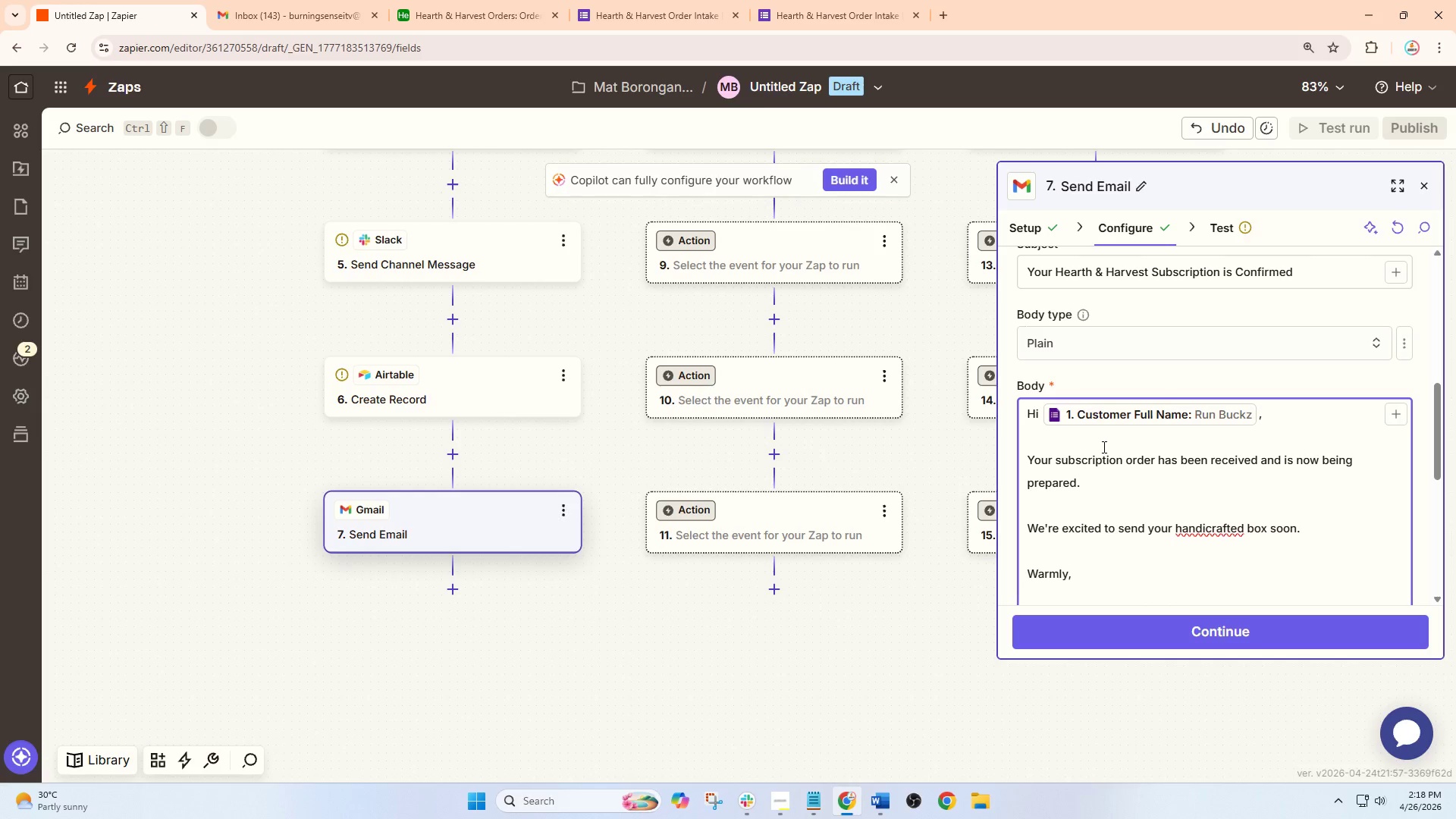 
key(Enter)
 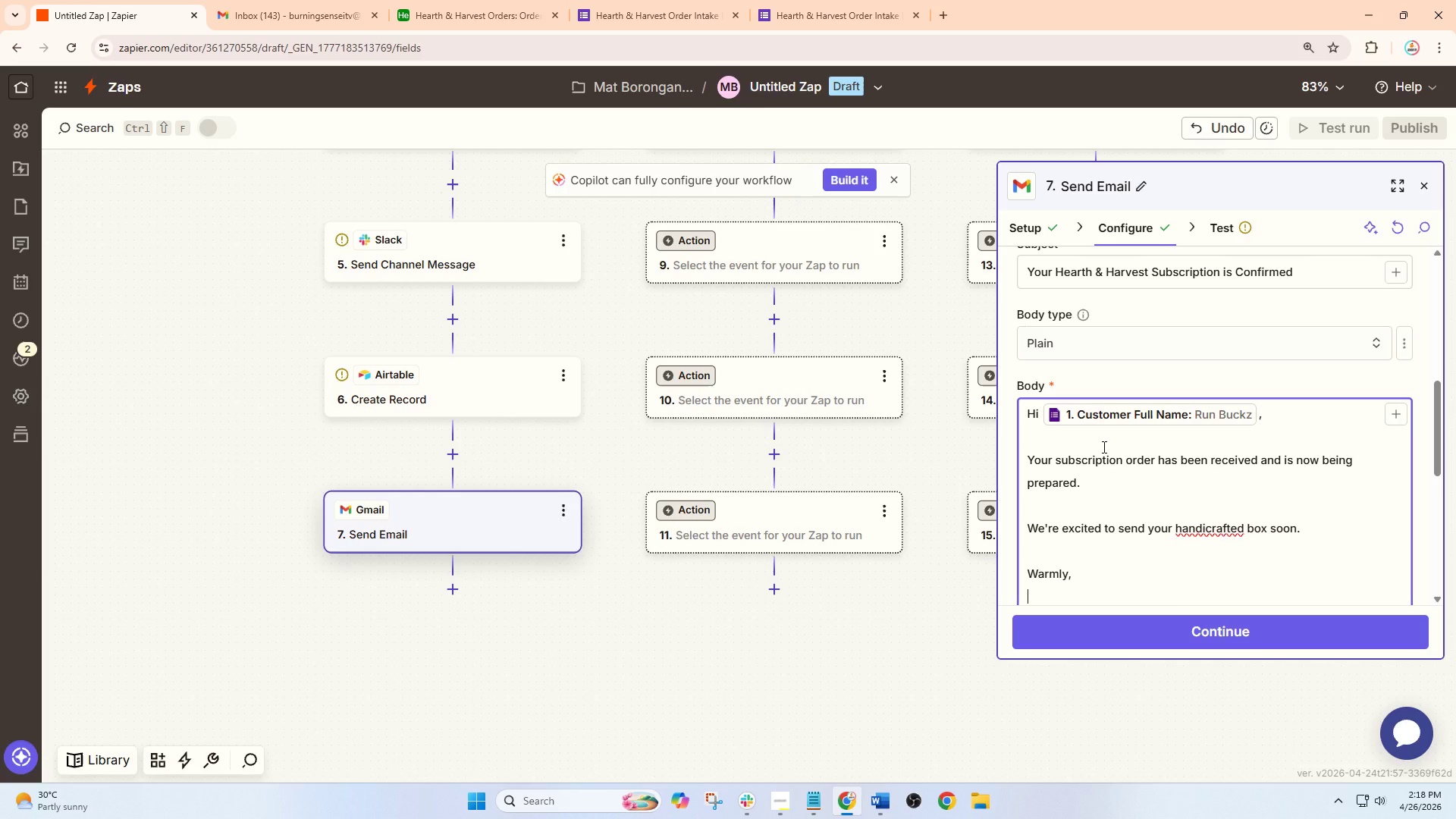 
type(Hearth & Harvest)
 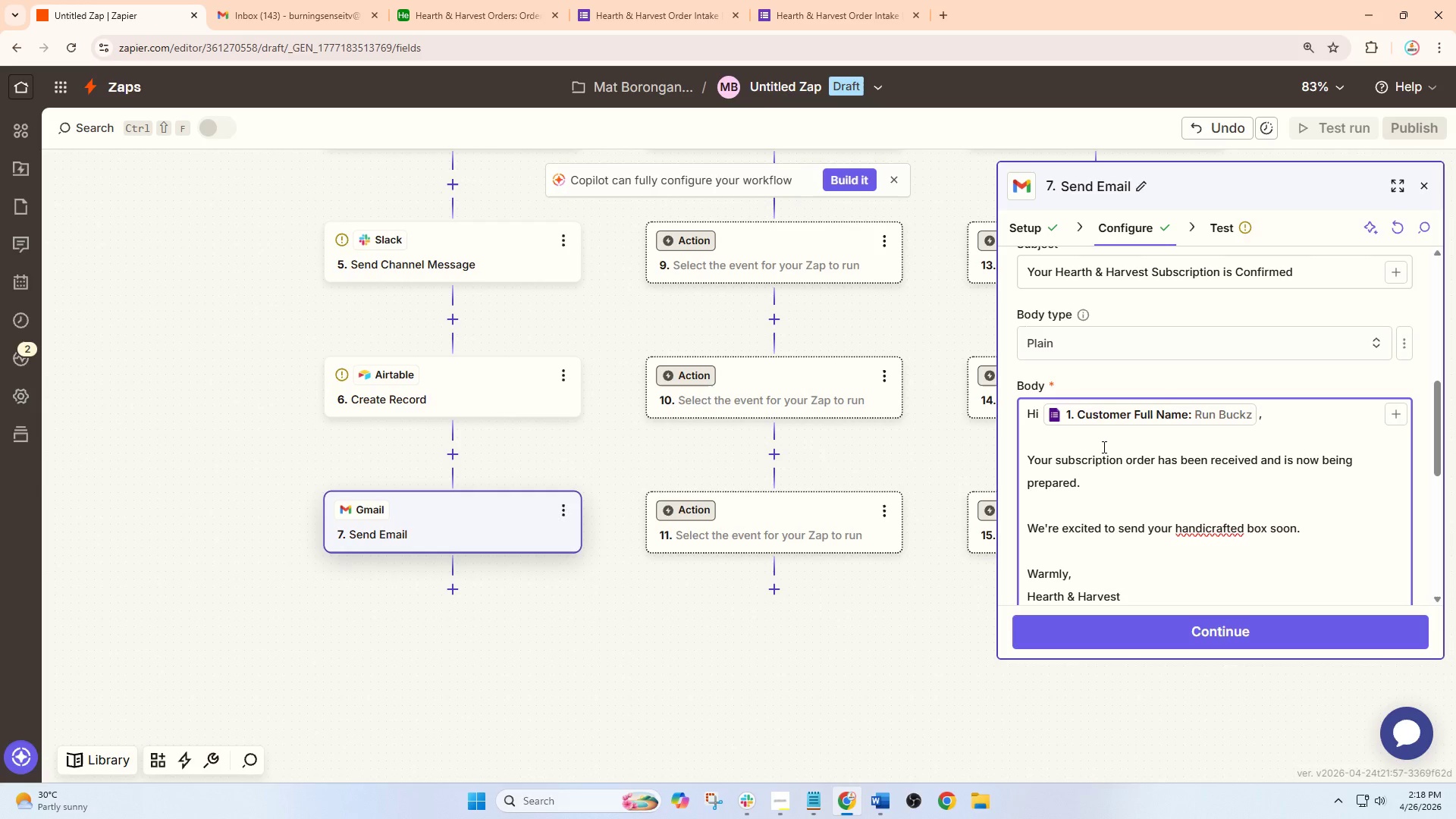 
wait(10.89)
 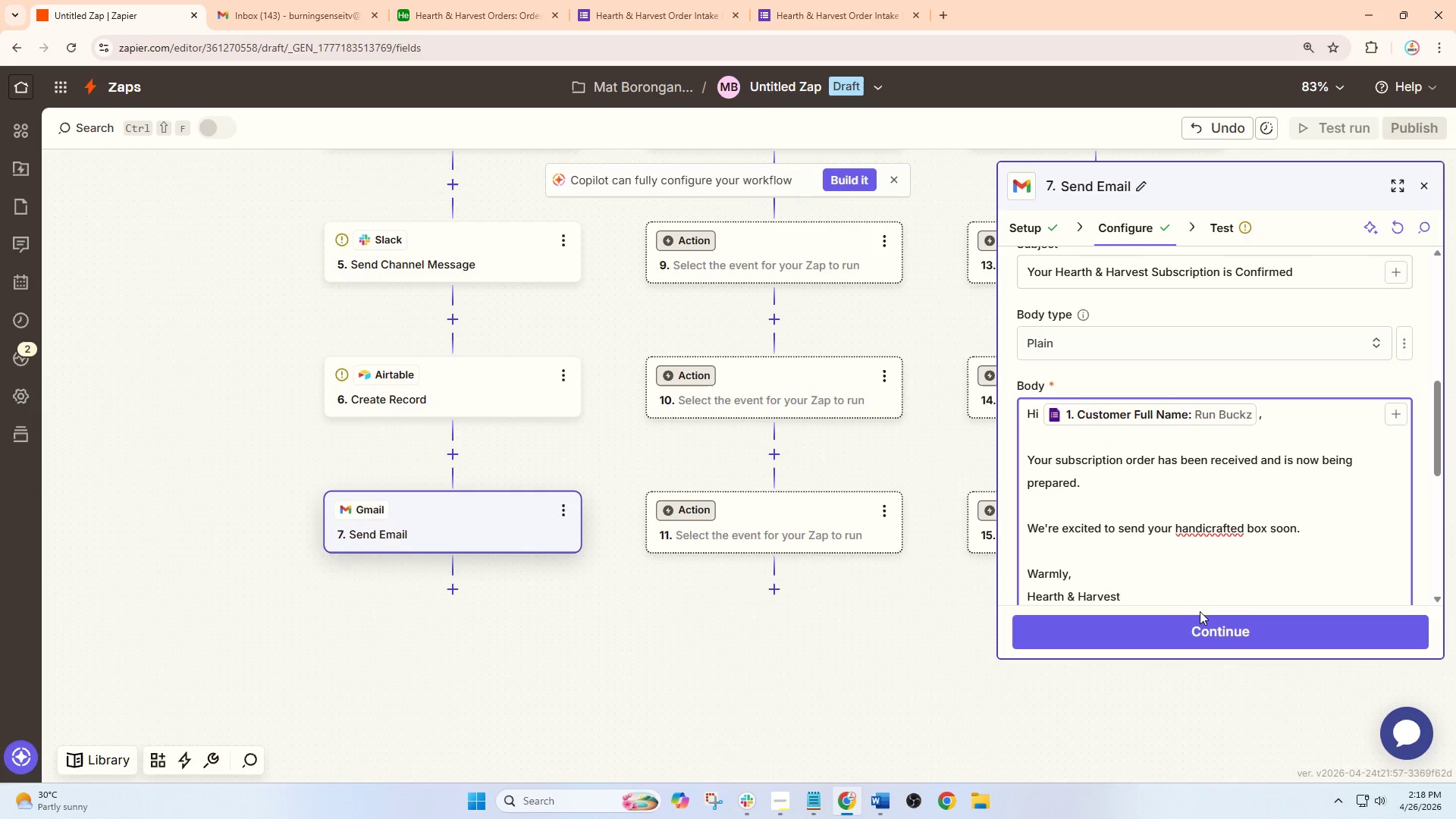 
scroll: coordinate [576, 501], scroll_direction: up, amount: 3.0
 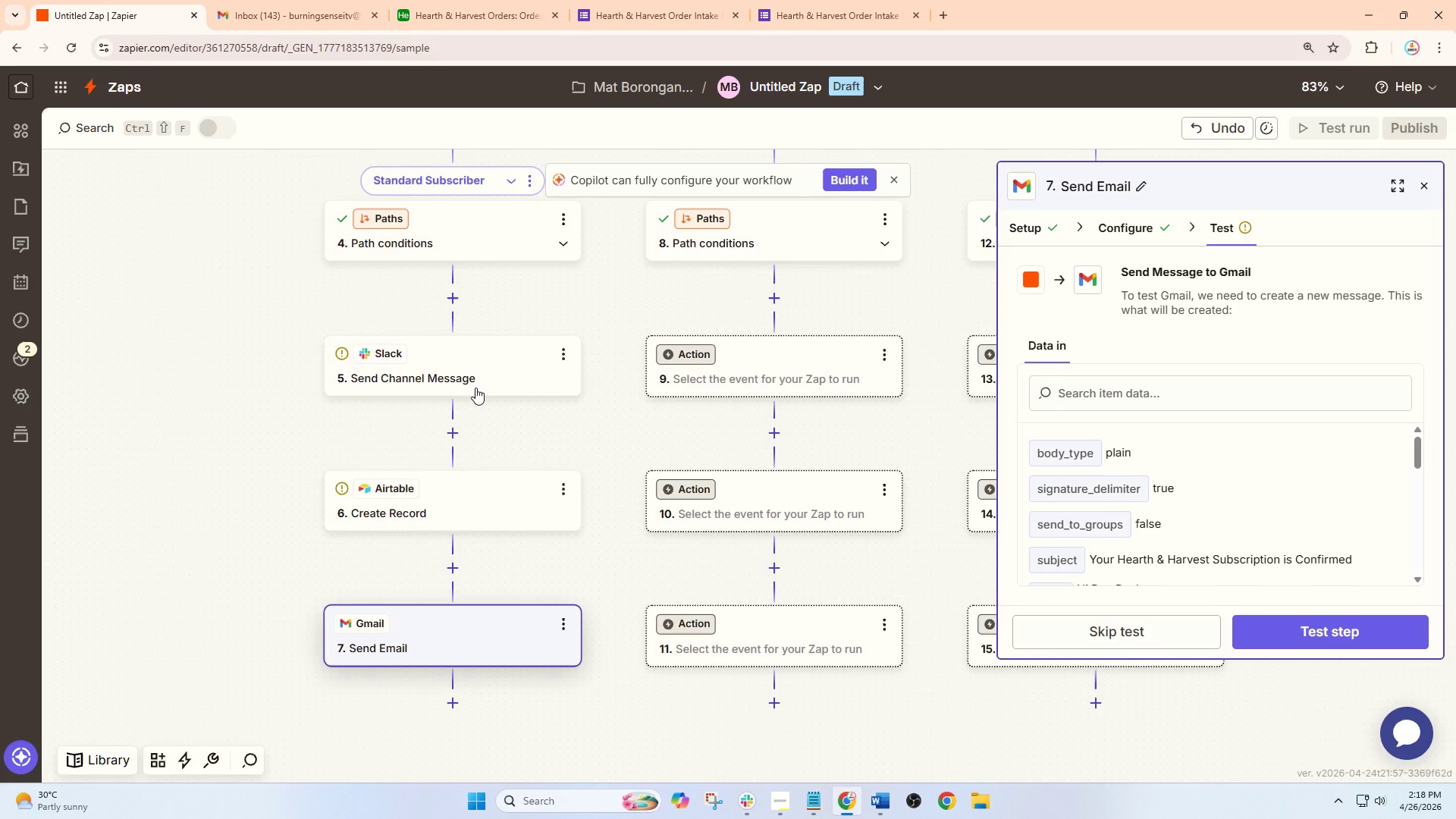 
left_click([479, 362])
 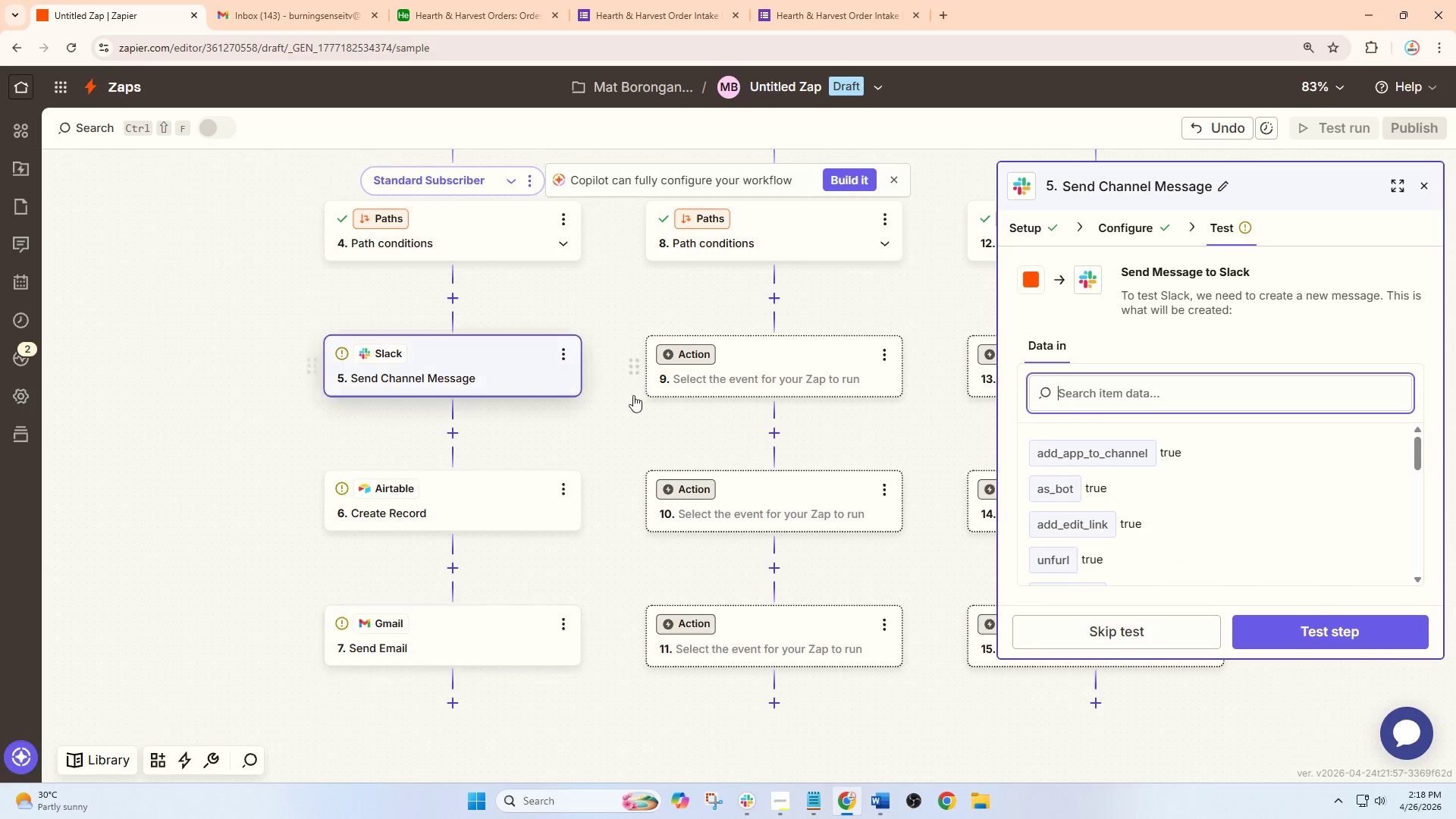 
left_click_drag(start_coordinate=[632, 438], to_coordinate=[551, 440])
 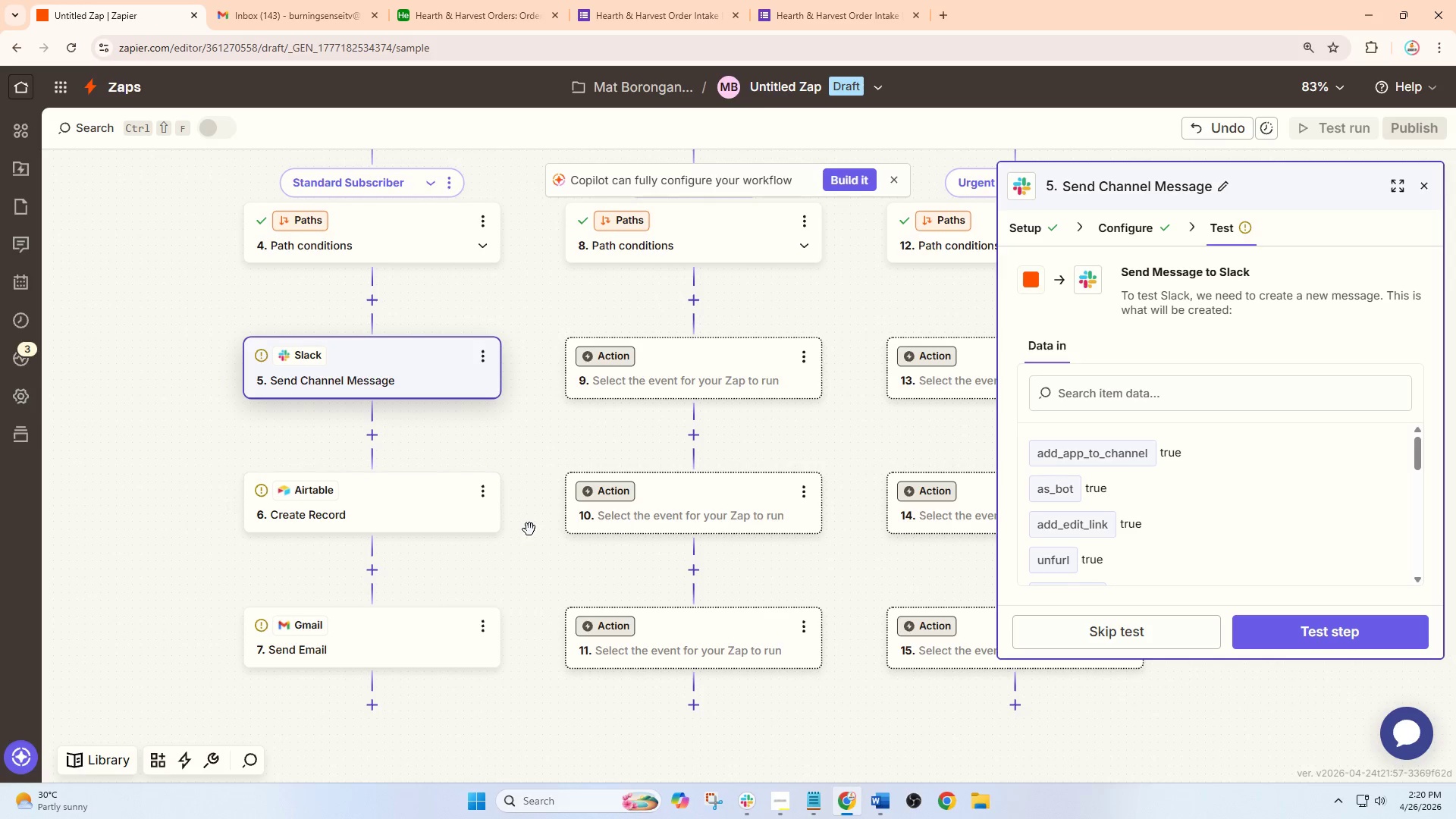 
wait(87.76)
 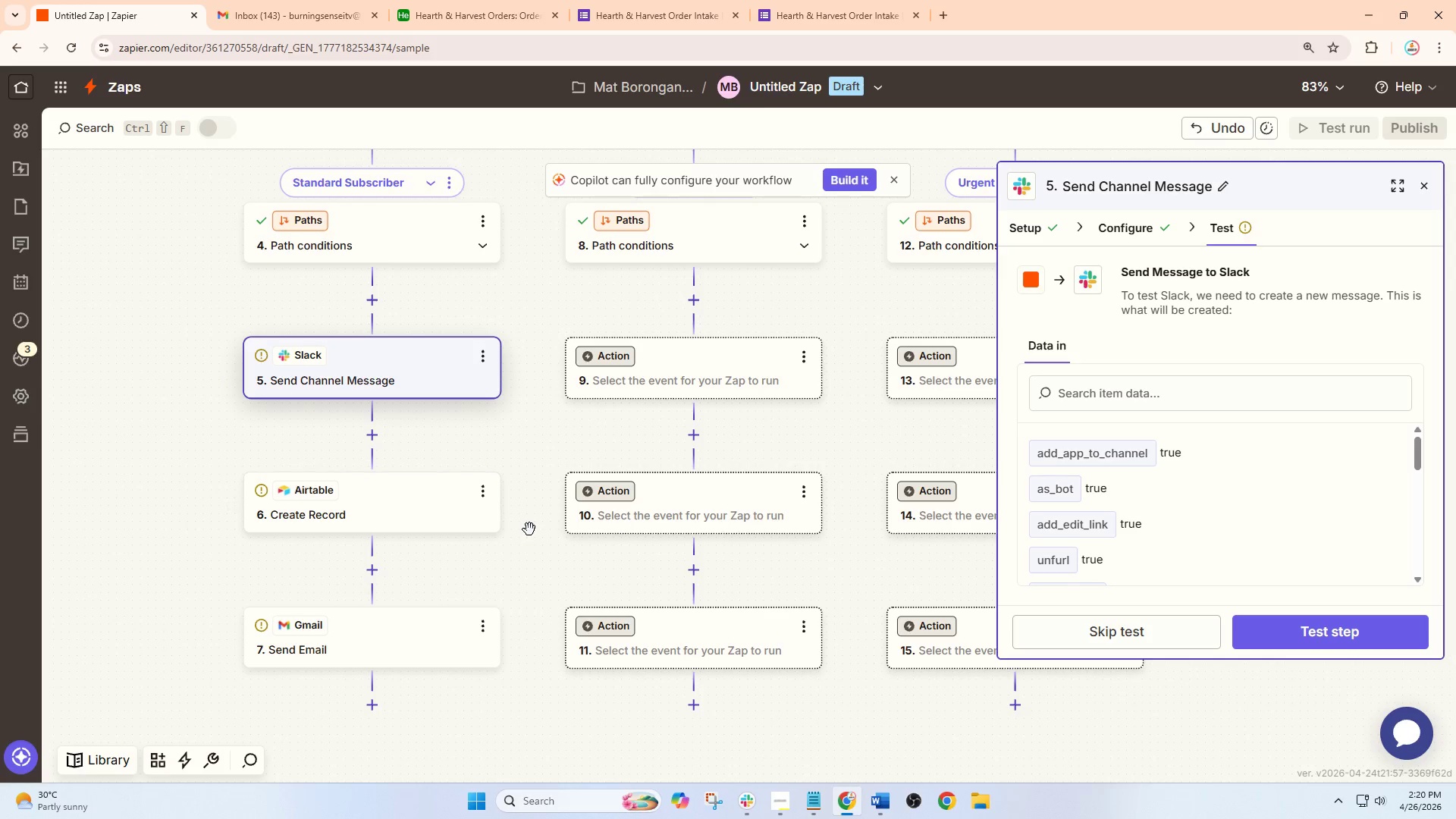 
left_click([413, 385])
 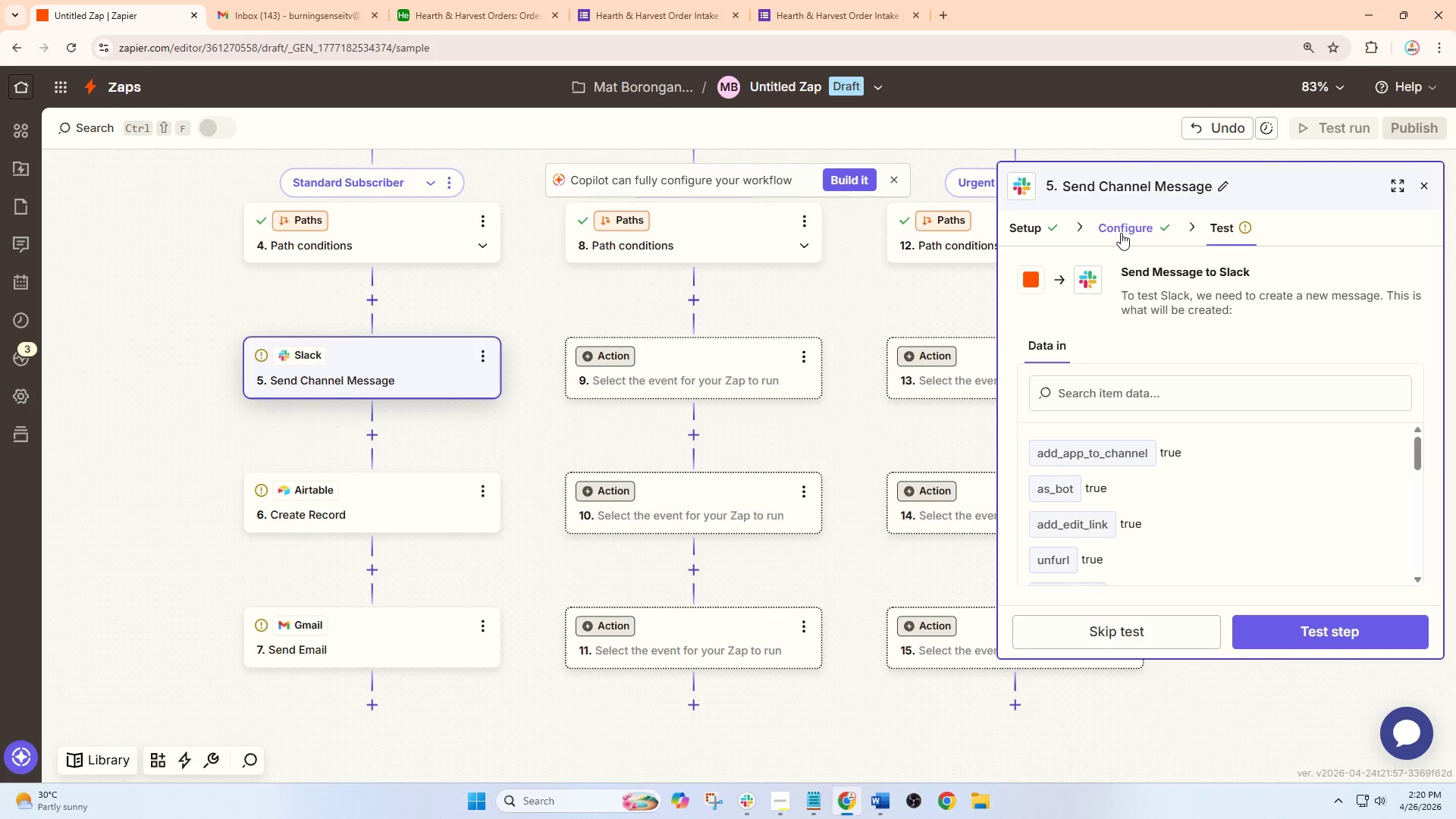 
wait(5.49)
 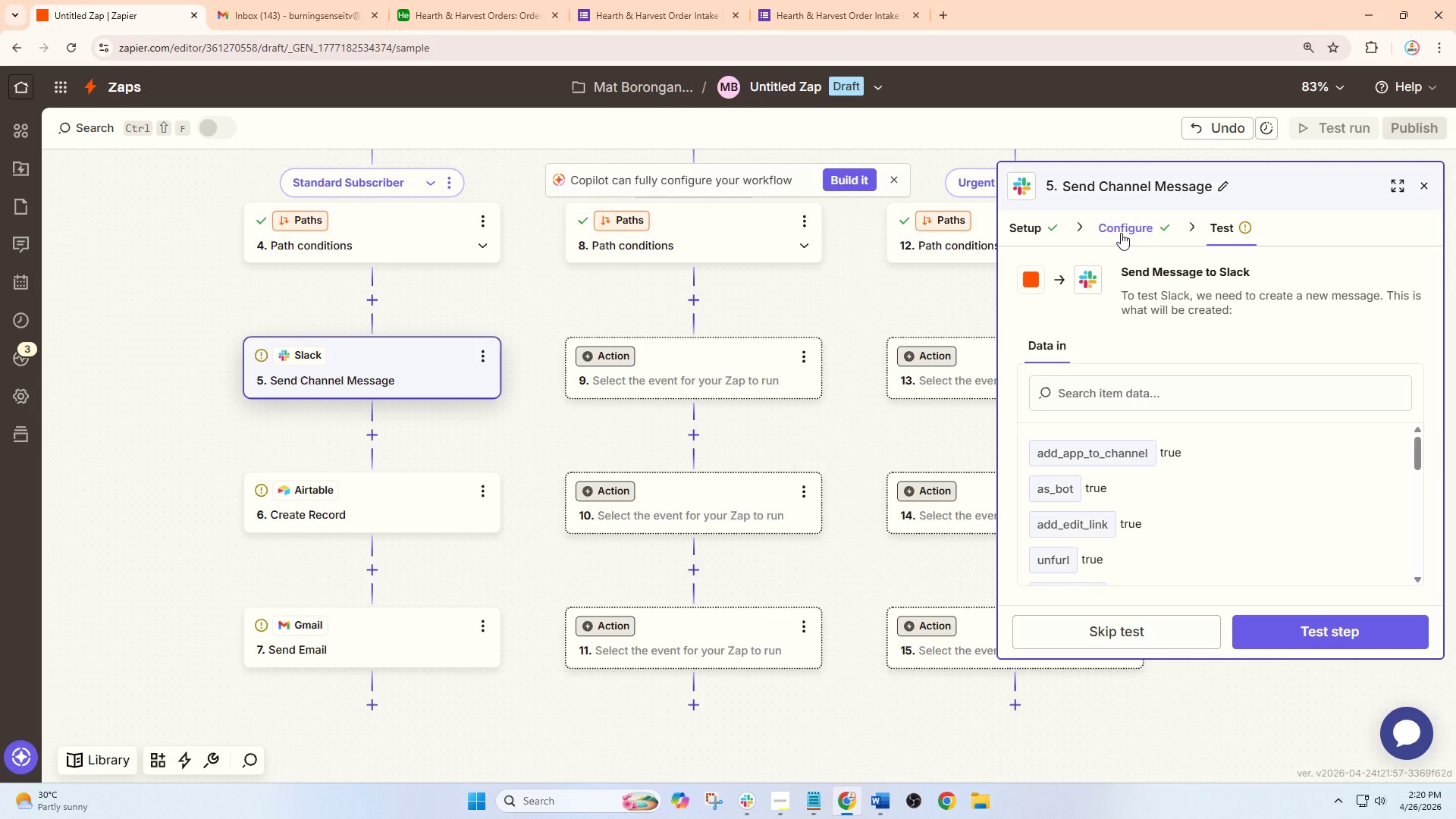 
left_click([1121, 233])
 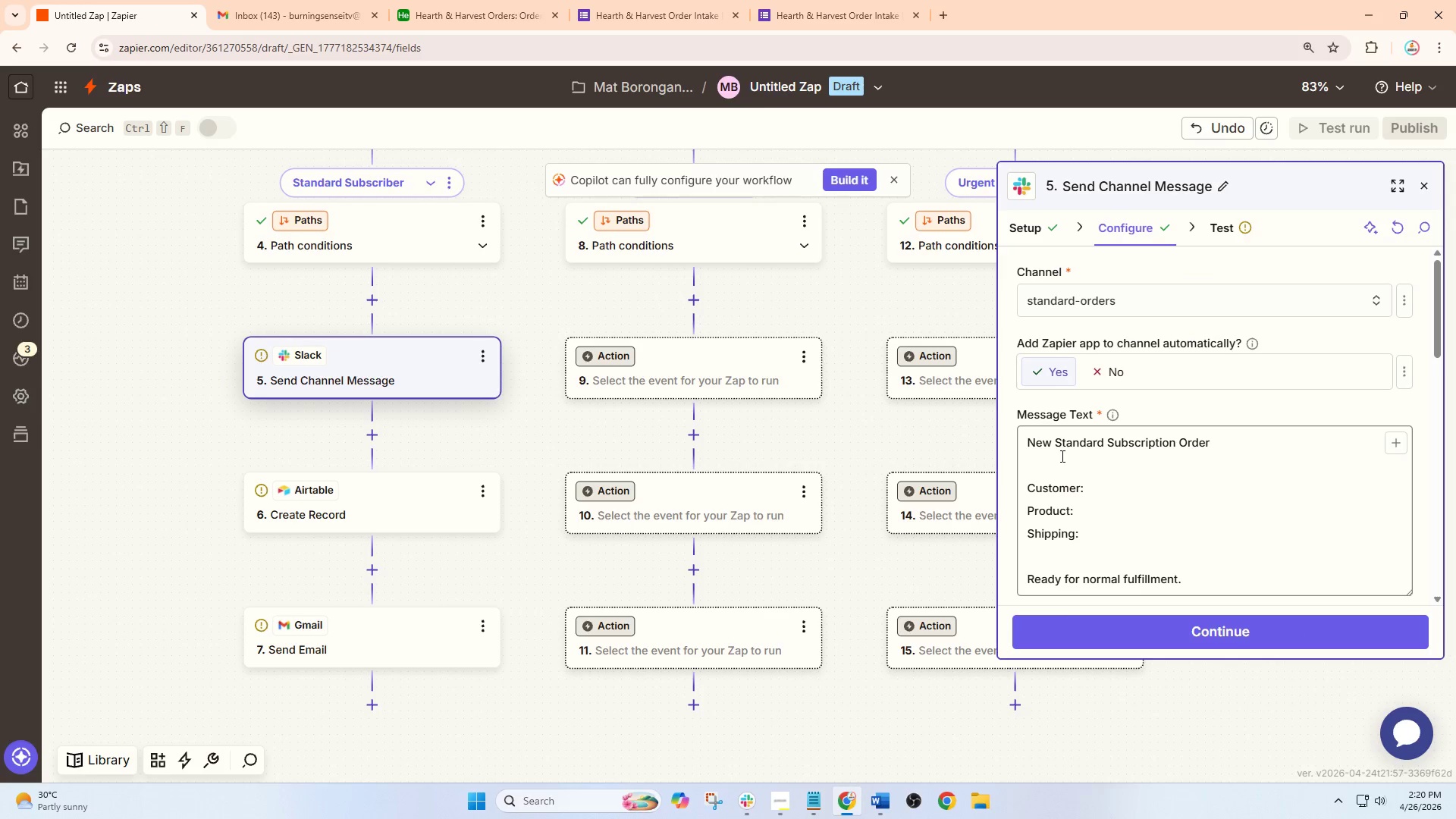 
left_click([1024, 439])
 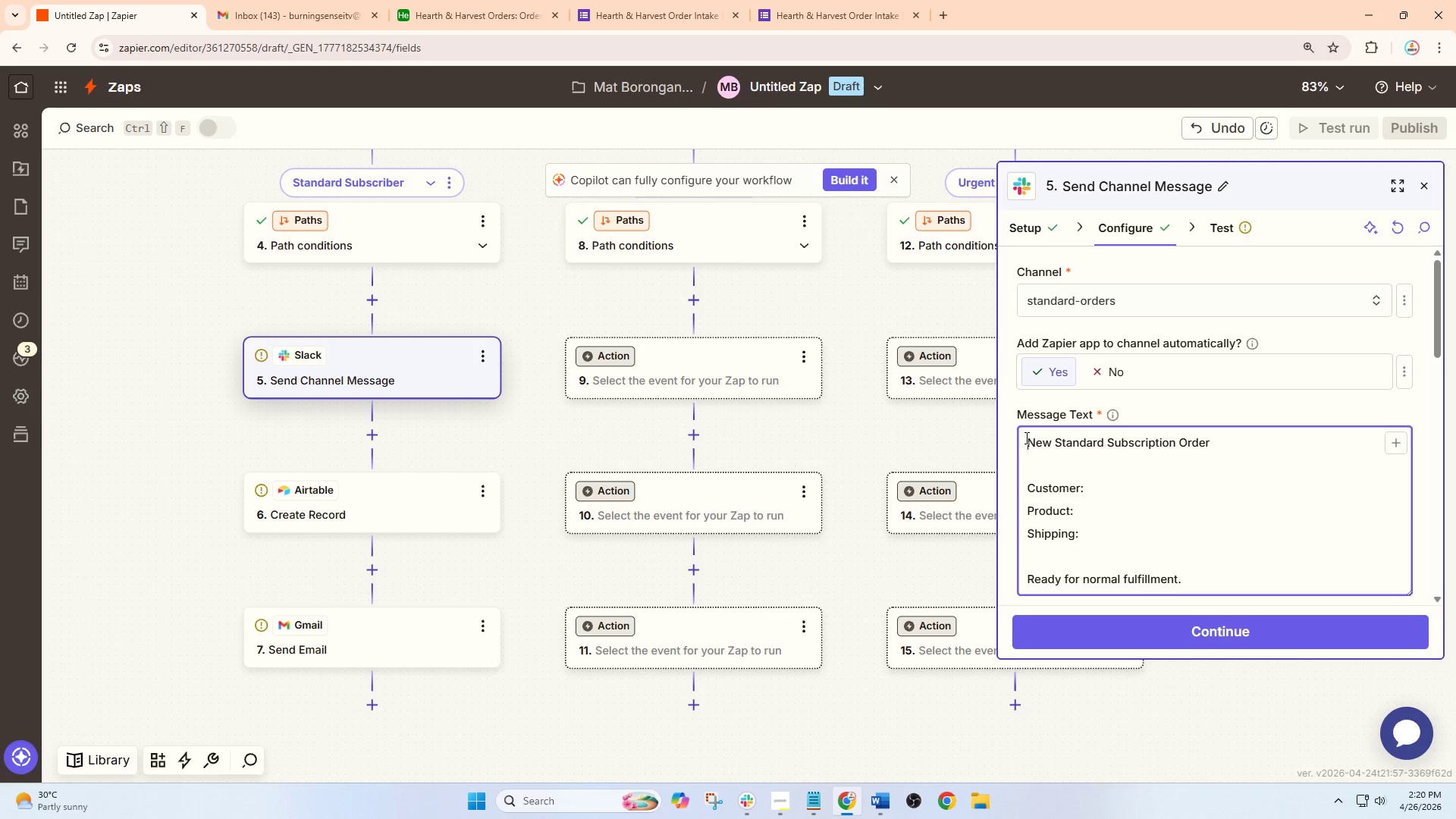 
wait(40.7)
 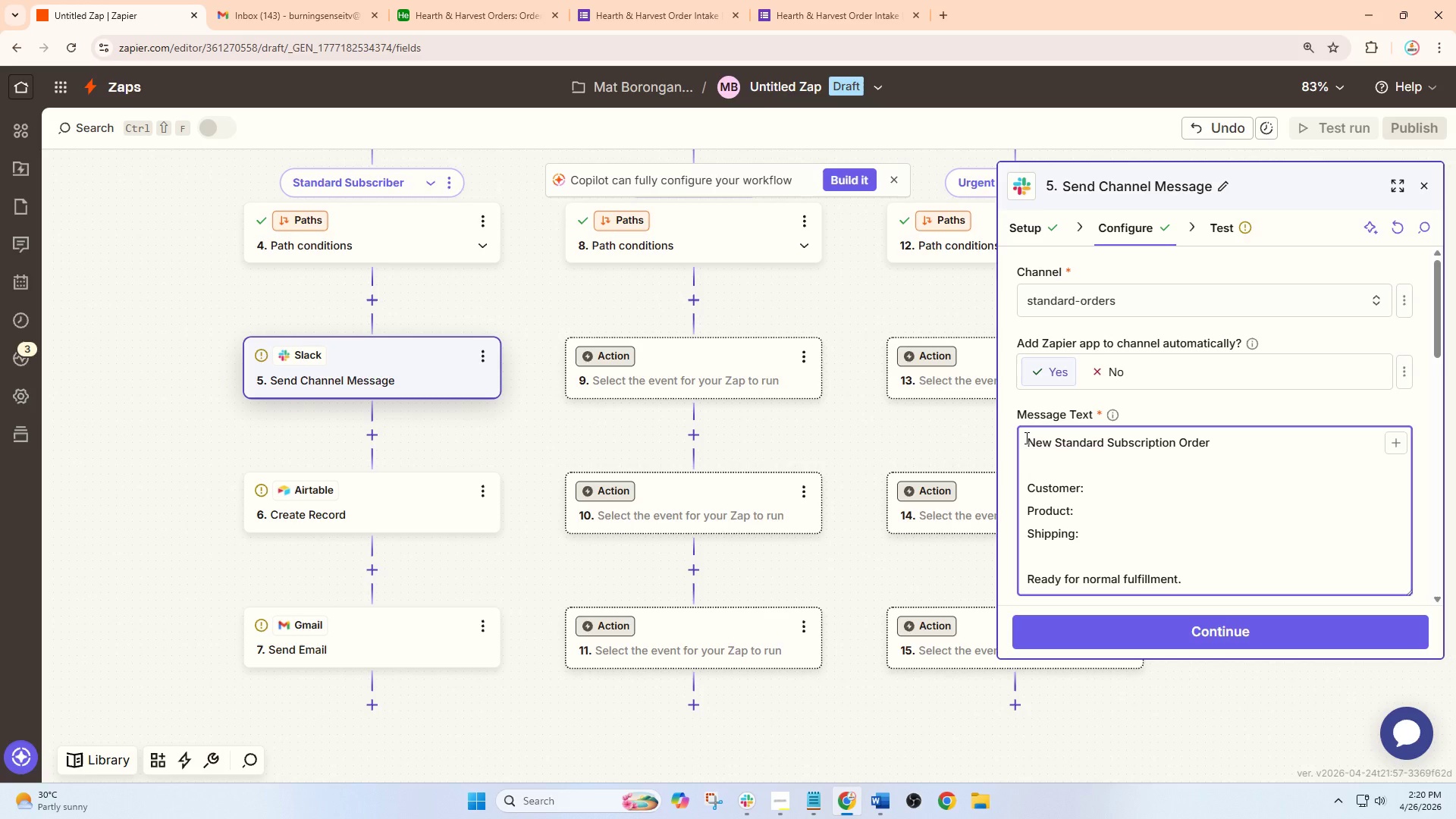 
type(:package:)
 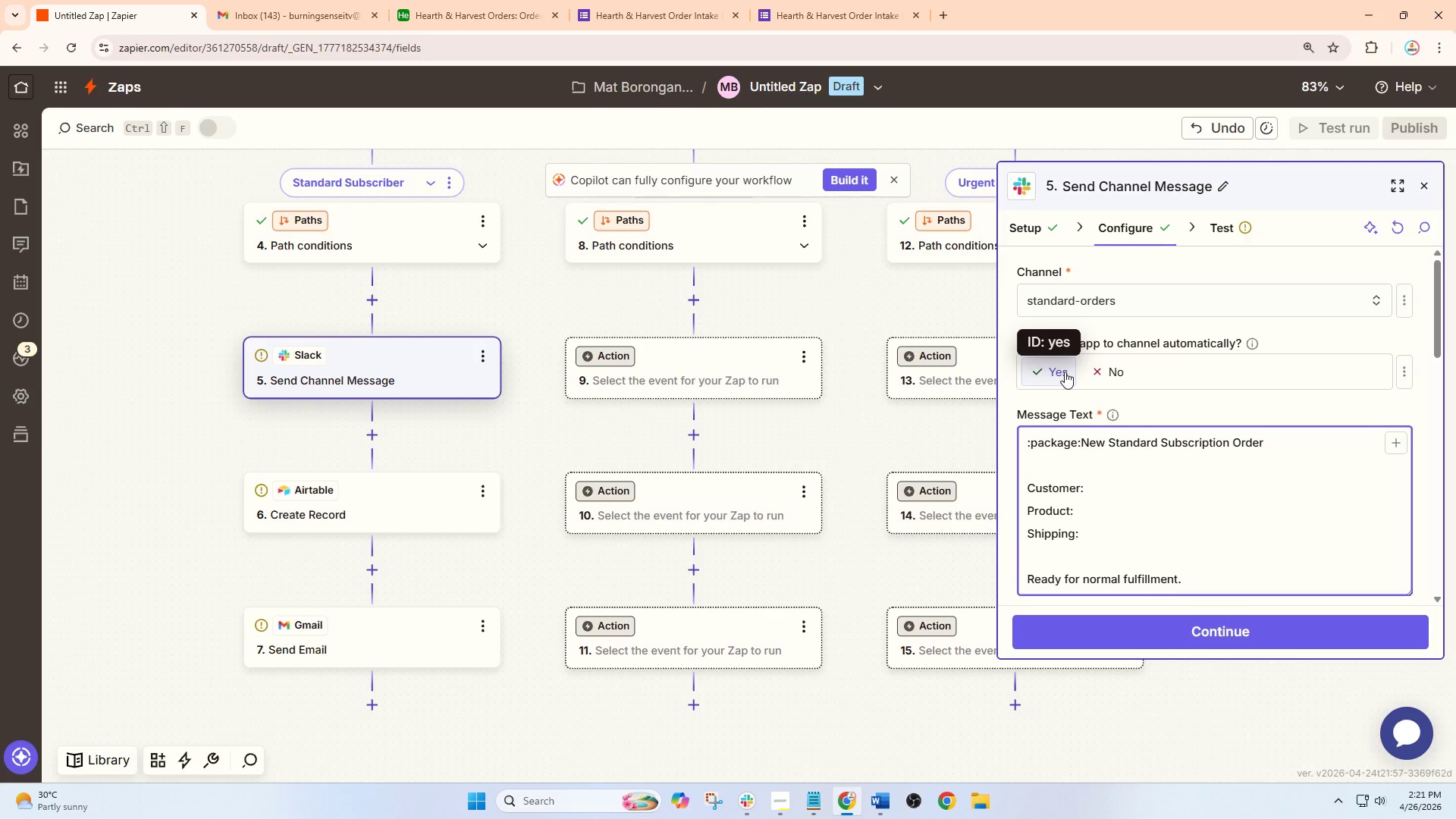 
key(Space)
 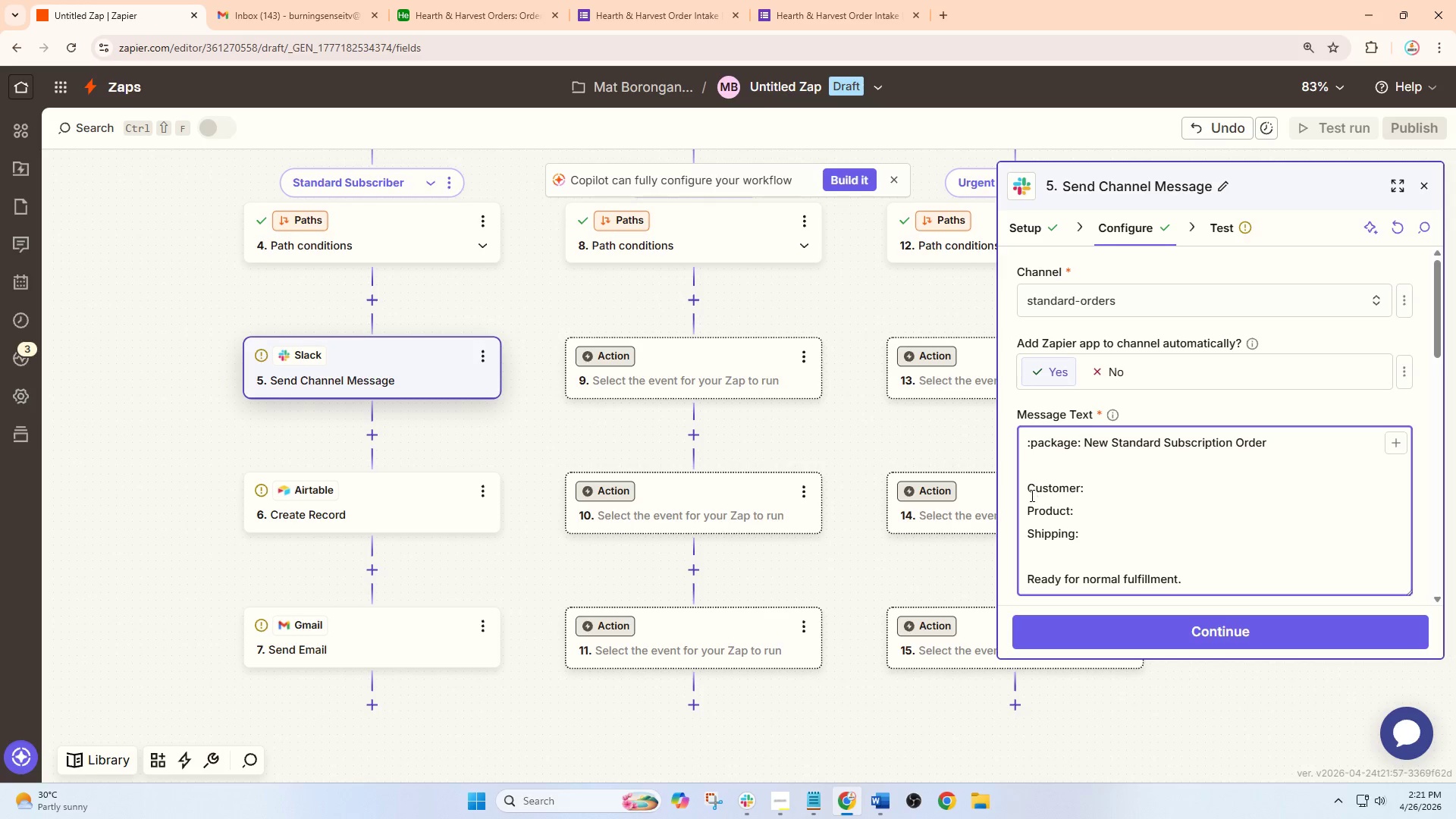 
left_click([1029, 495])
 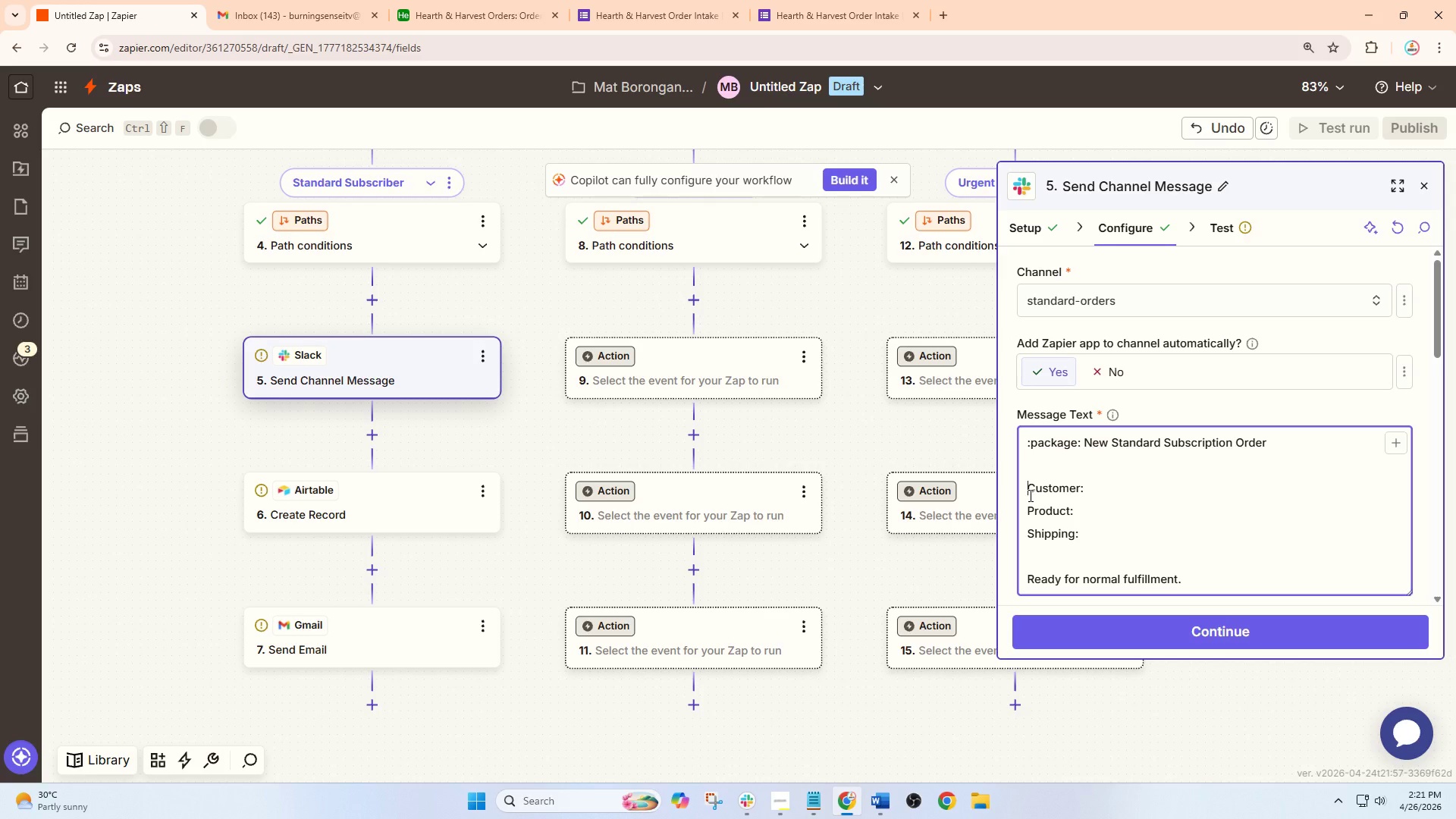 
type(:sparkles: )
 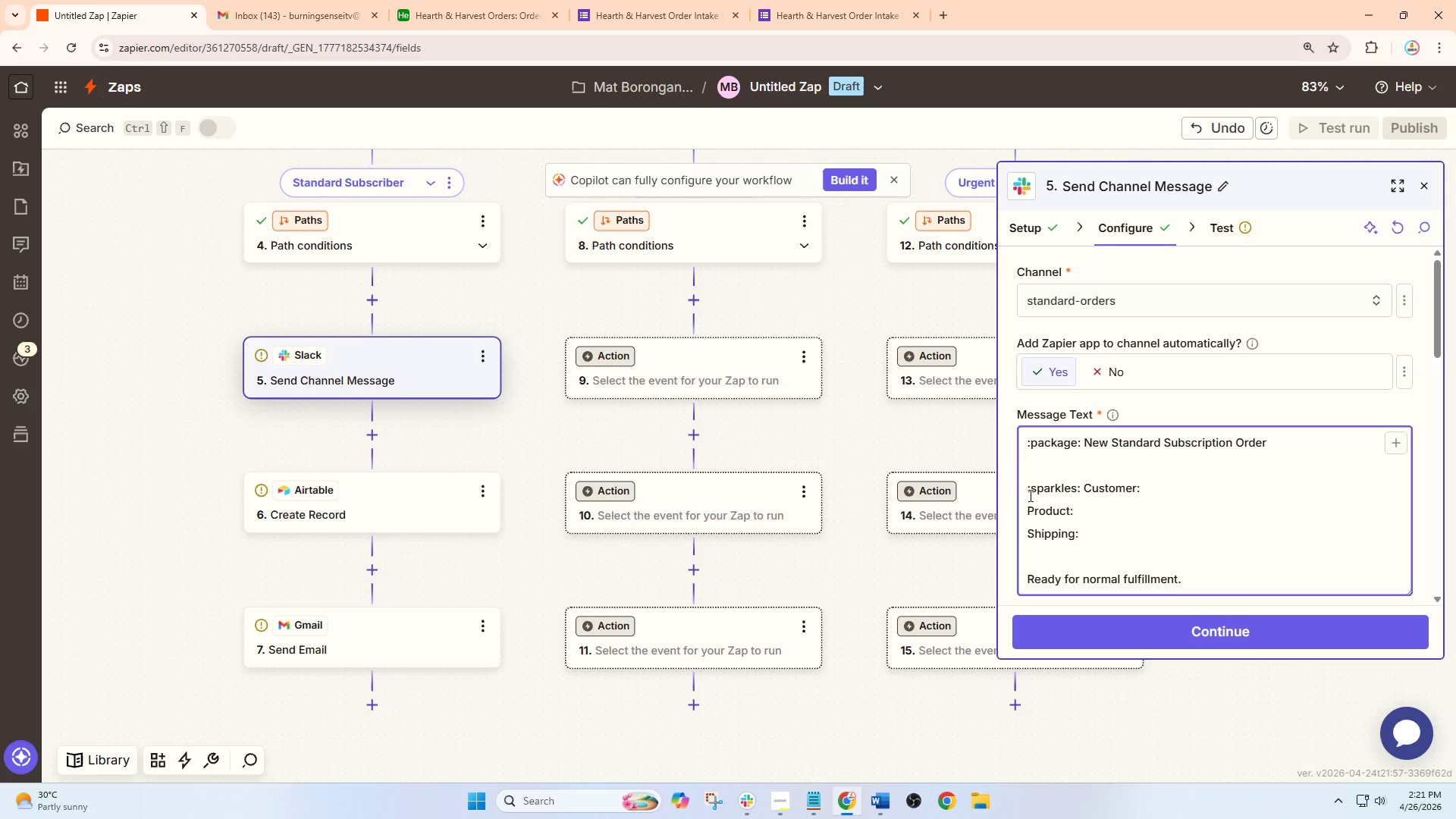 
left_click([1030, 511])
 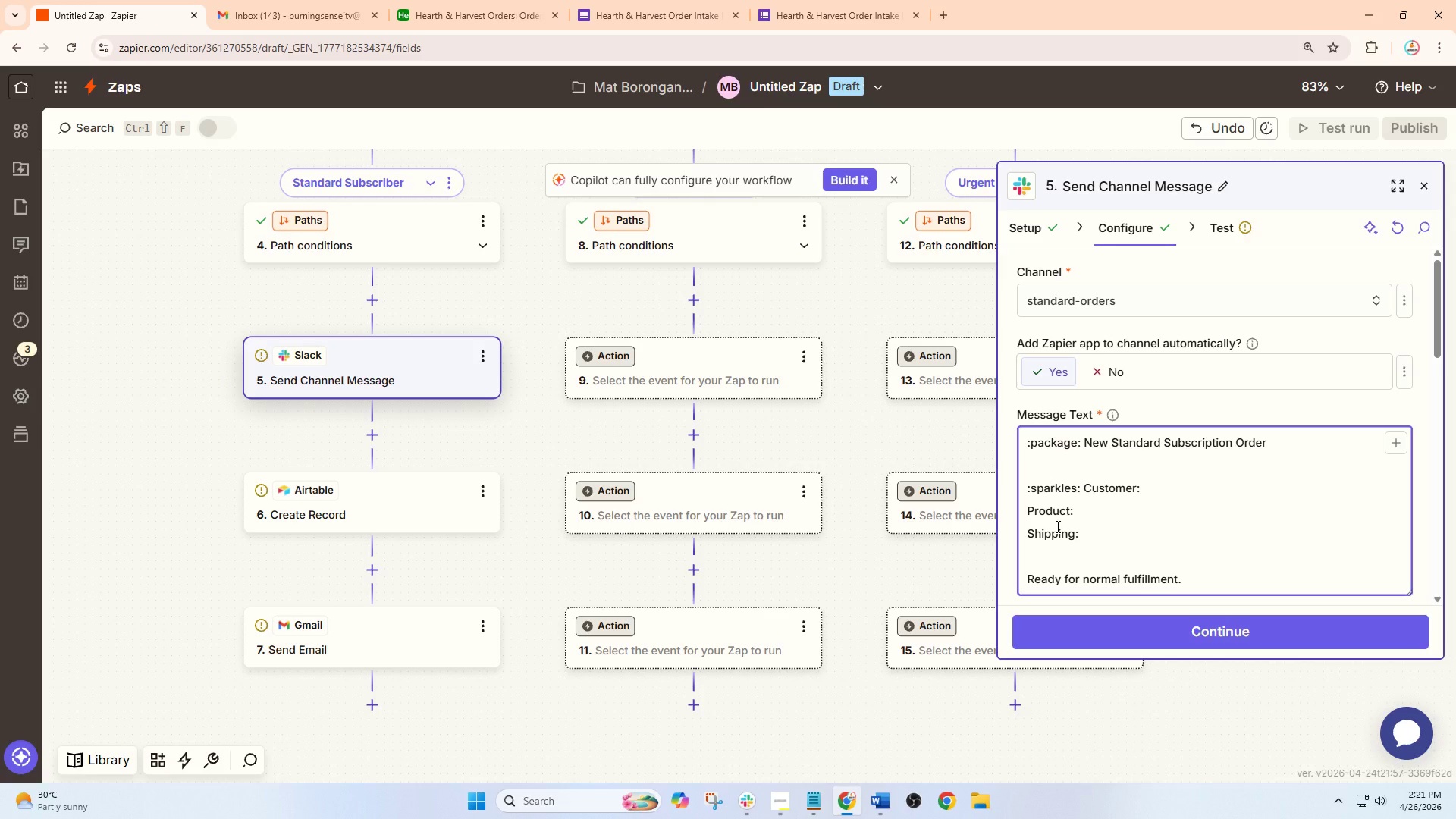 
wait(5.16)
 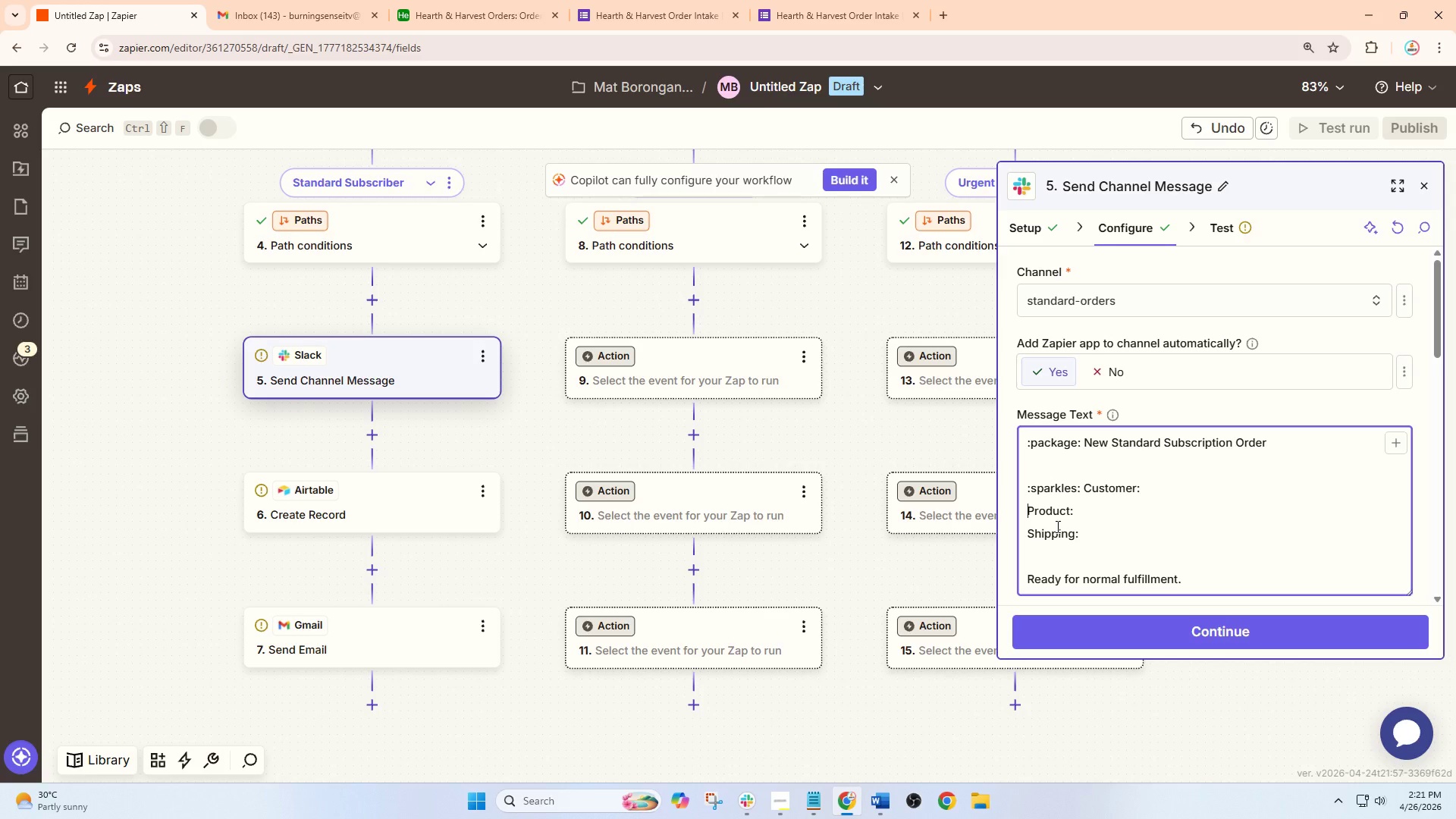 
type(:email:)
 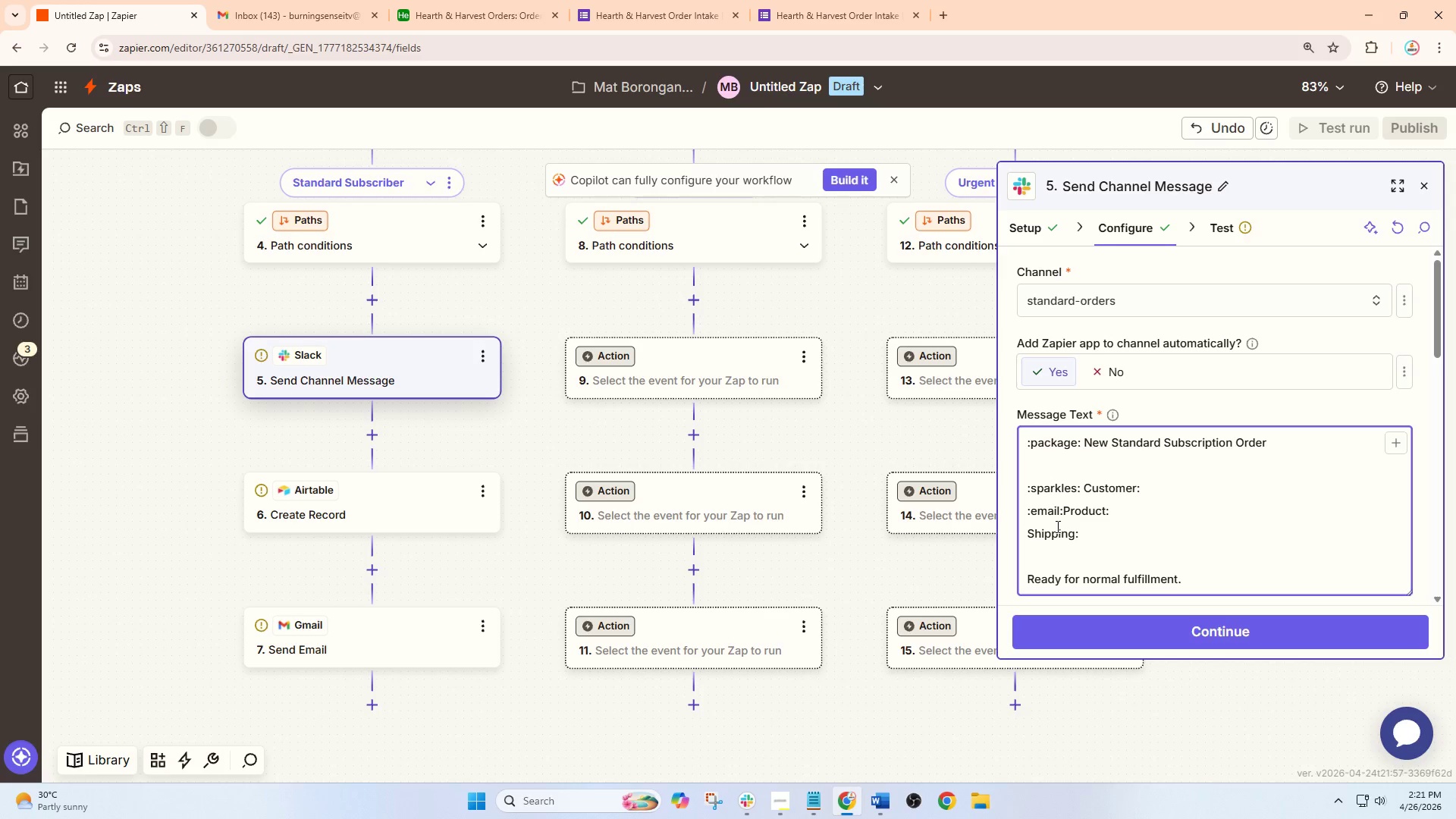 
left_click([1141, 524])
 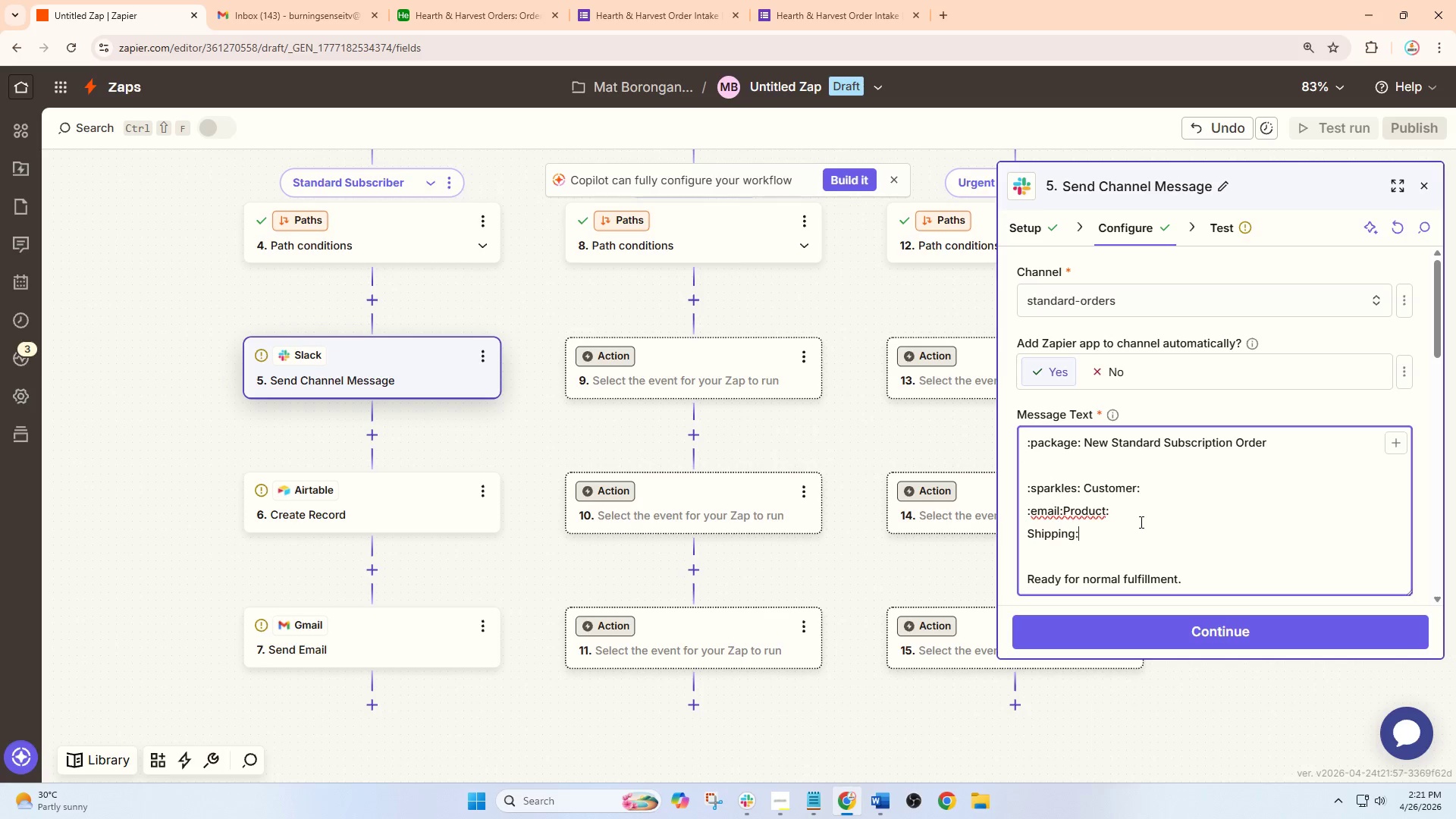 
left_click([1140, 522])
 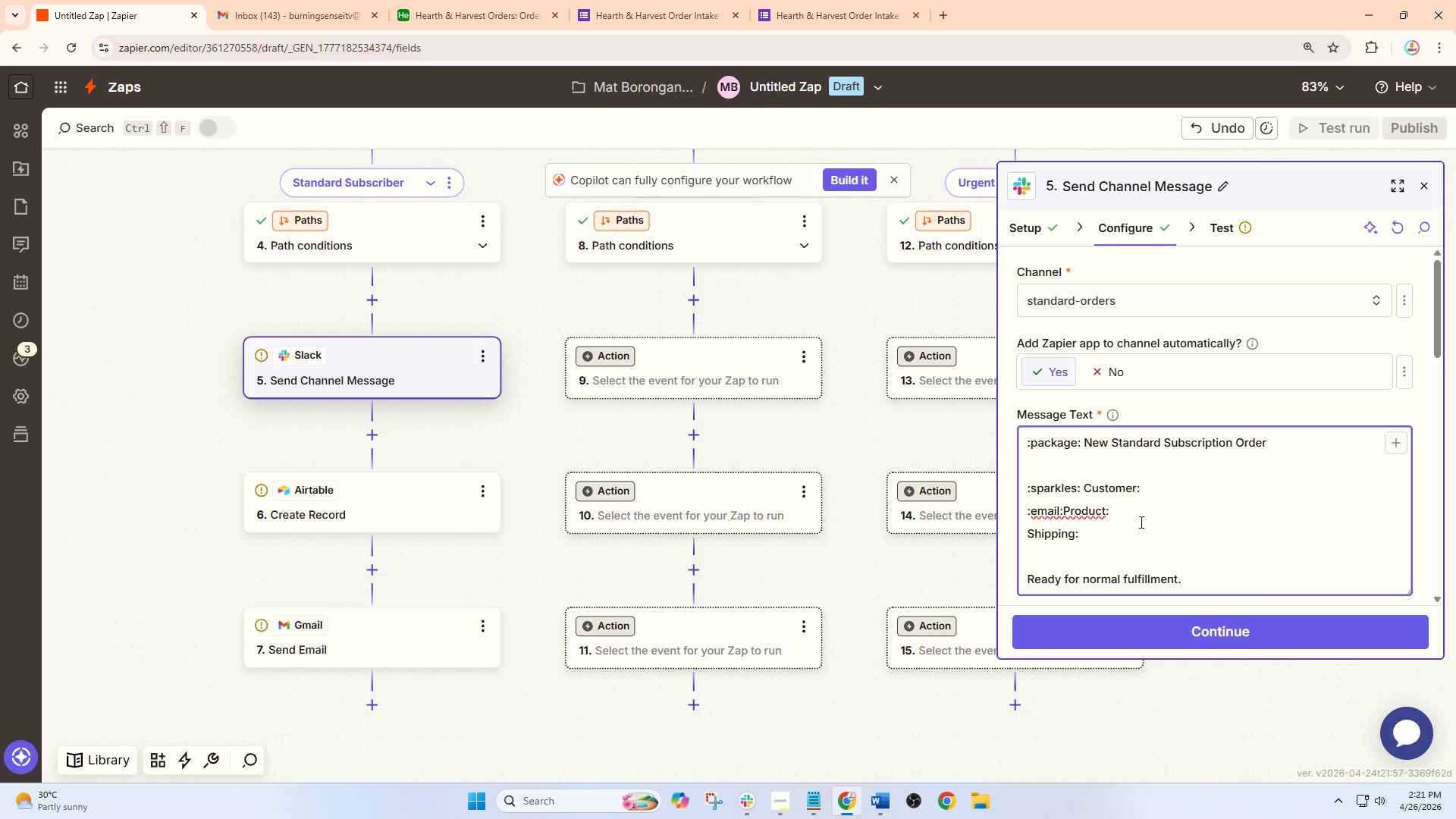 
hold_key(key=Backspace, duration=0.5)
 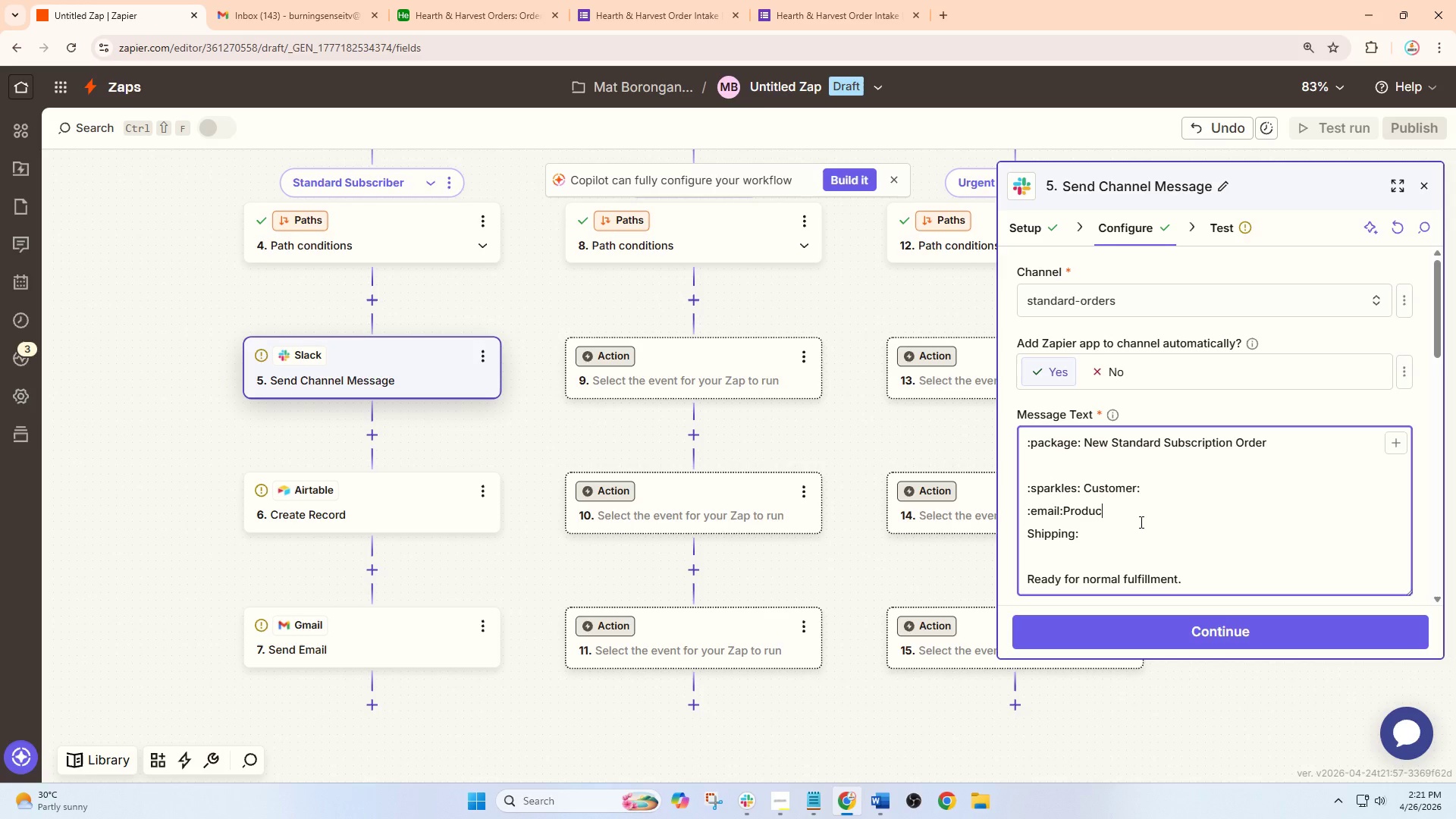 
hold_key(key=Backspace, duration=0.69)
 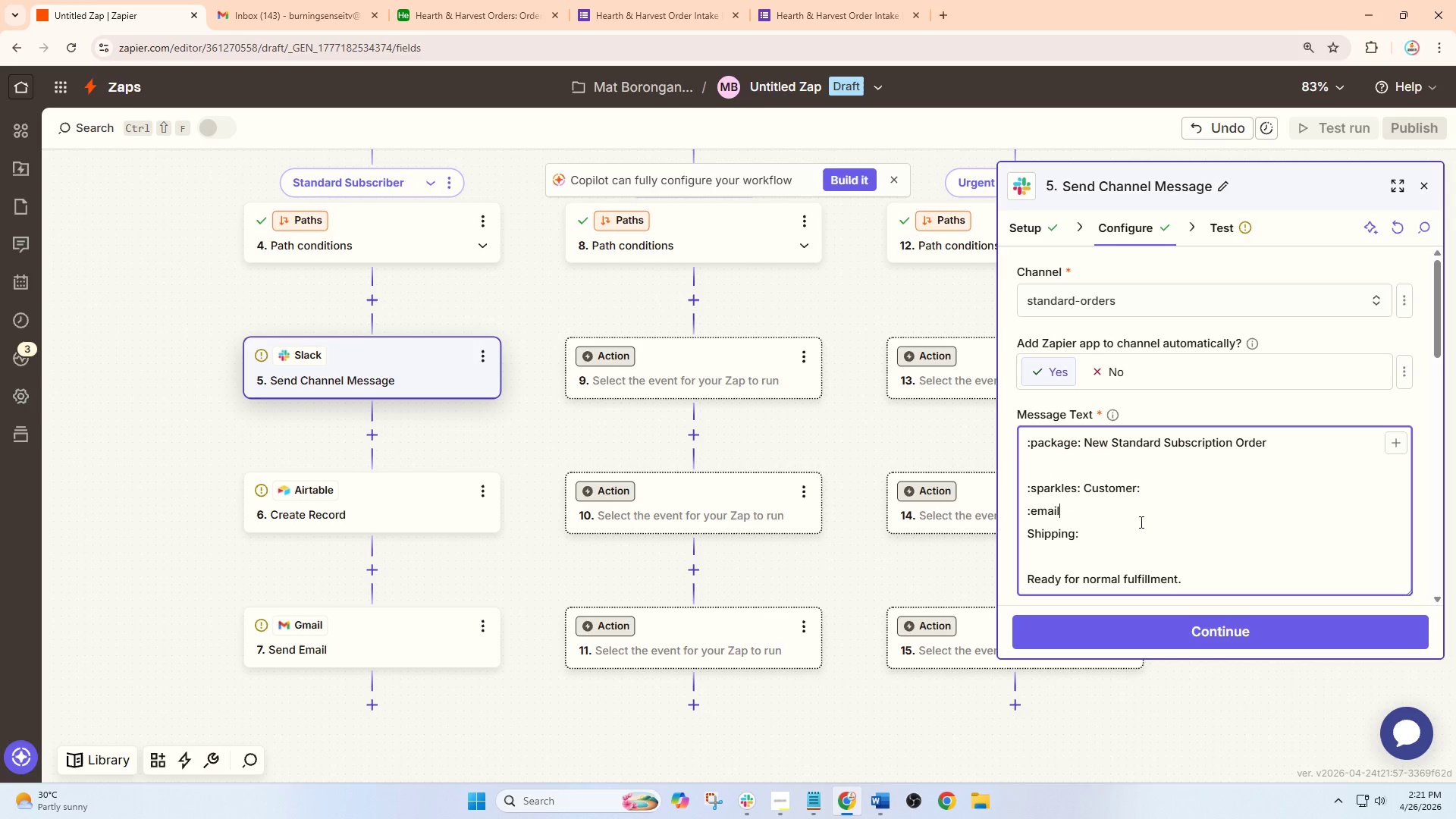 
key(Backspace)
 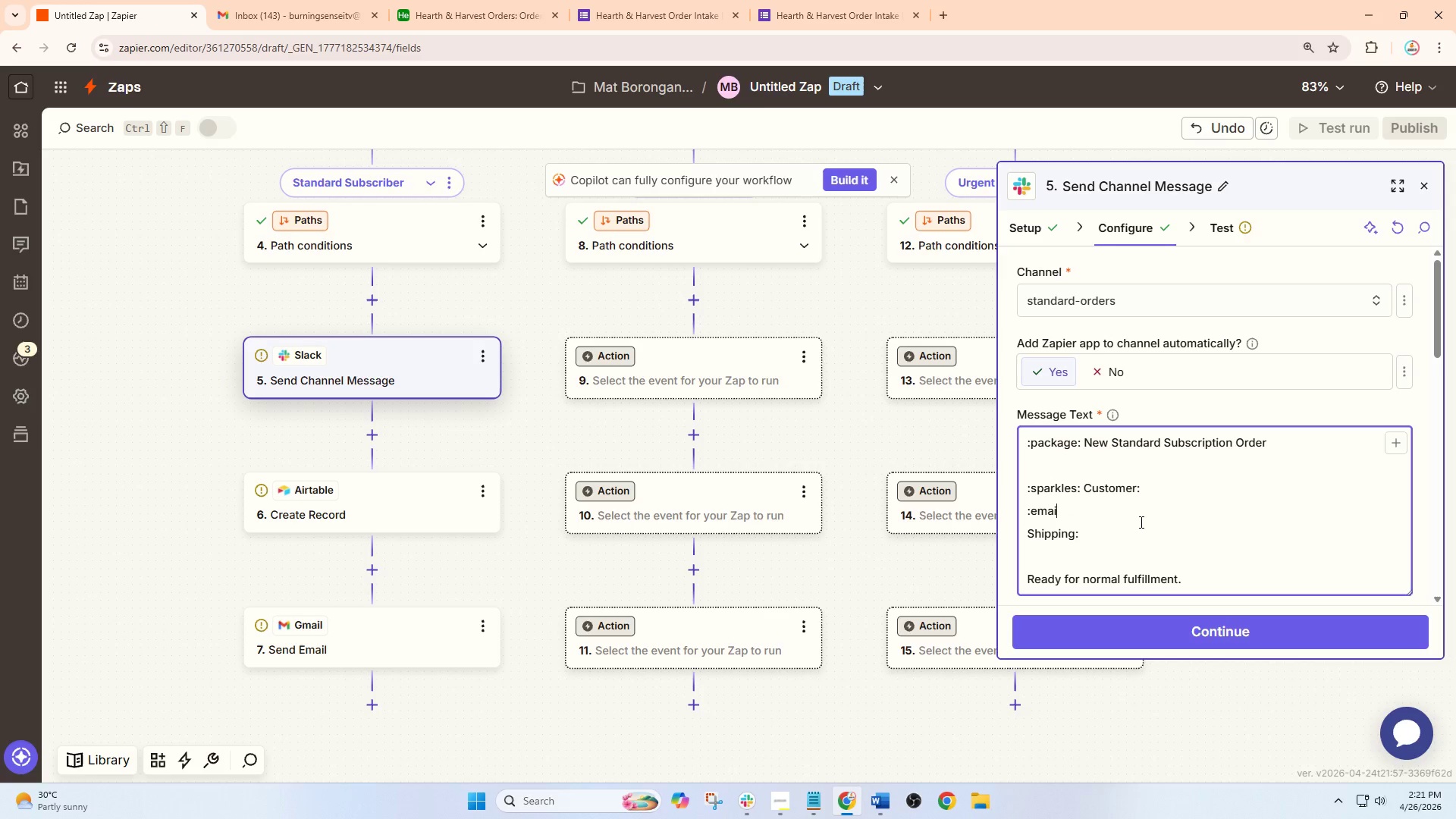 
key(Backspace)
 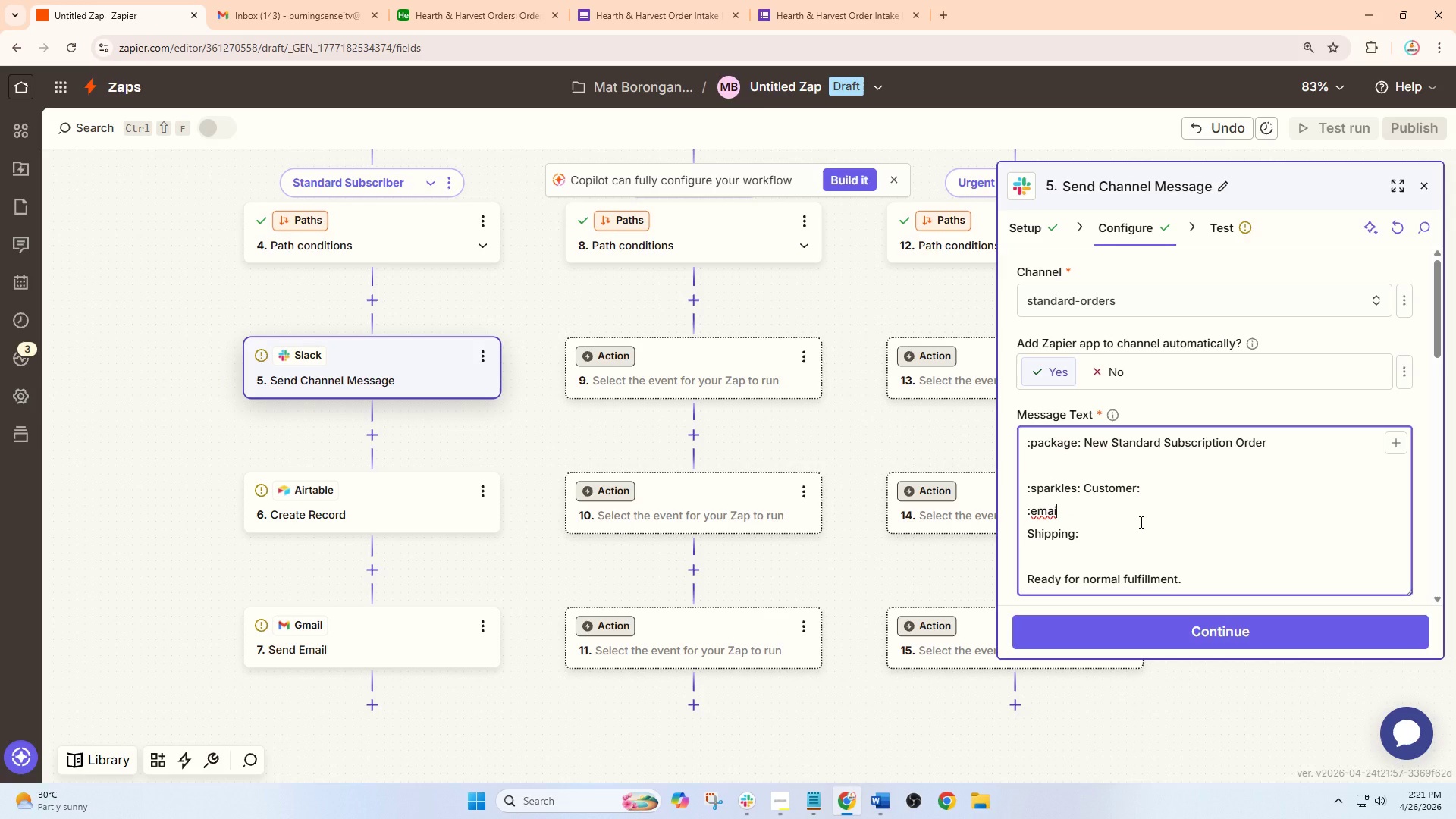 
key(Backspace)
type(il: Email:)
 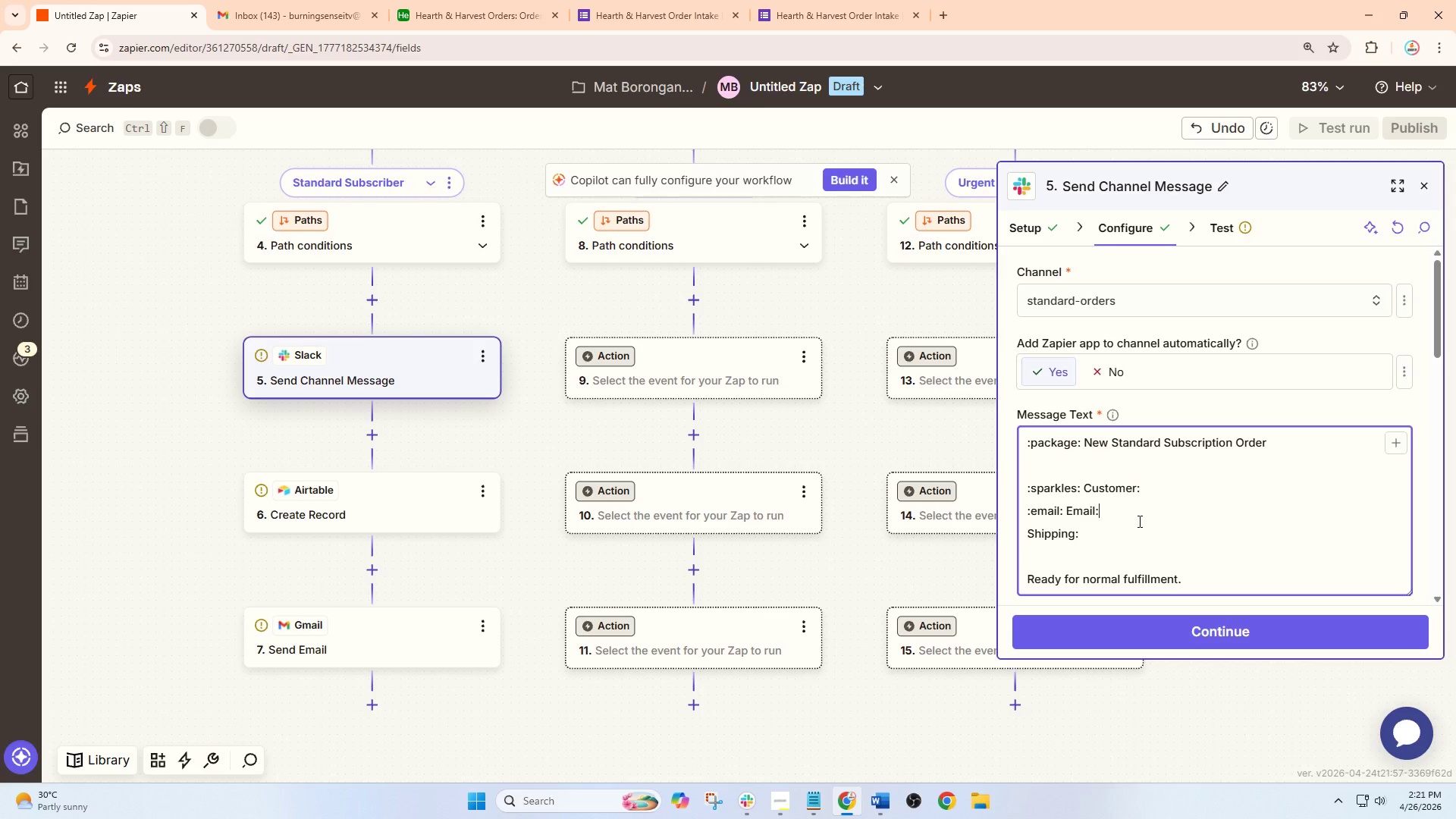 
key(Enter)
 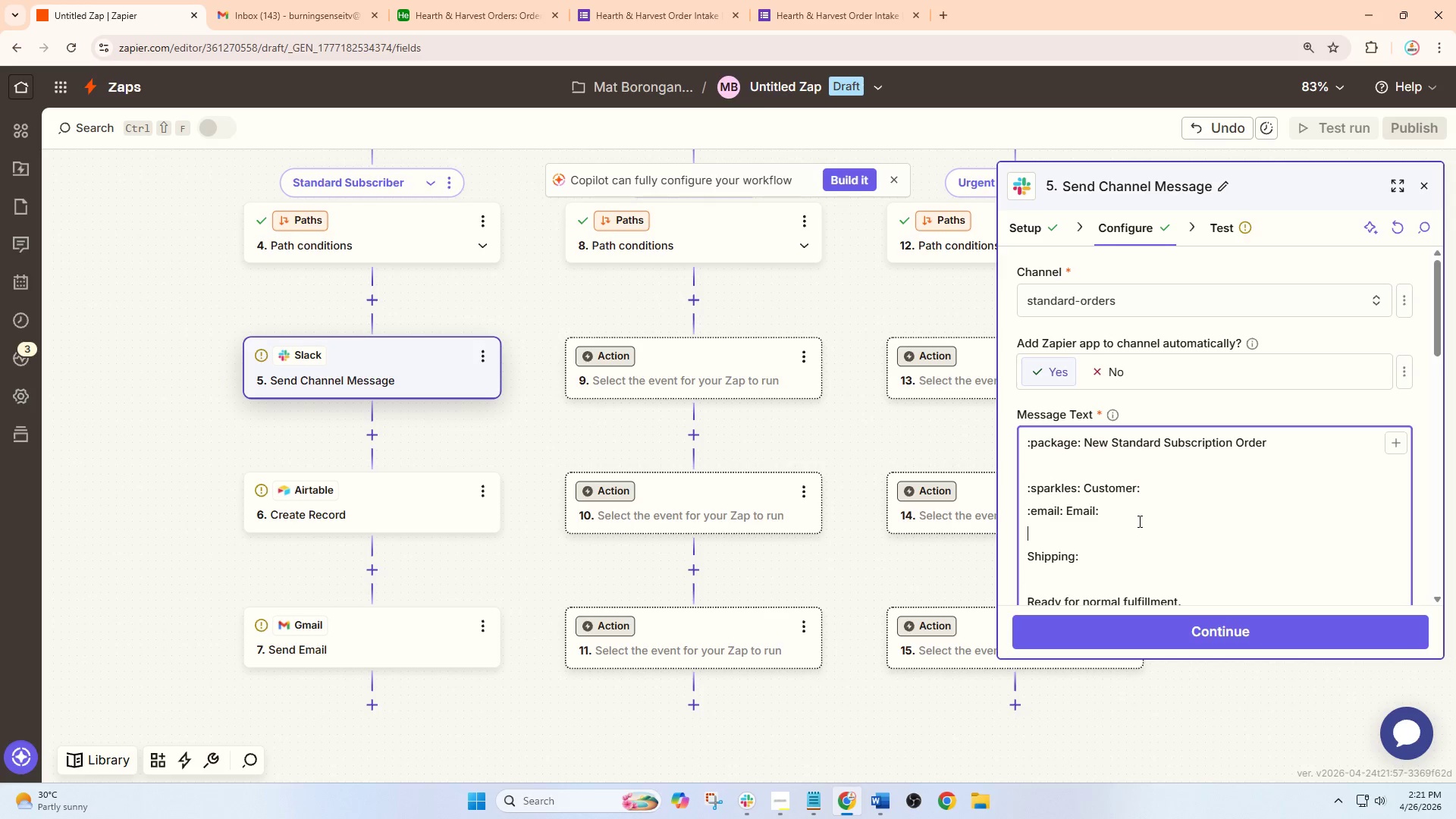 
type(:shopping_bags: {)
key(Backspace)
type(Por)
key(Backspace)
key(Backspace)
type(roduct:)
 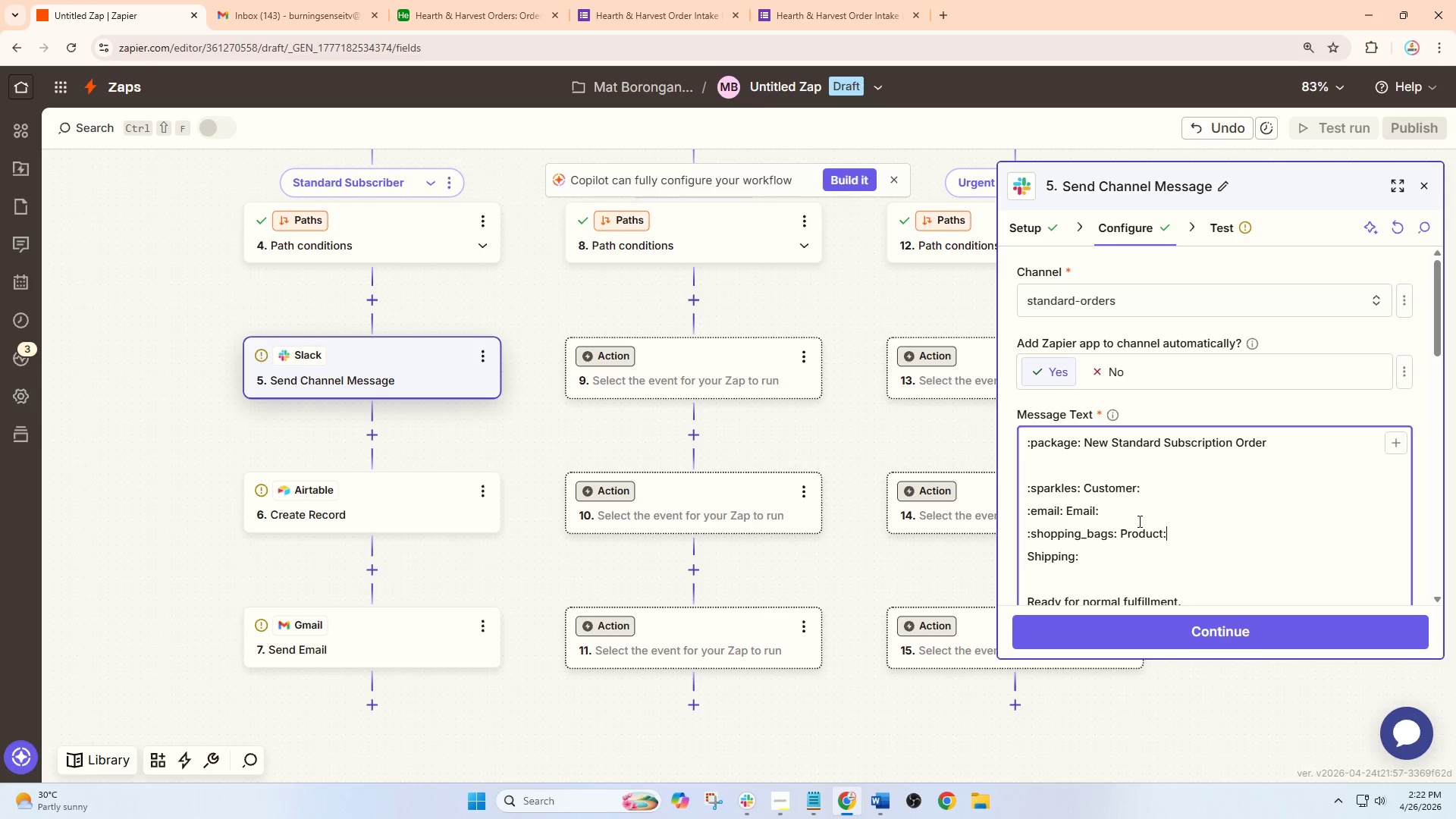 
 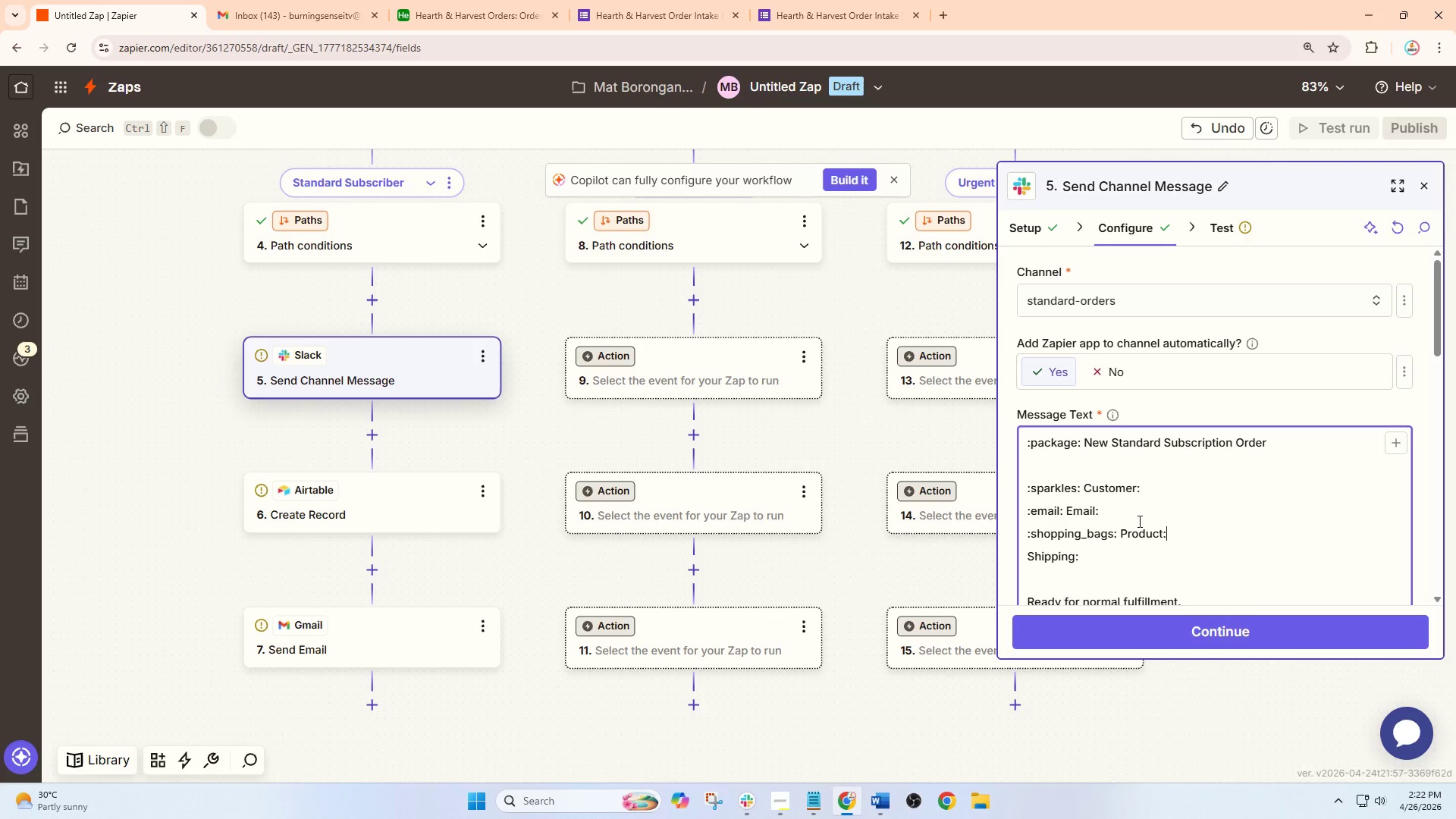 
key(Enter)
 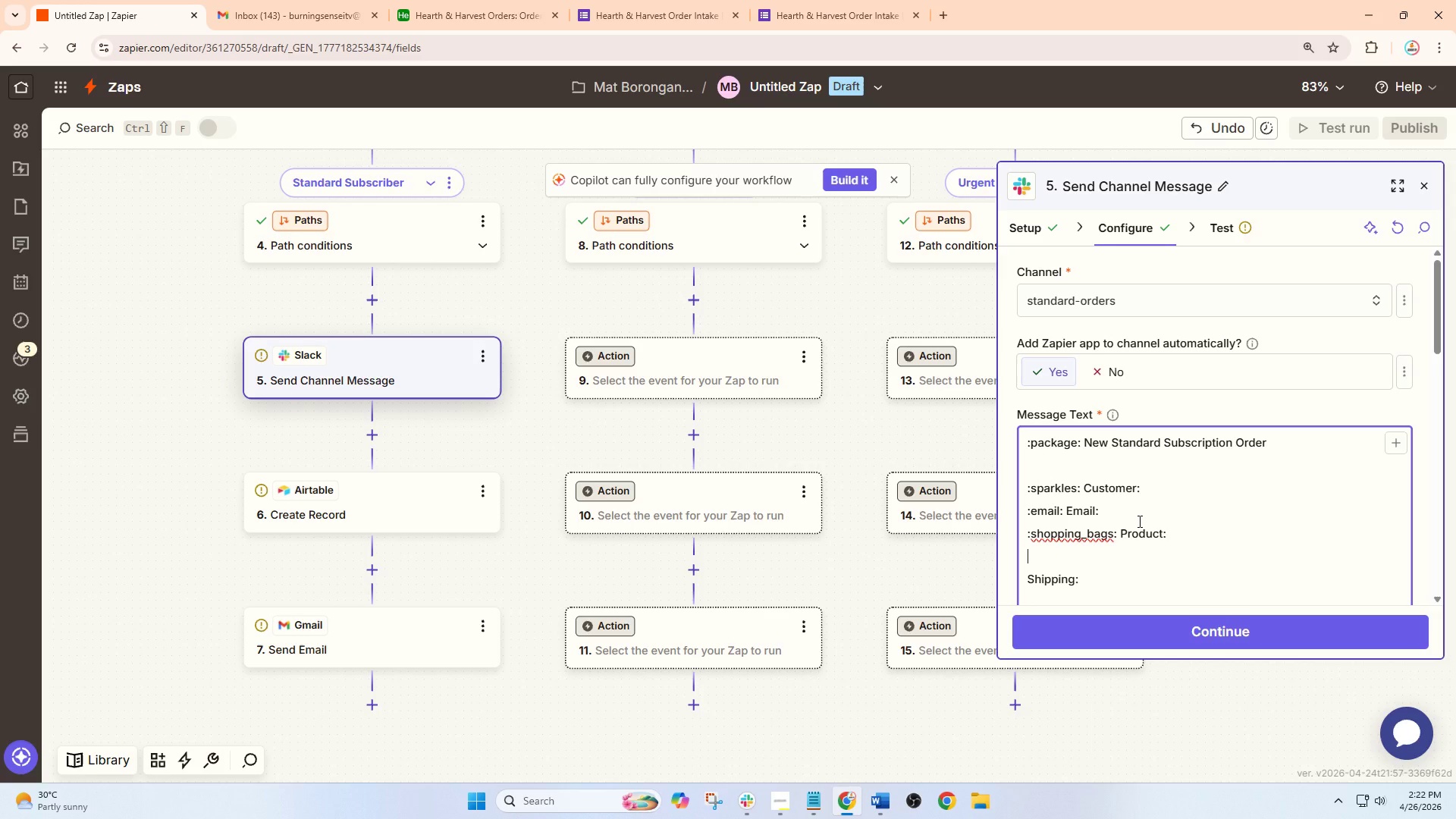 
type(:rdou)
key(Backspace)
key(Backspace)
key(Backspace)
type(oubnd)
key(Backspace)
key(Backspace)
key(Backspace)
type(bn)
key(Backspace)
key(Backspace)
type(nd_pushpo)
key(Backspace)
type(in: Shipping Address:)
 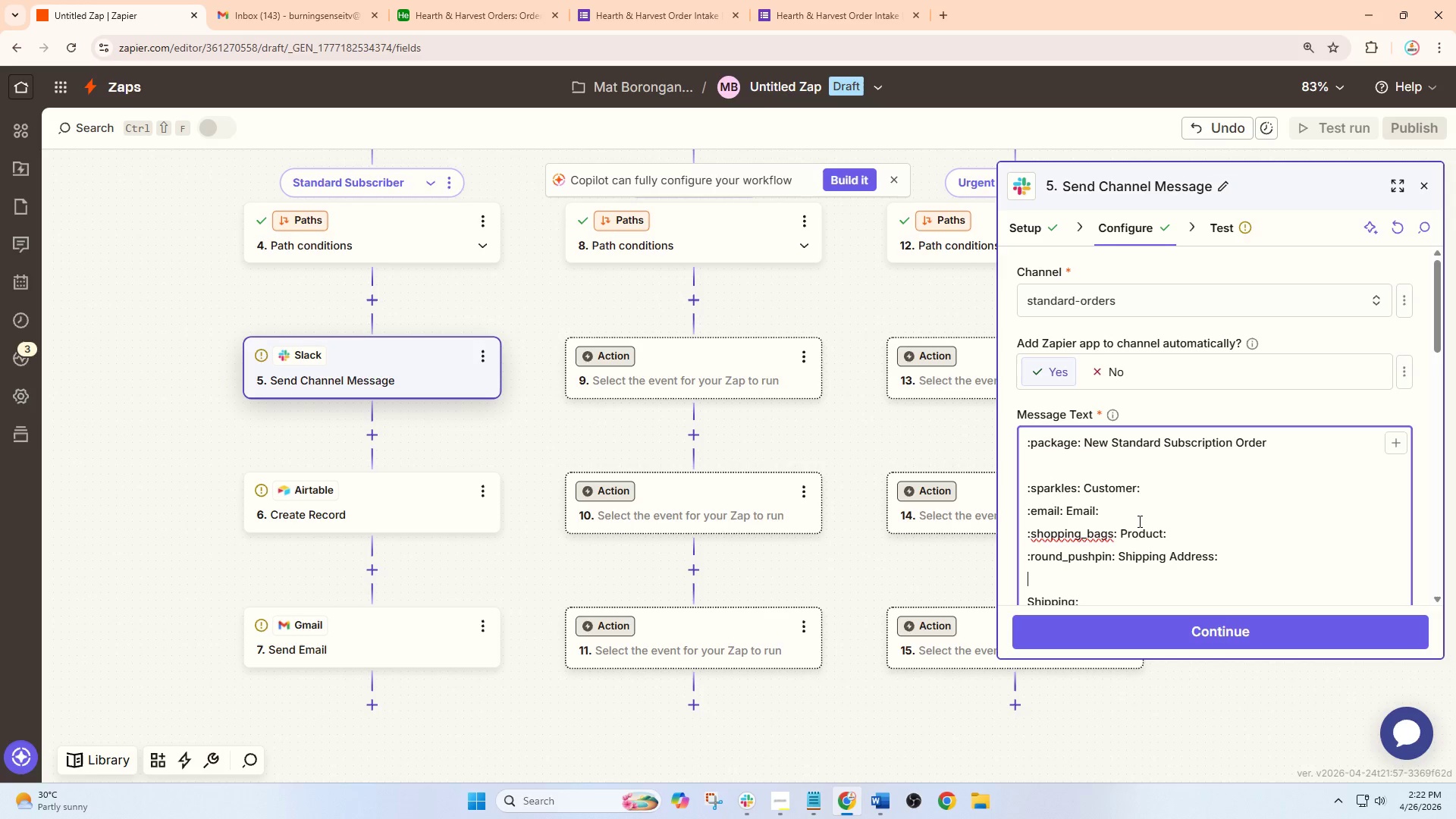 
 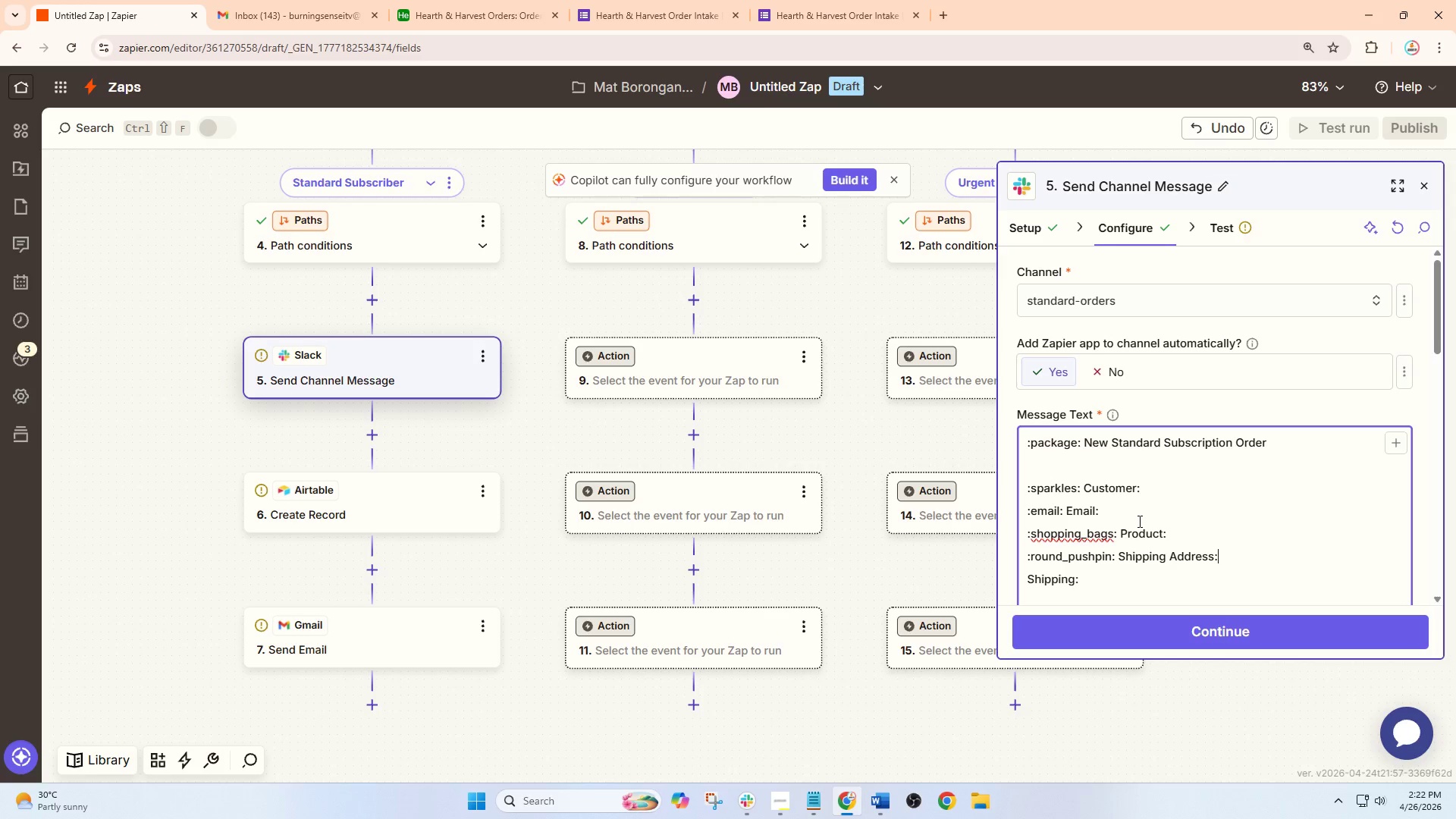 
key(Enter)
 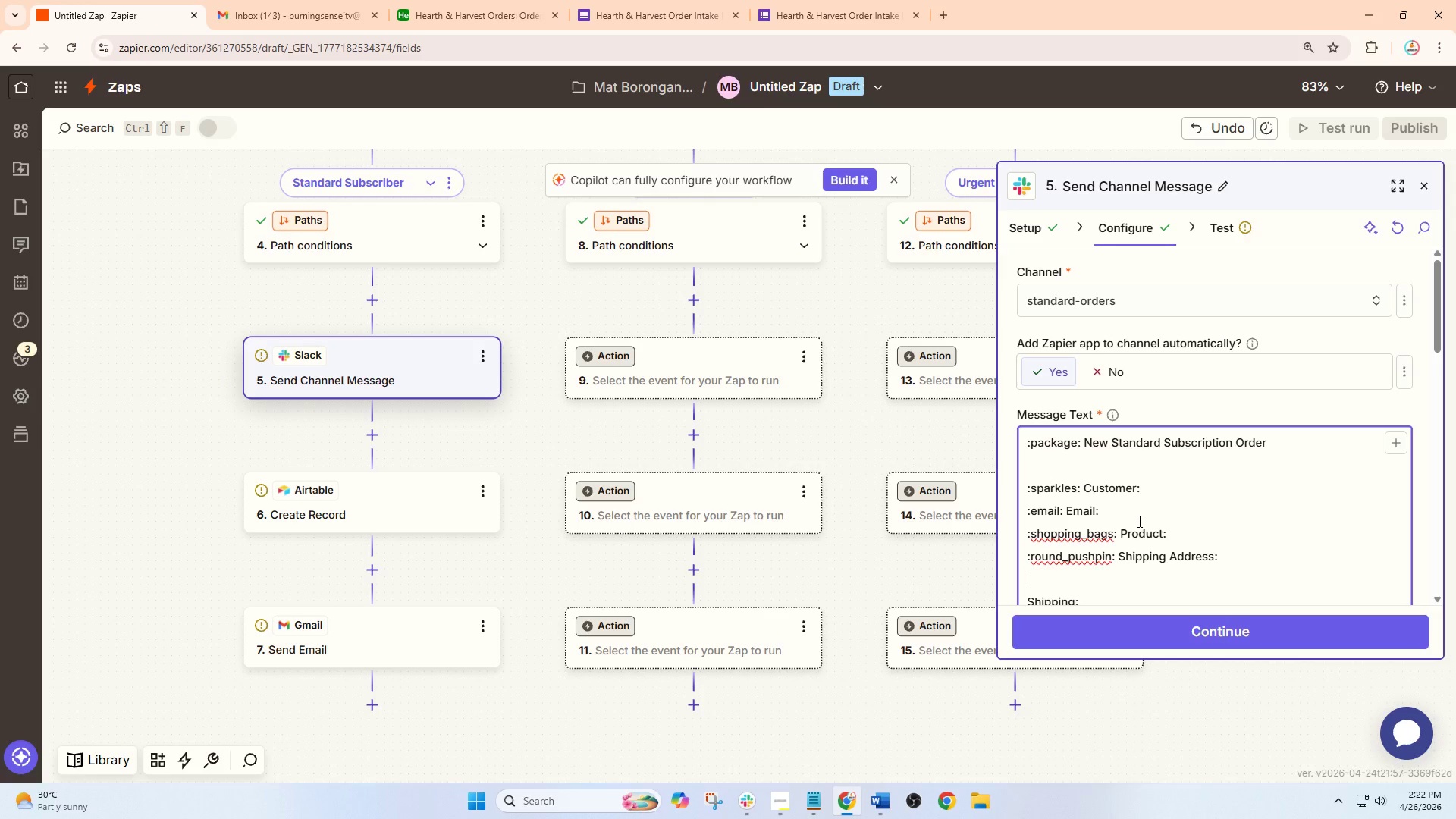 
type(:memo: Notes:)
 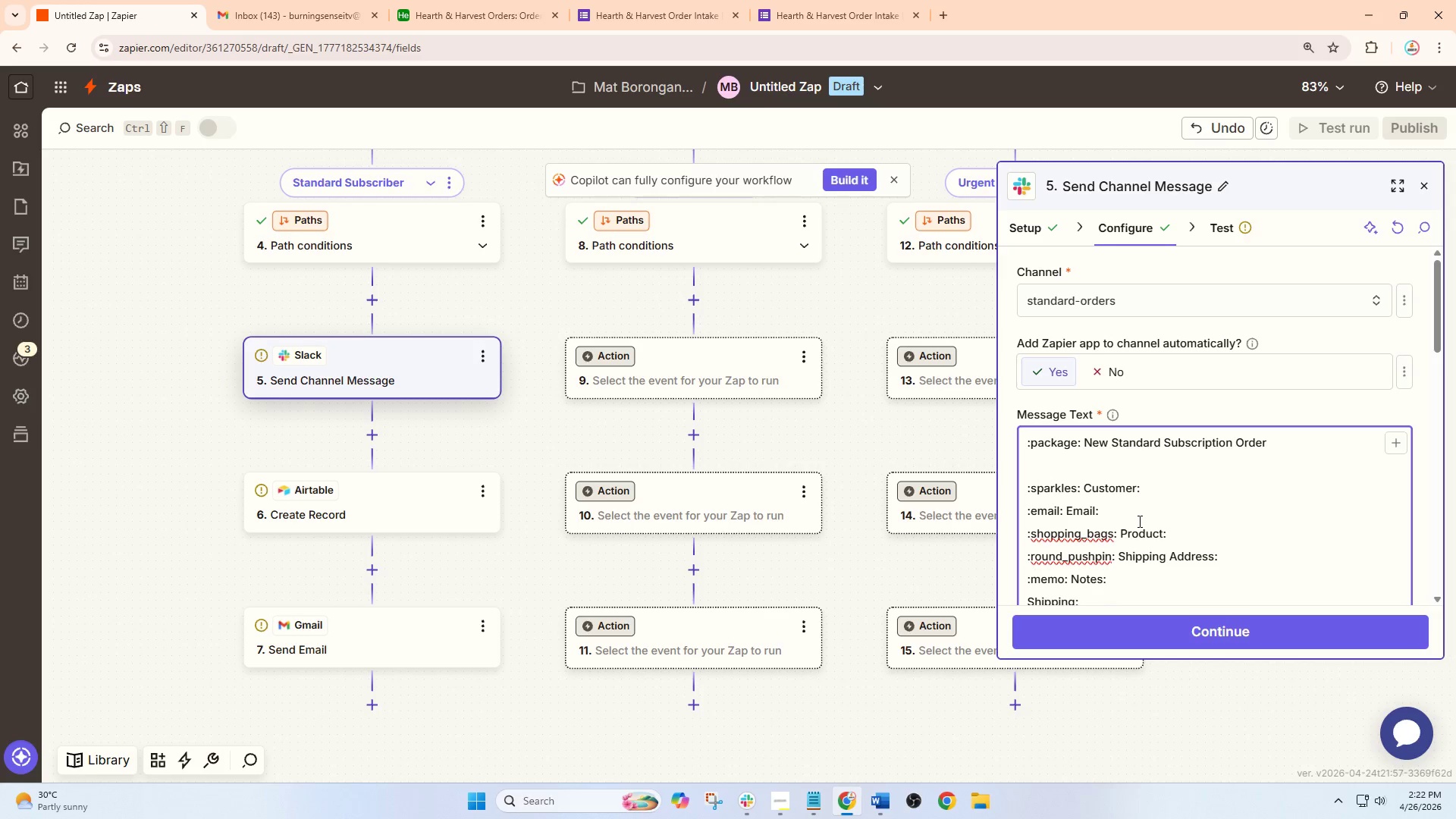 
key(Enter)
 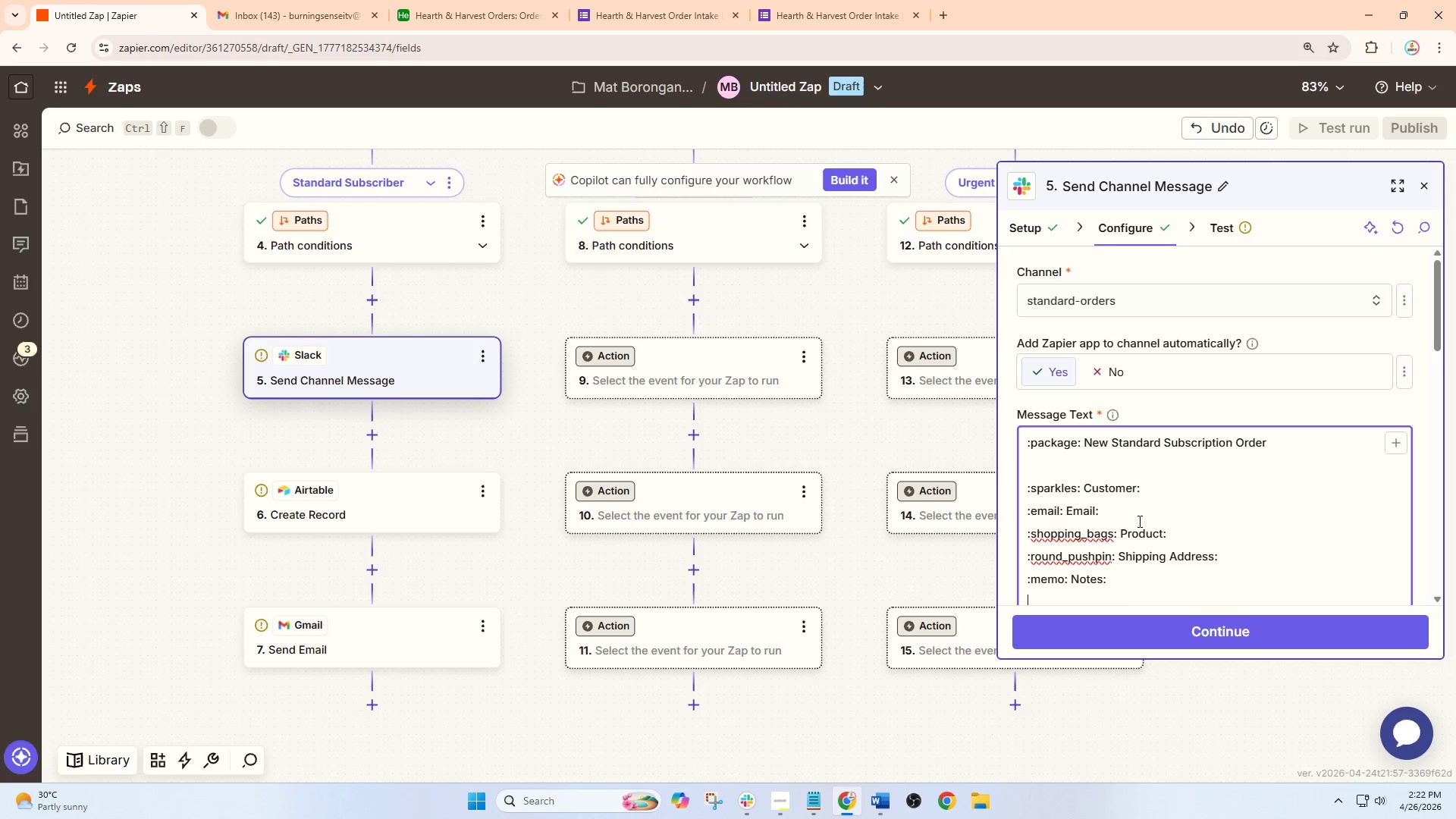 
scroll: coordinate [1138, 521], scroll_direction: down, amount: 1.0
 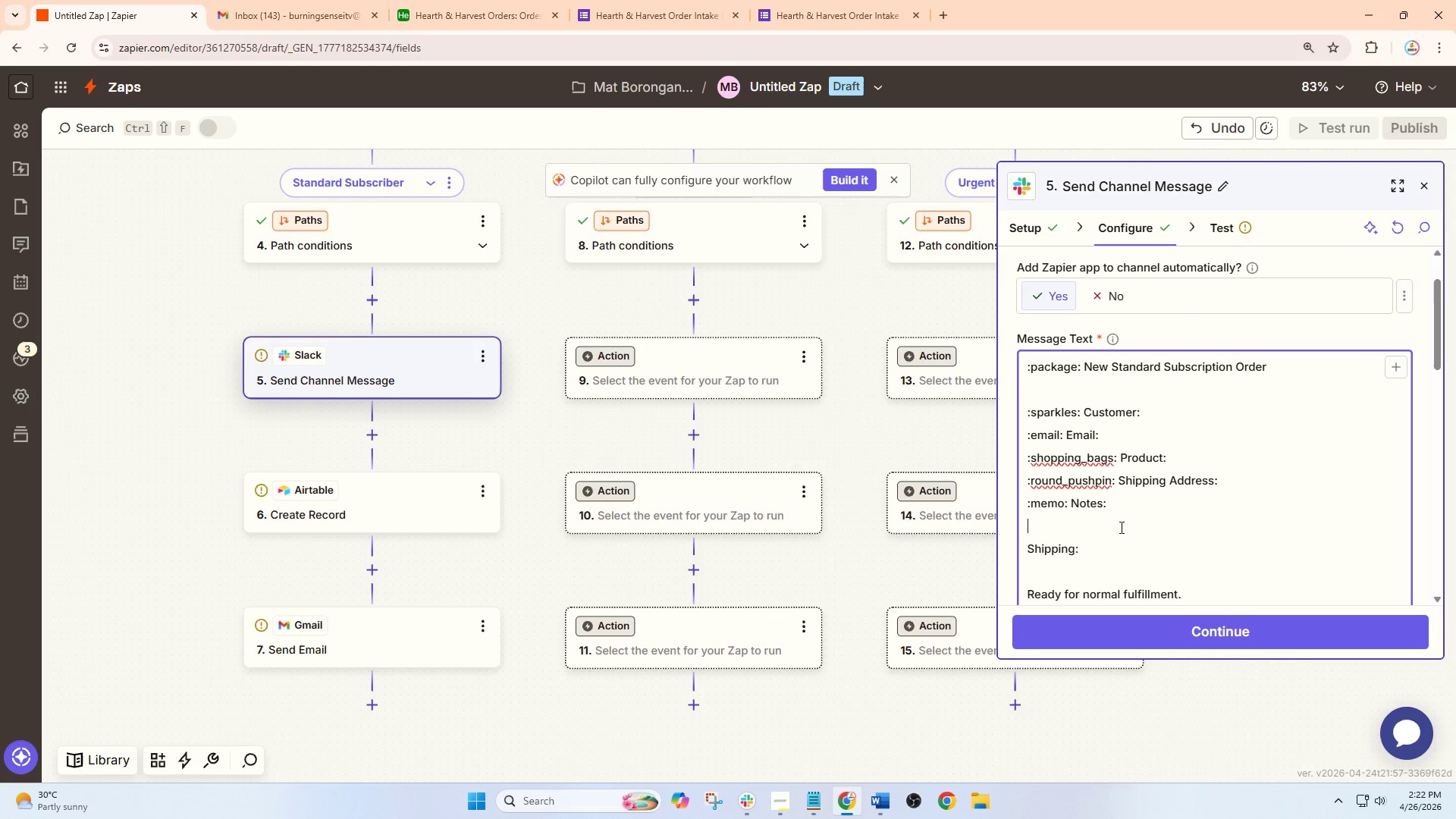 
left_click_drag(start_coordinate=[1087, 544], to_coordinate=[1031, 558])
 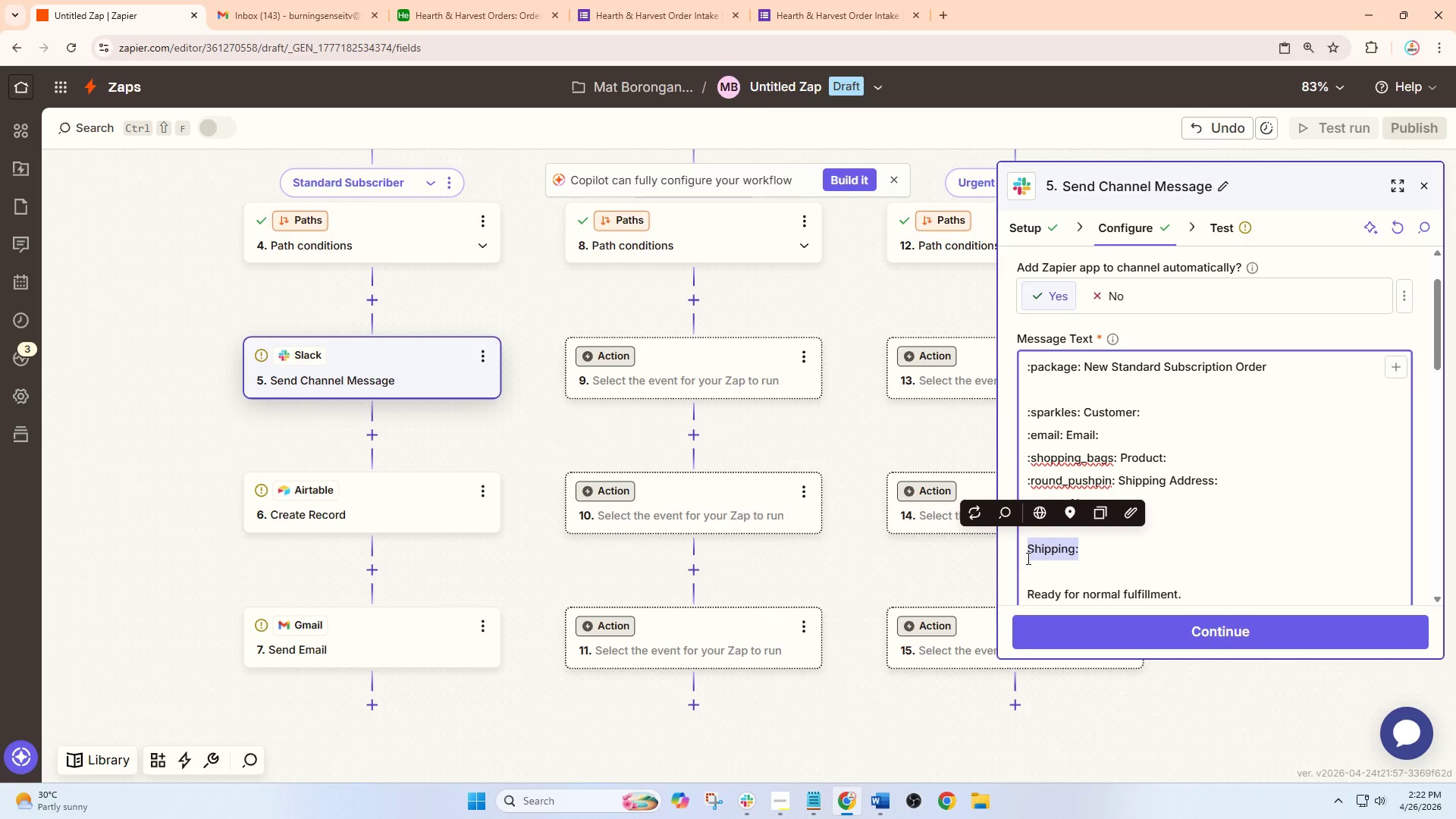 
key(Backslash)
 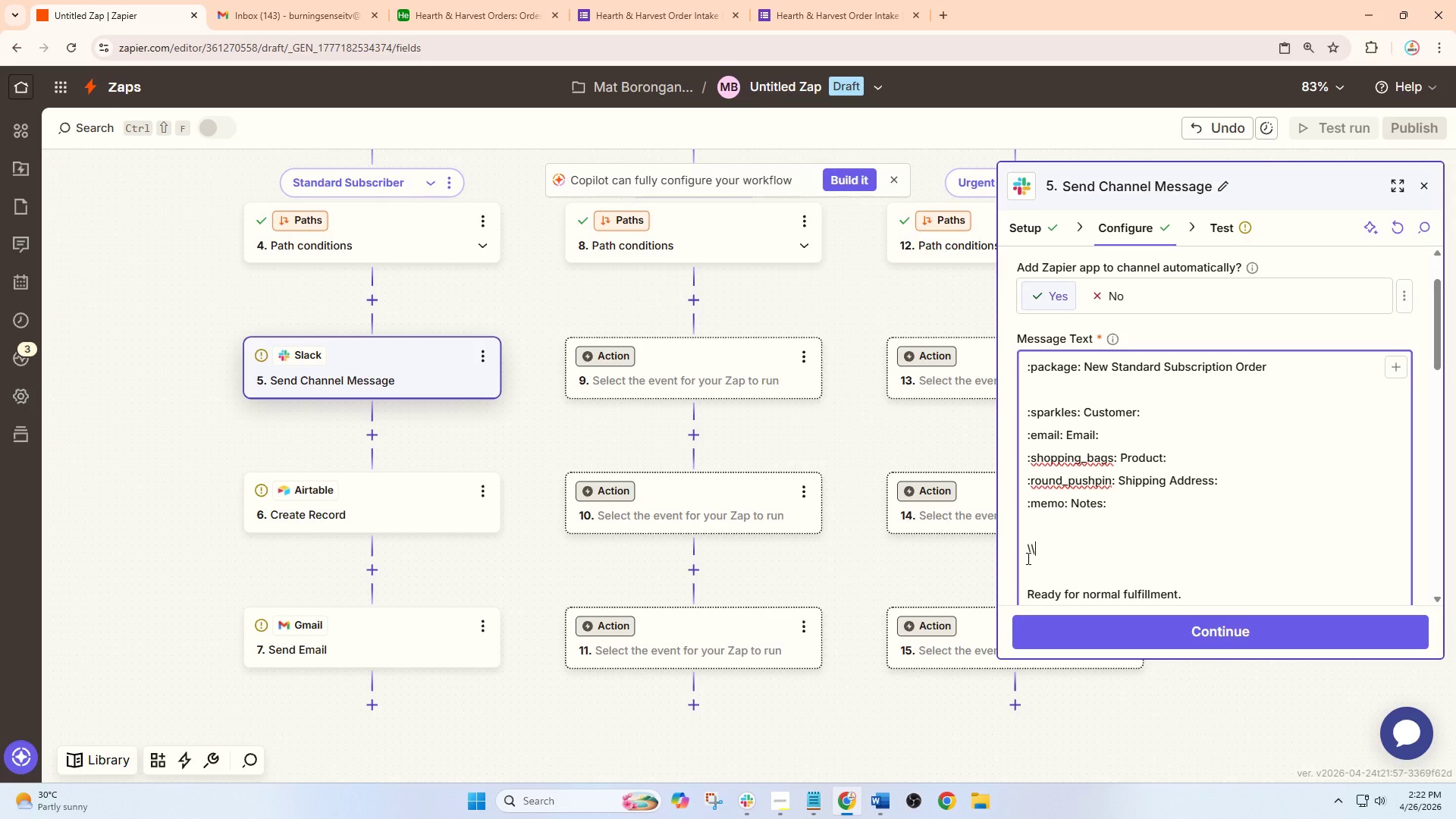 
key(Backslash)
 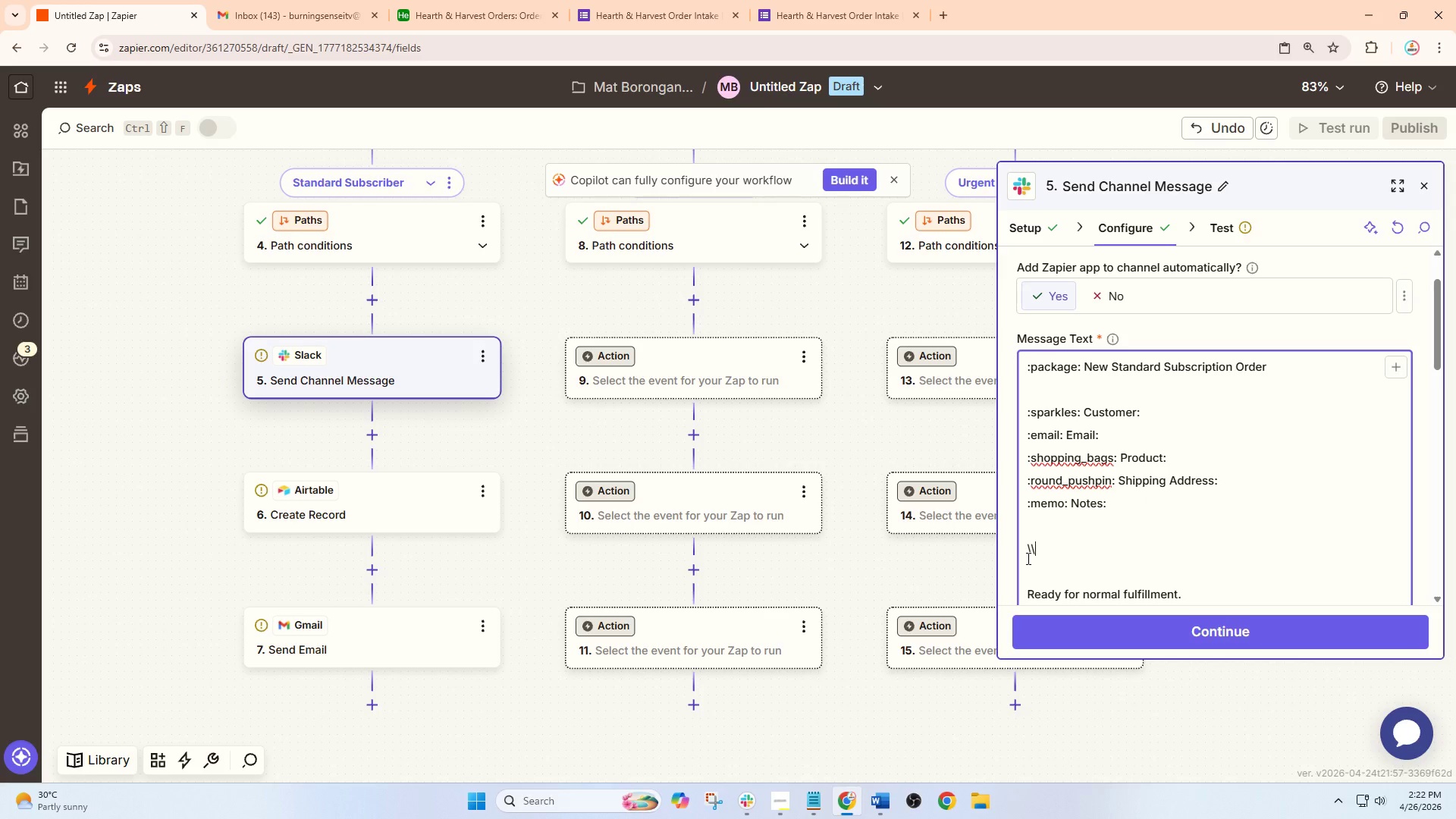 
key(Backspace)
 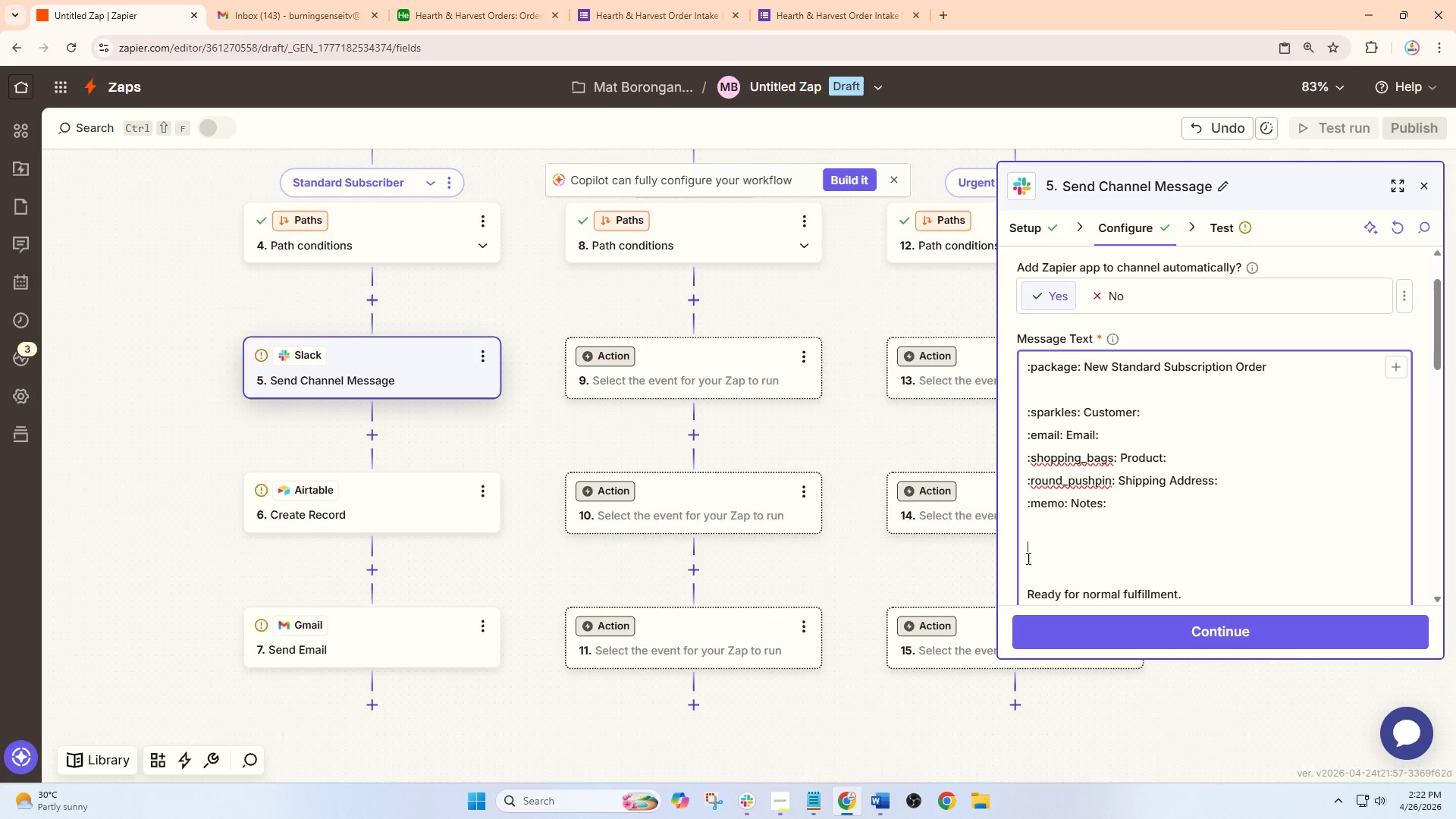 
key(Backspace)
 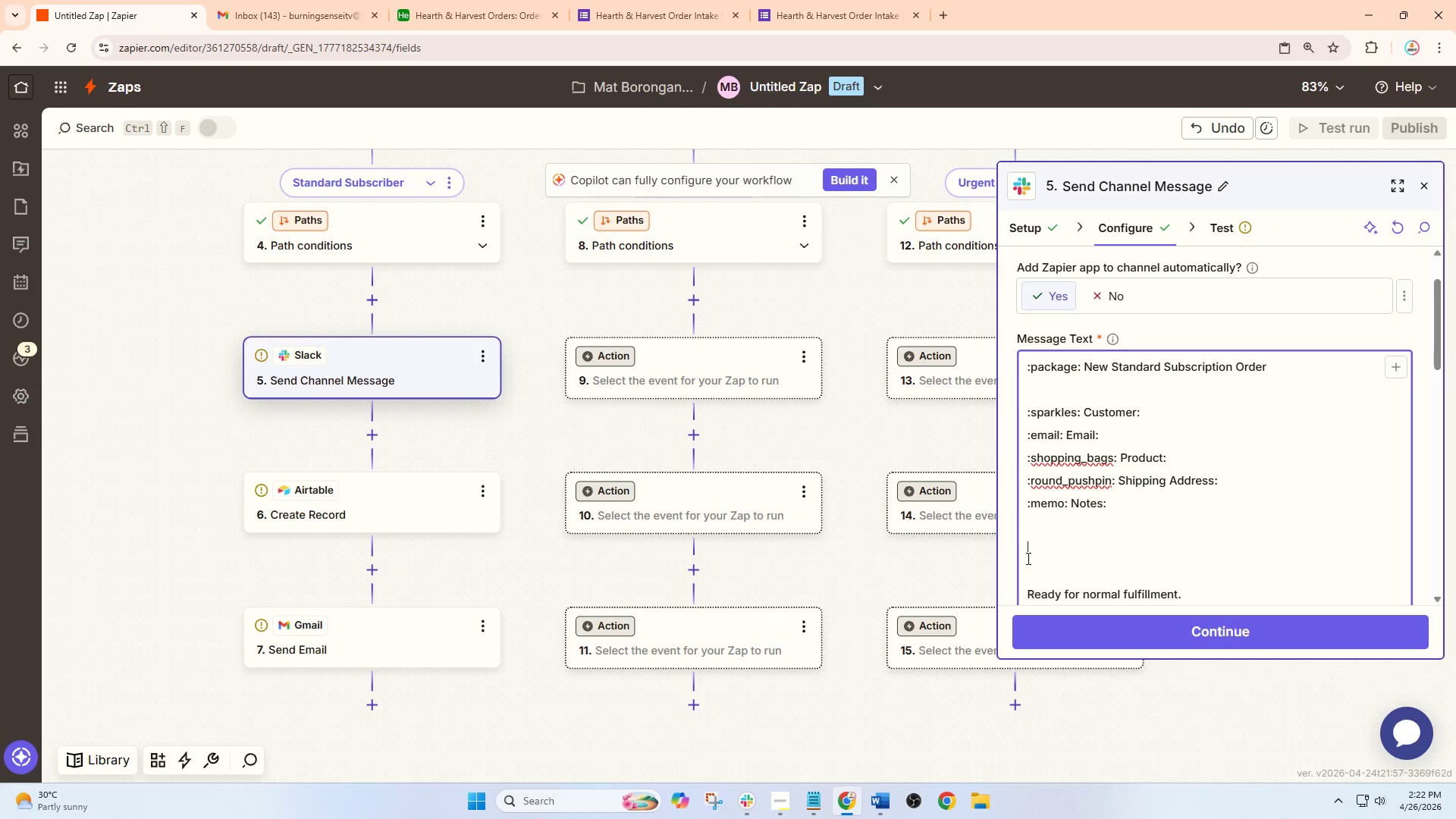 
key(Backspace)
 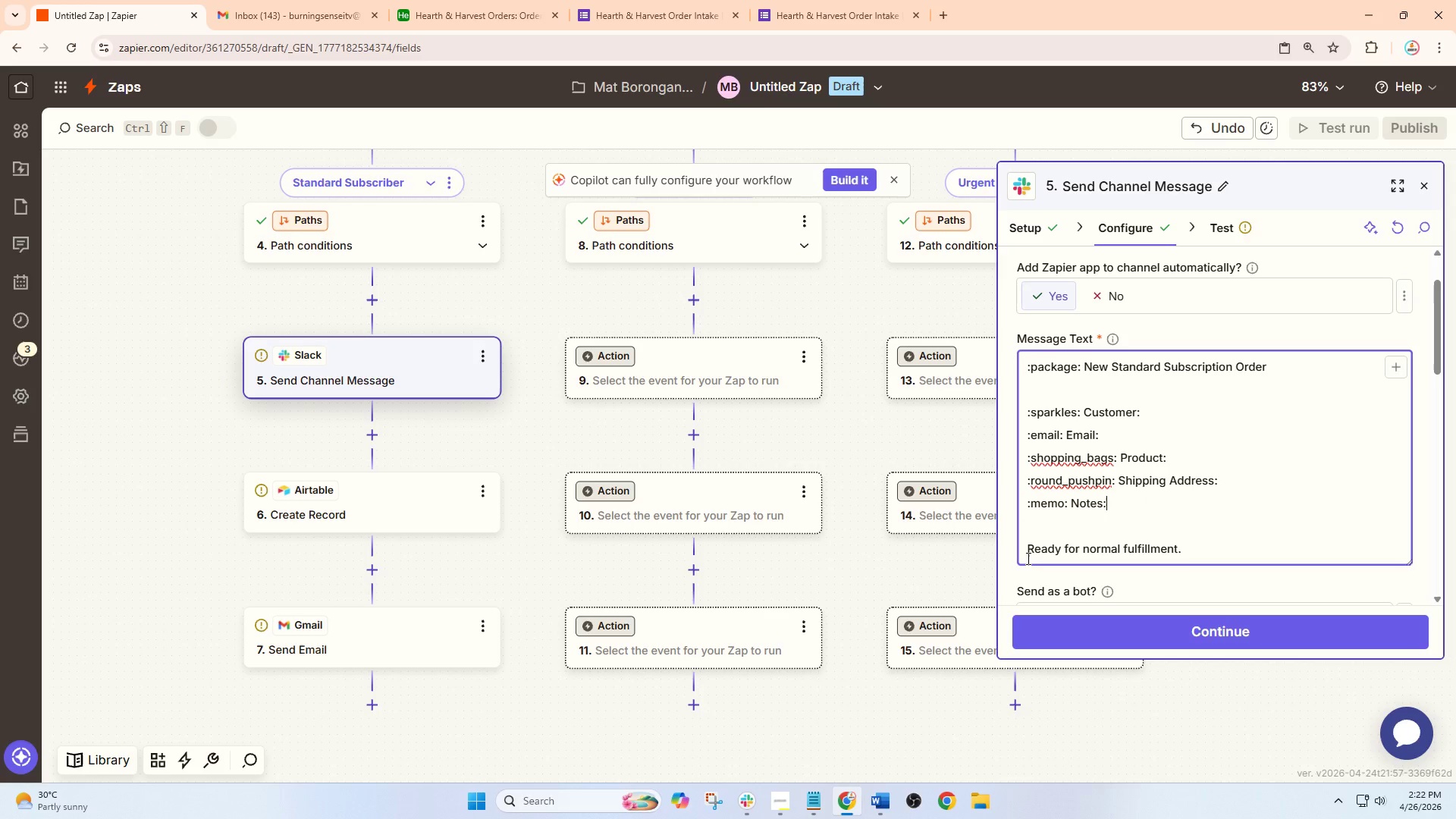 
key(Backspace)
 